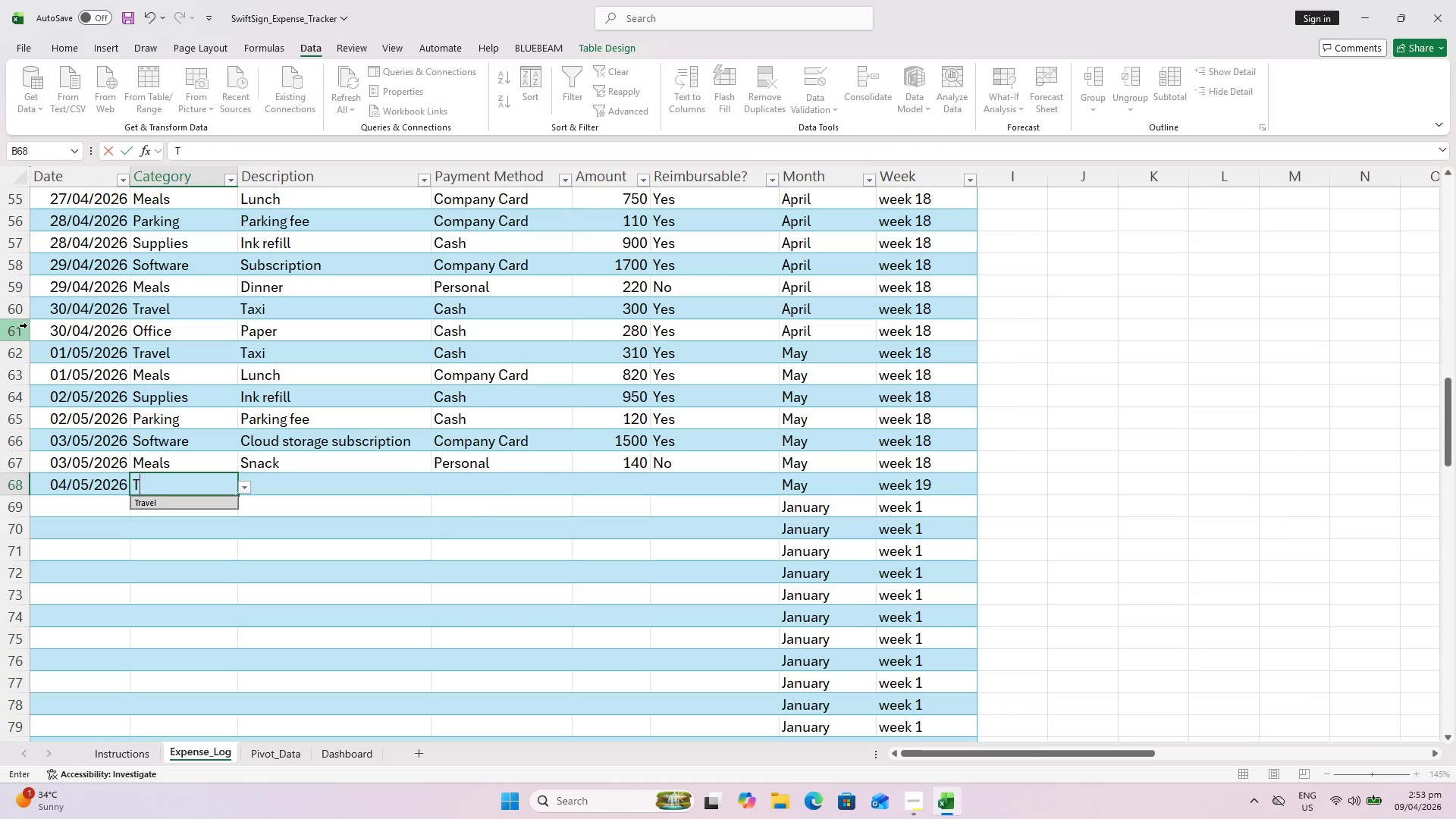 
key(ArrowRight)
 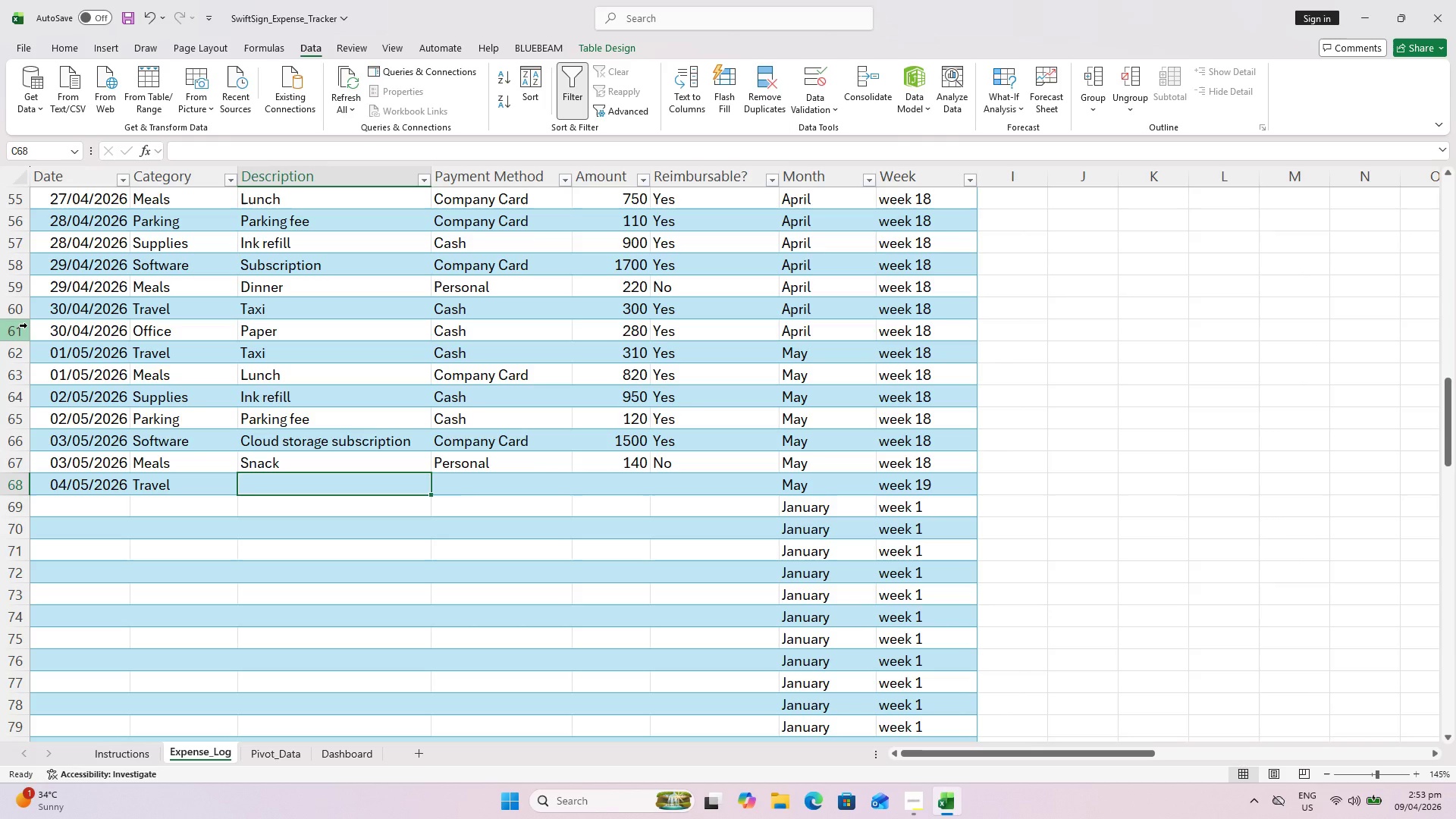 
type(Fl)
key(Backspace)
type(uel)
 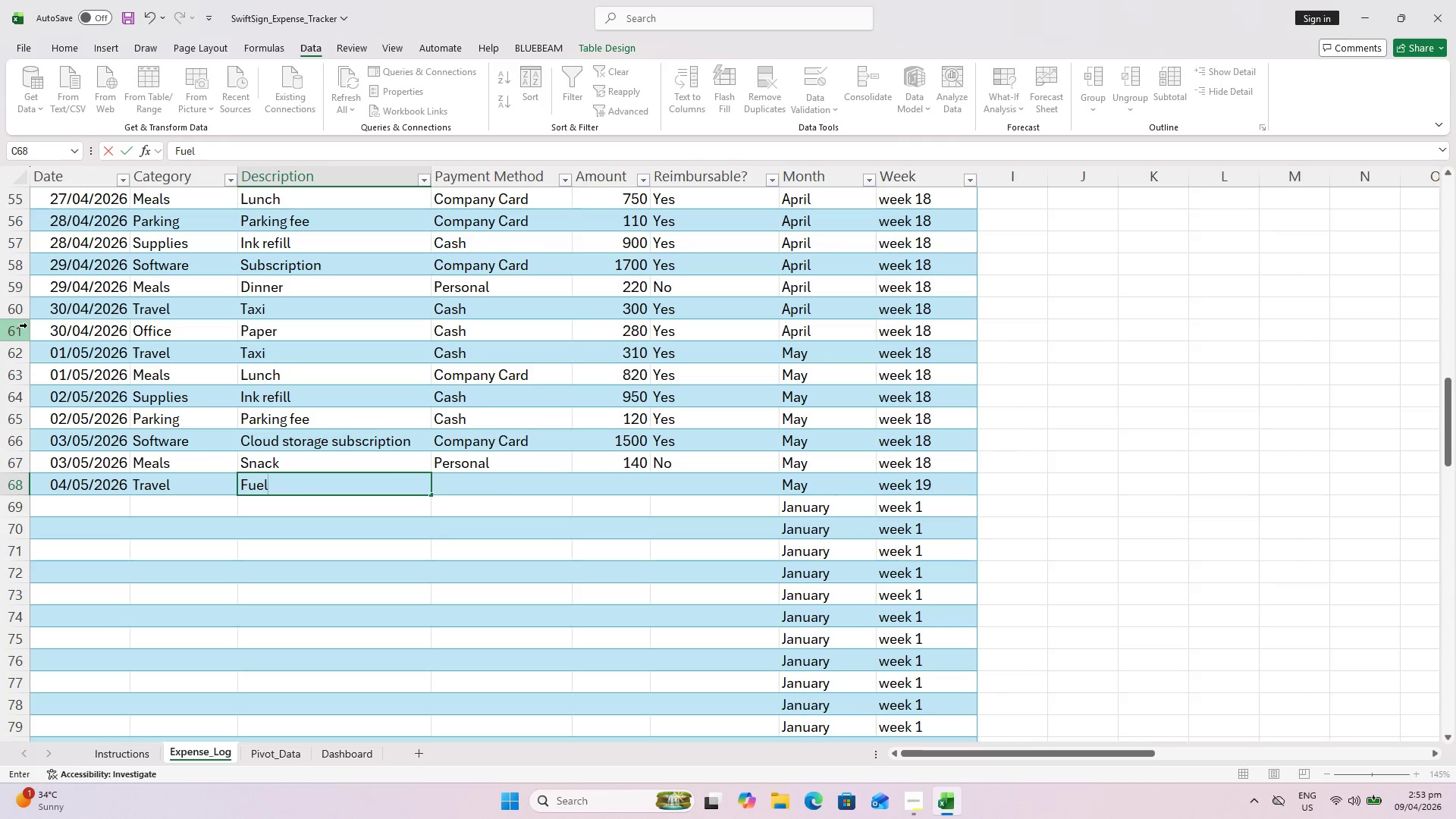 
key(ArrowRight)
 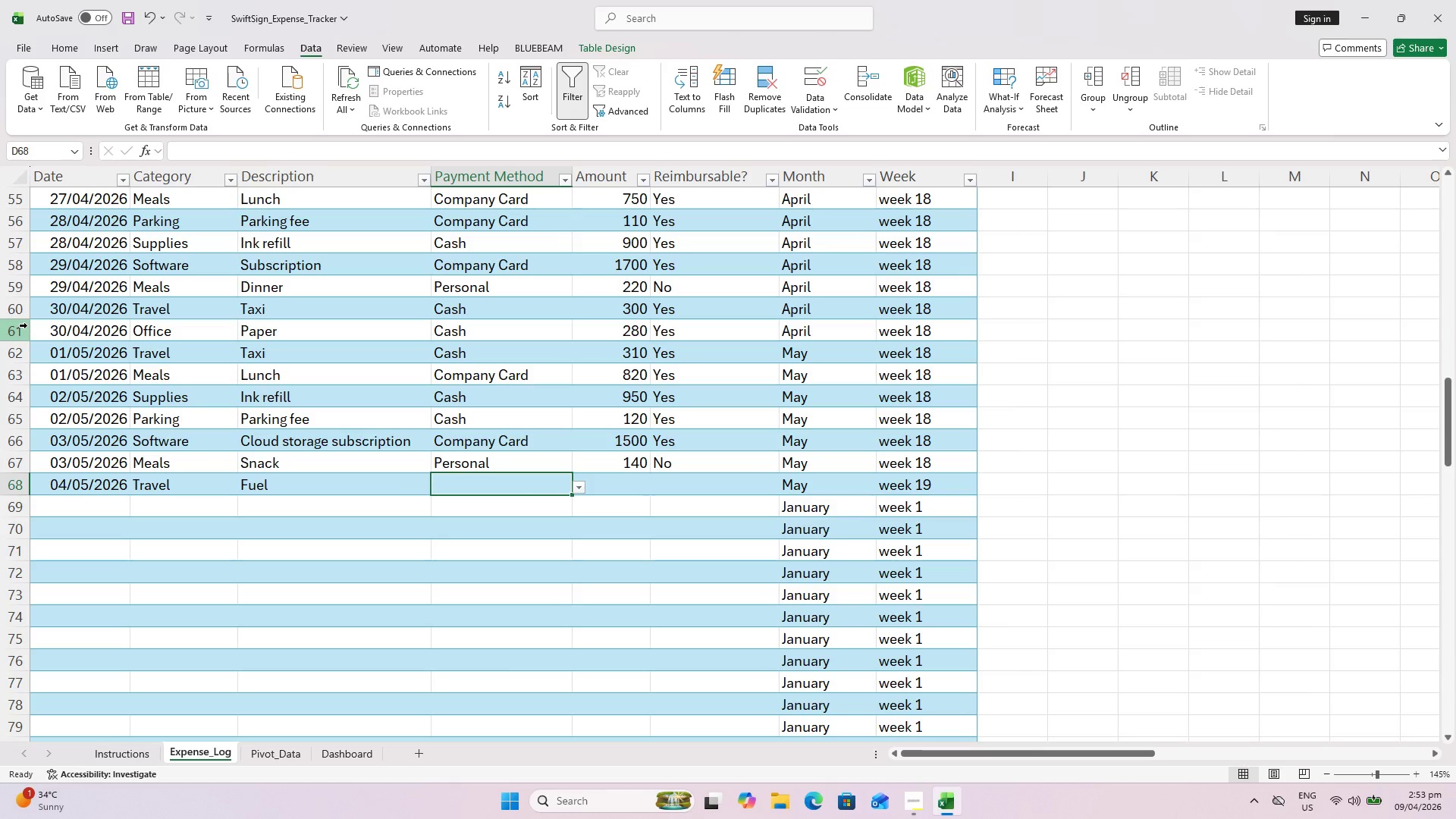 
key(Shift+ShiftLeft)
 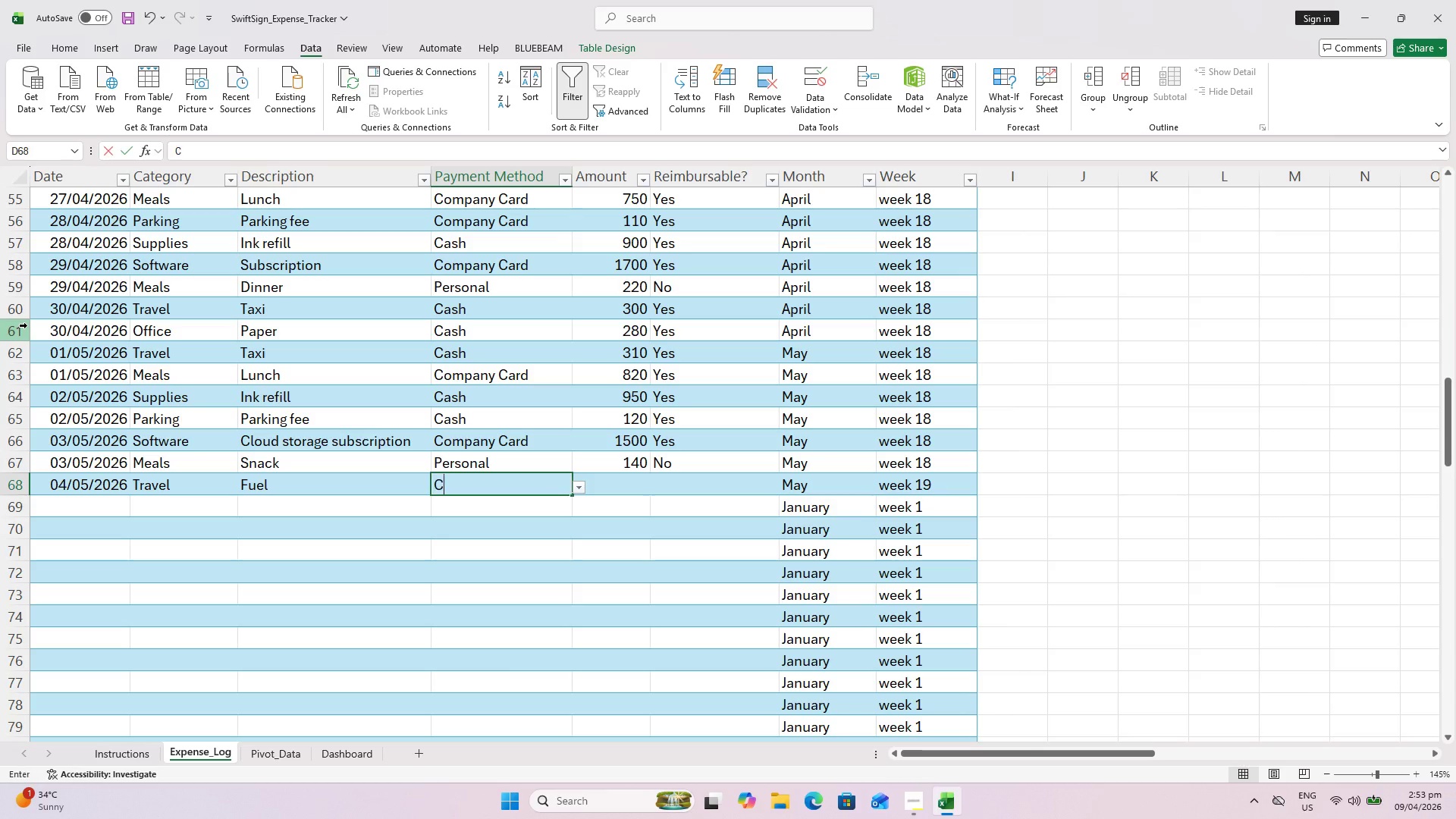 
key(Shift+C)
 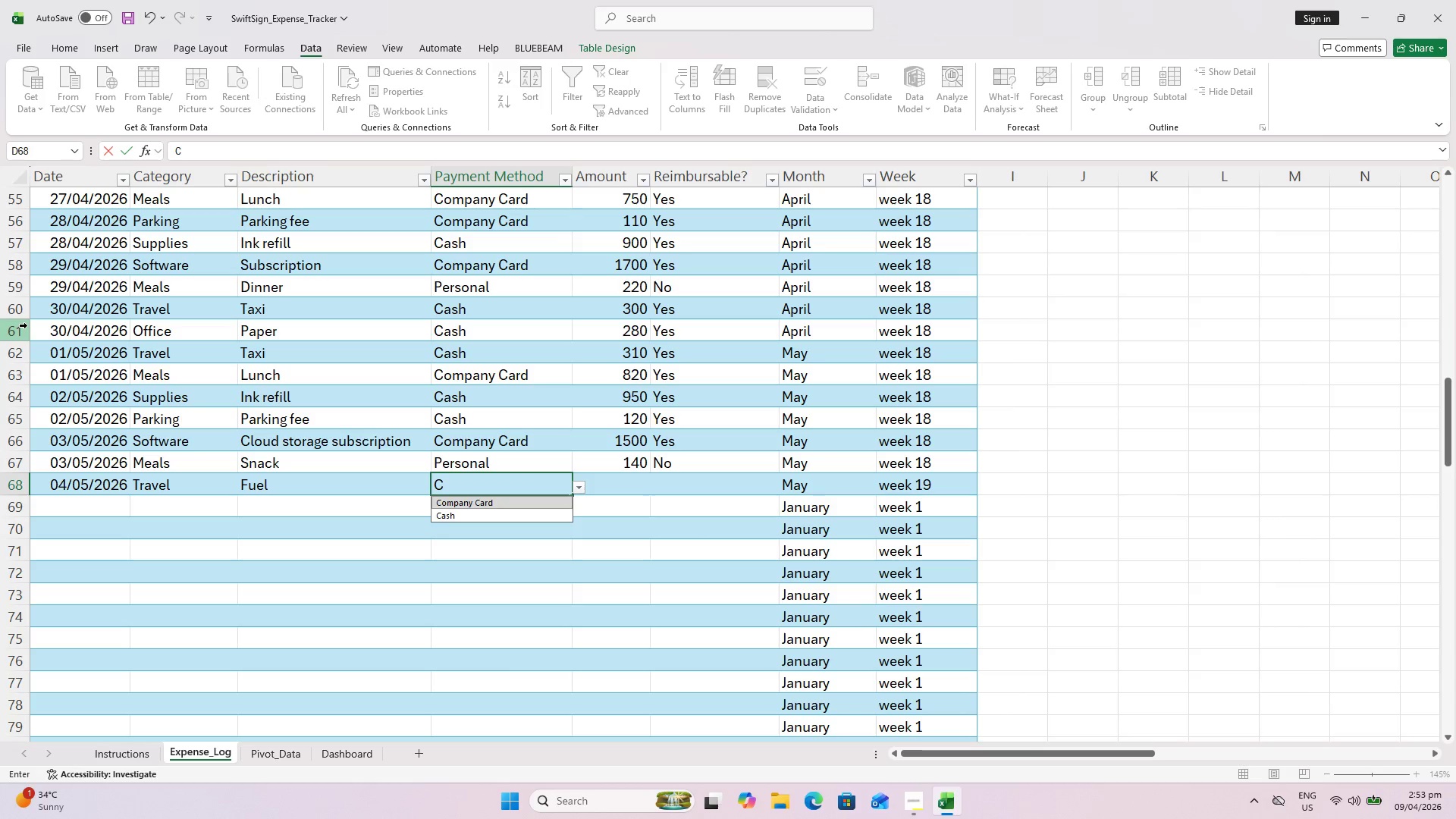 
key(ArrowDown)
 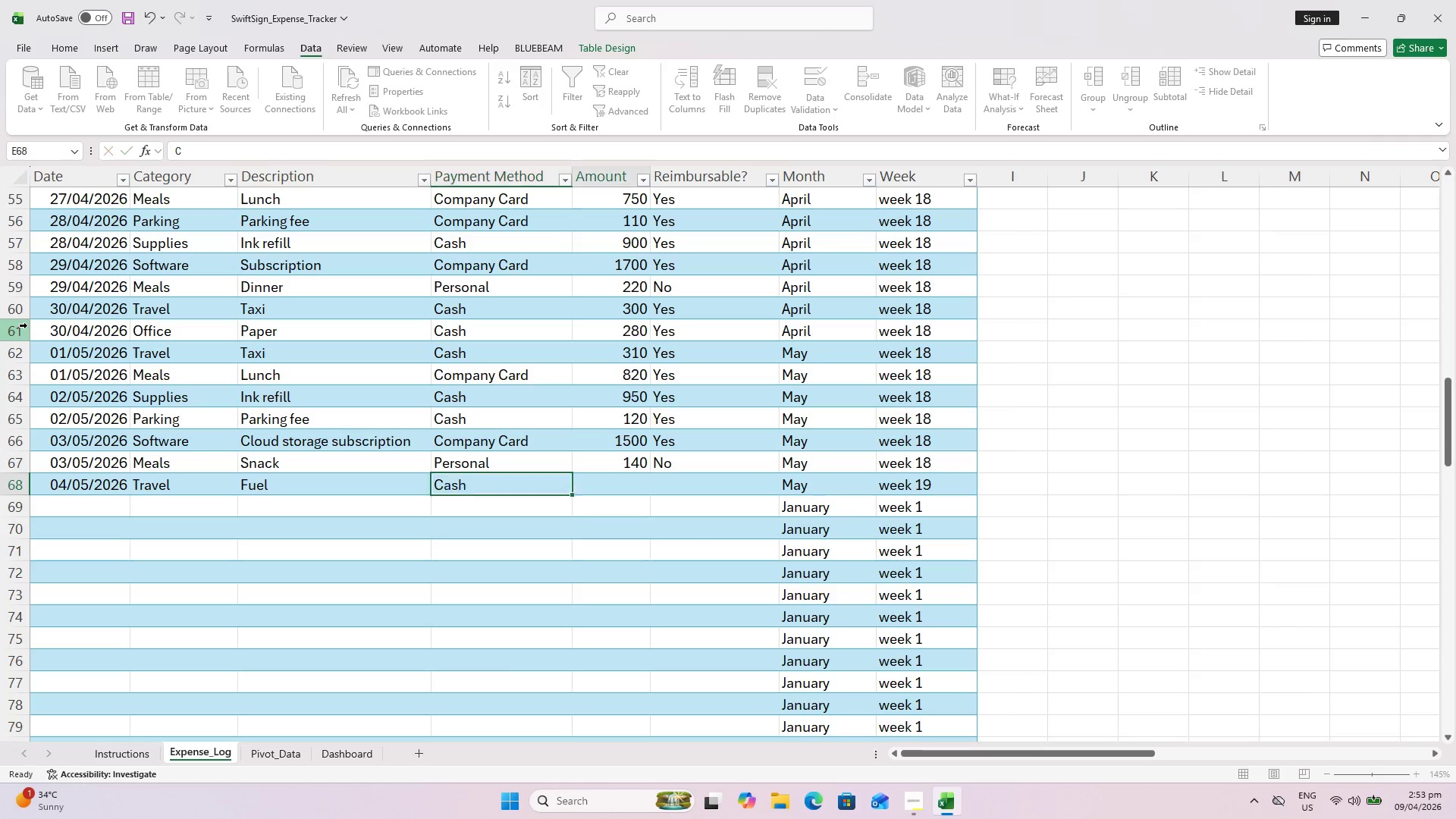 
key(ArrowRight)
 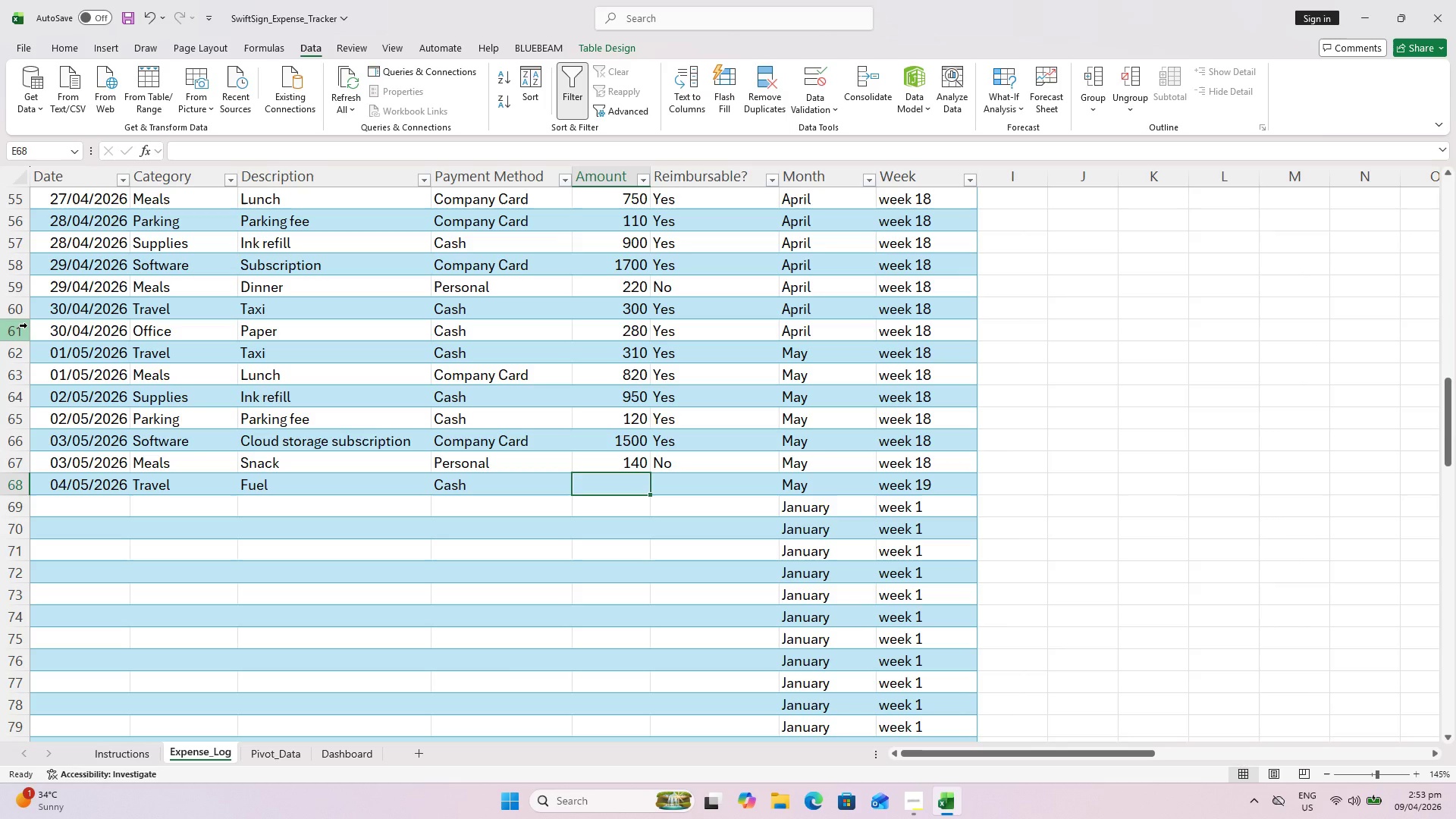 
type(700)
 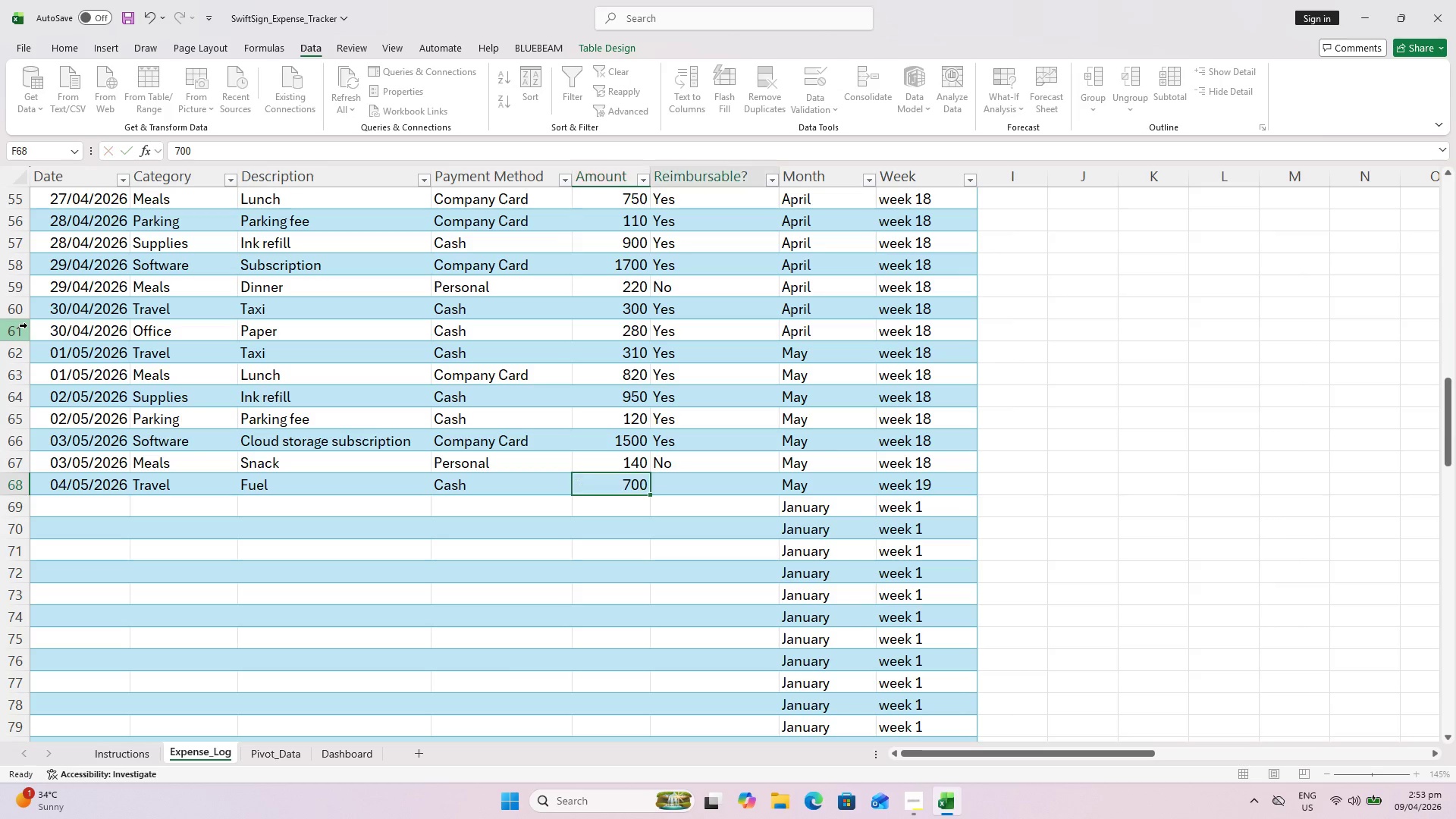 
key(ArrowRight)
 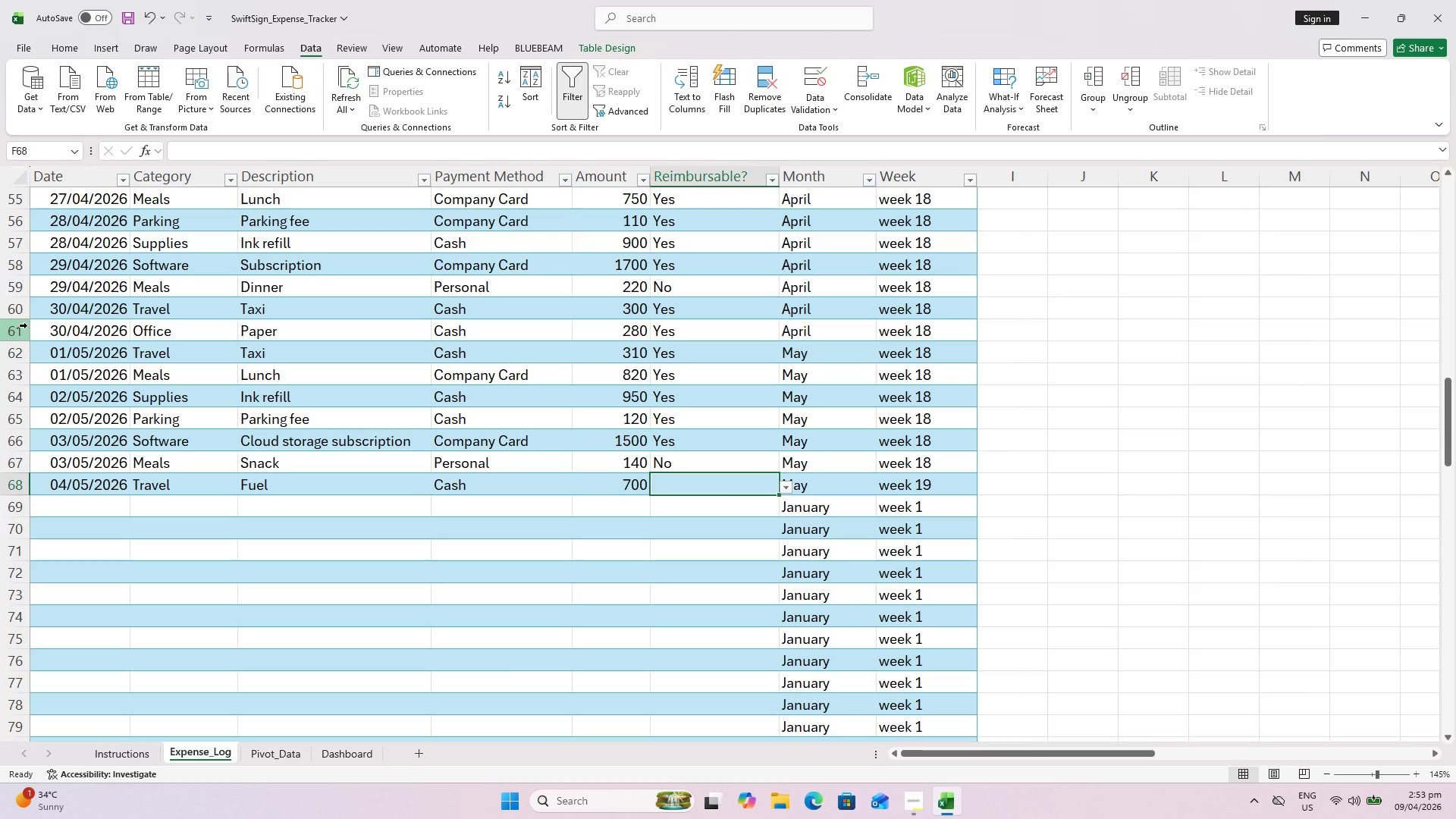 
key(Shift+Y)
 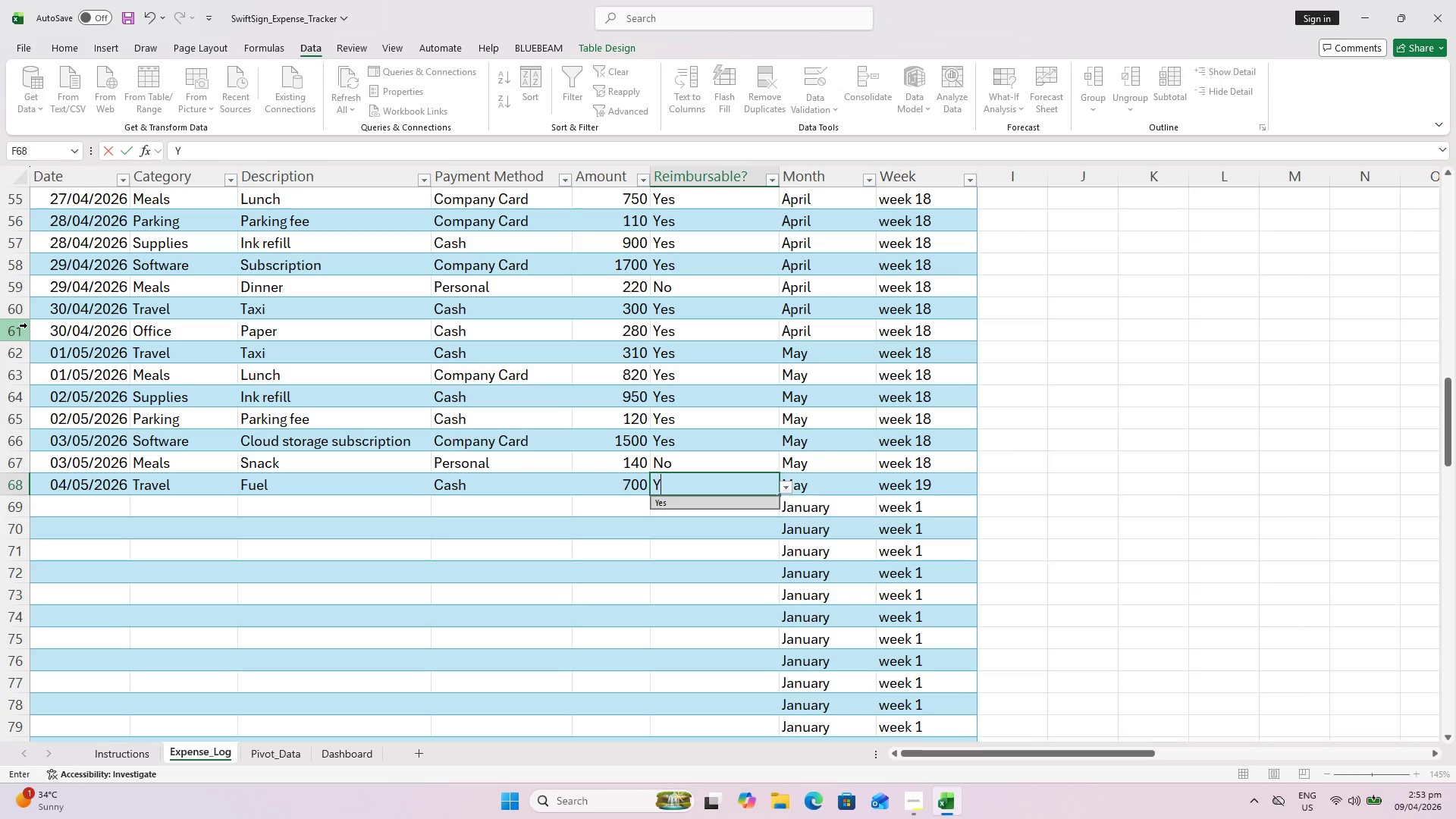 
key(ArrowDown)
 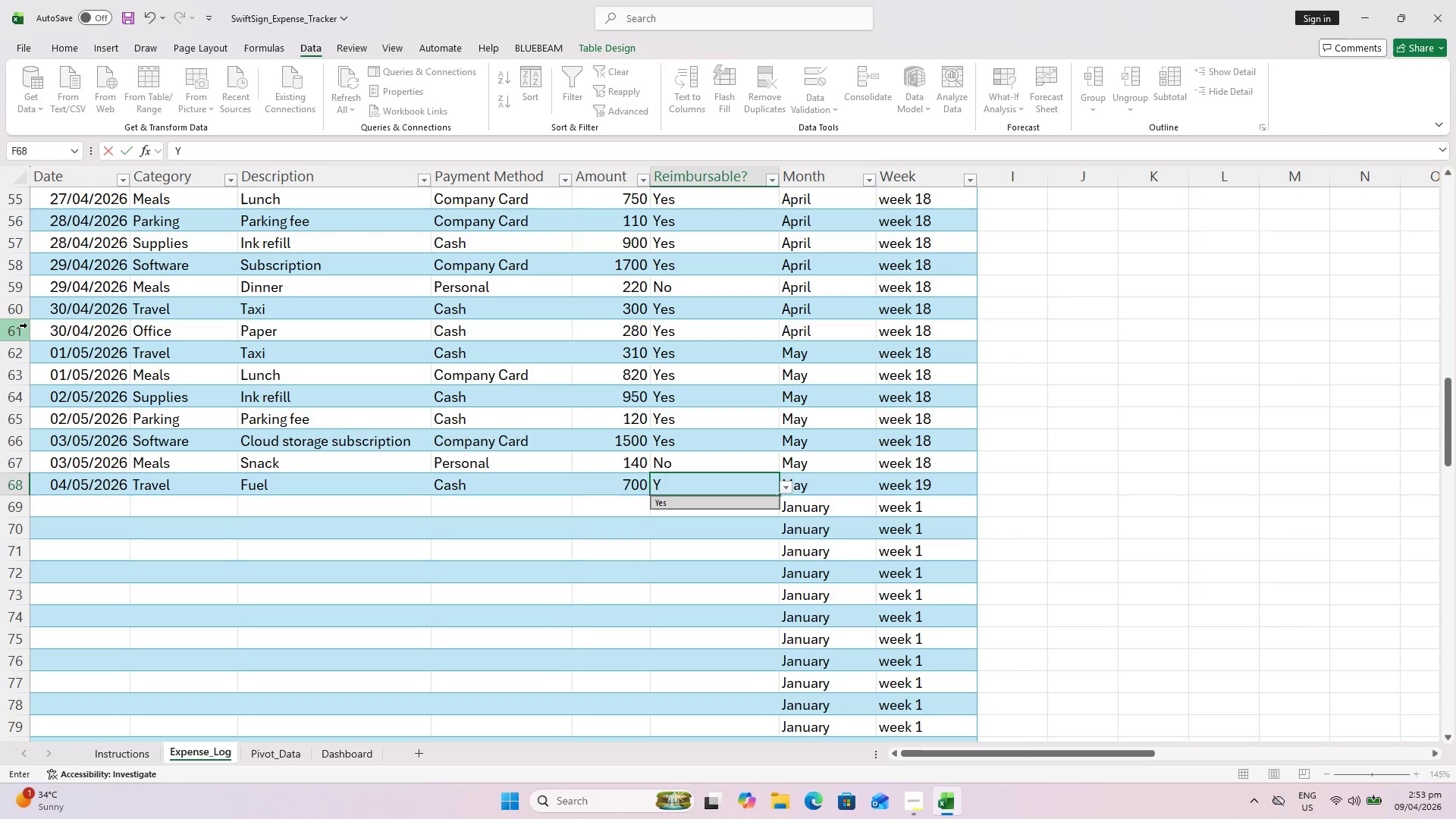 
key(Enter)
 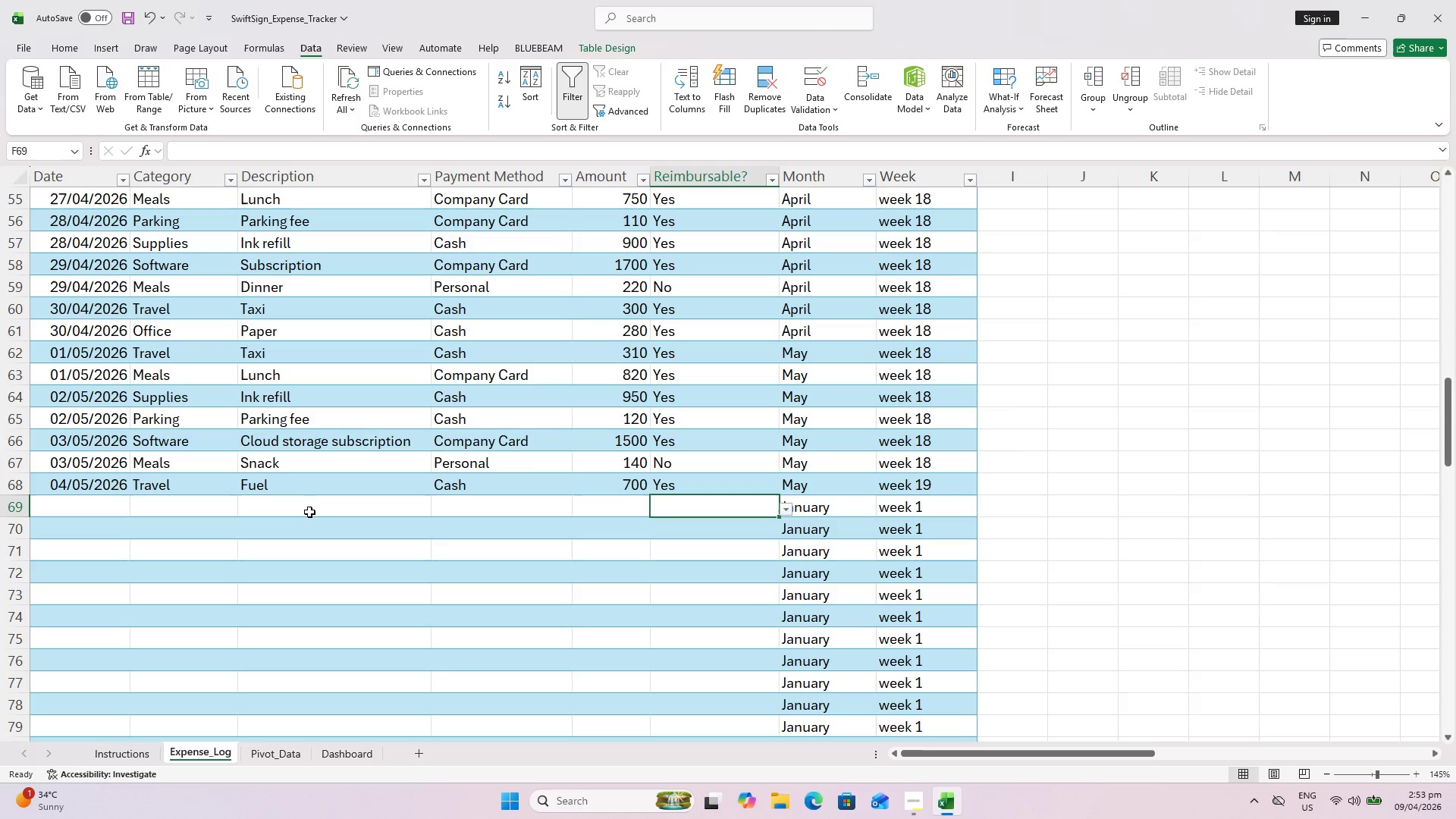 
double_click([309, 491])
 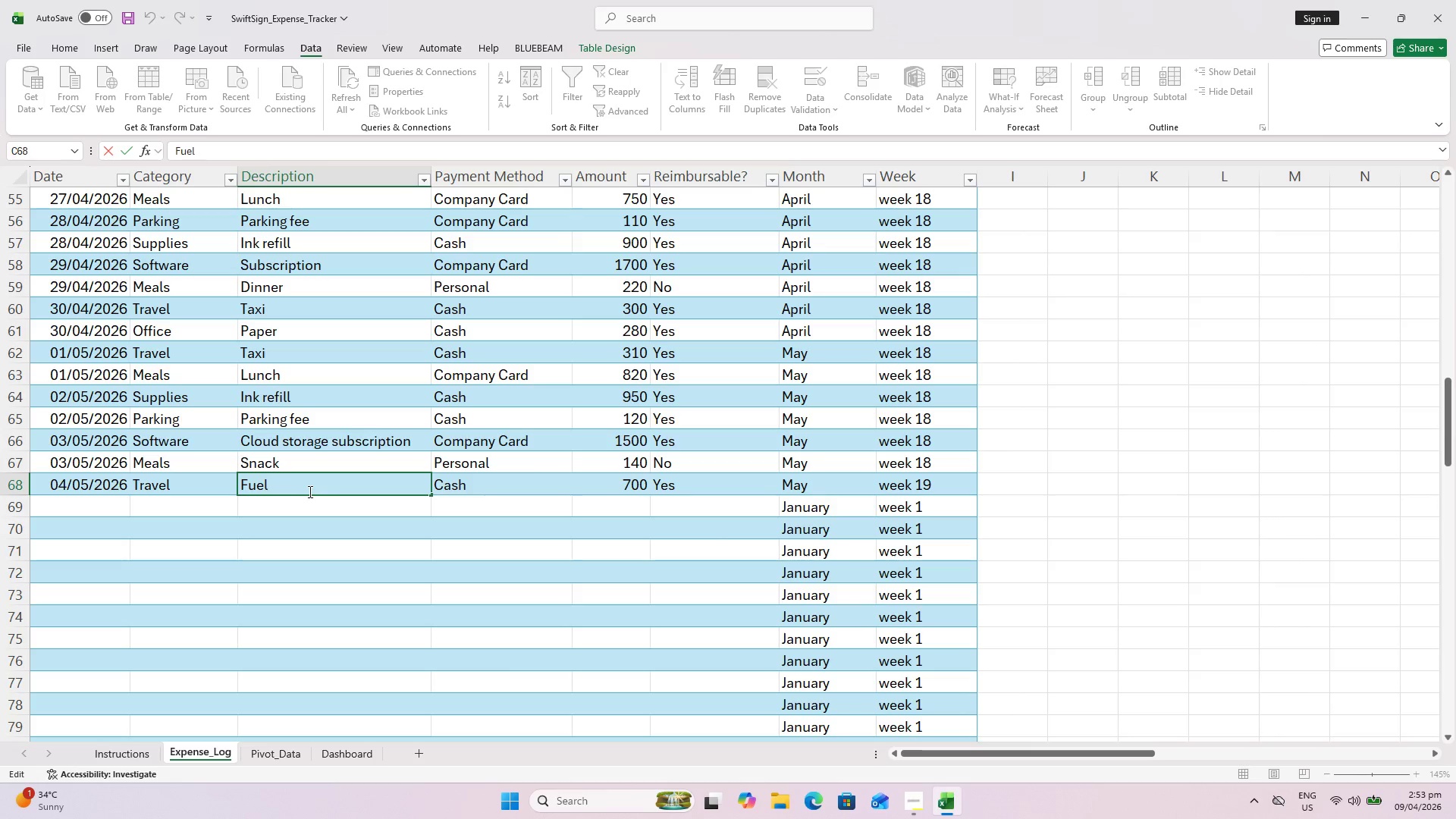 
key(Space)
 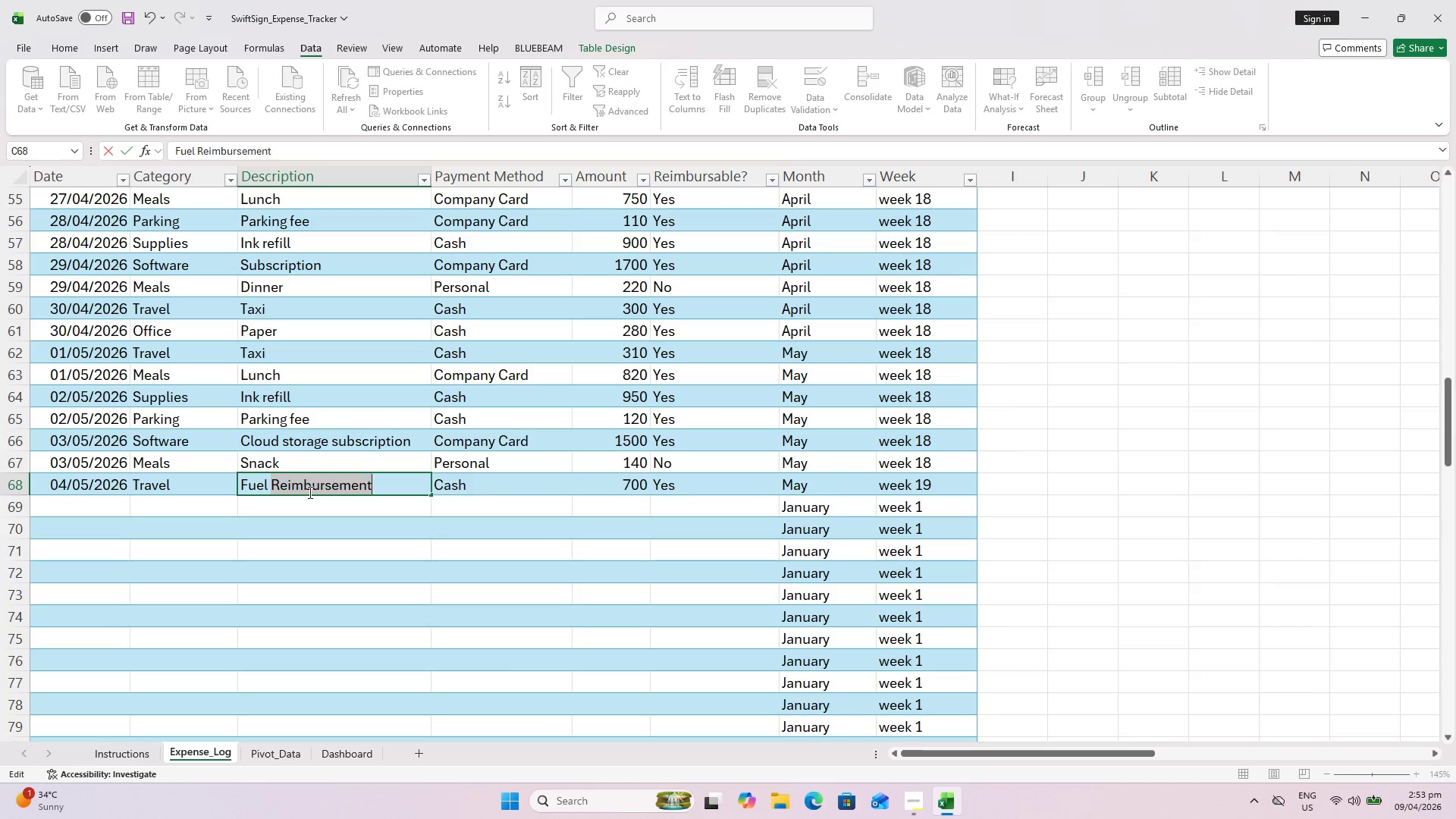 
key(ArrowRight)
 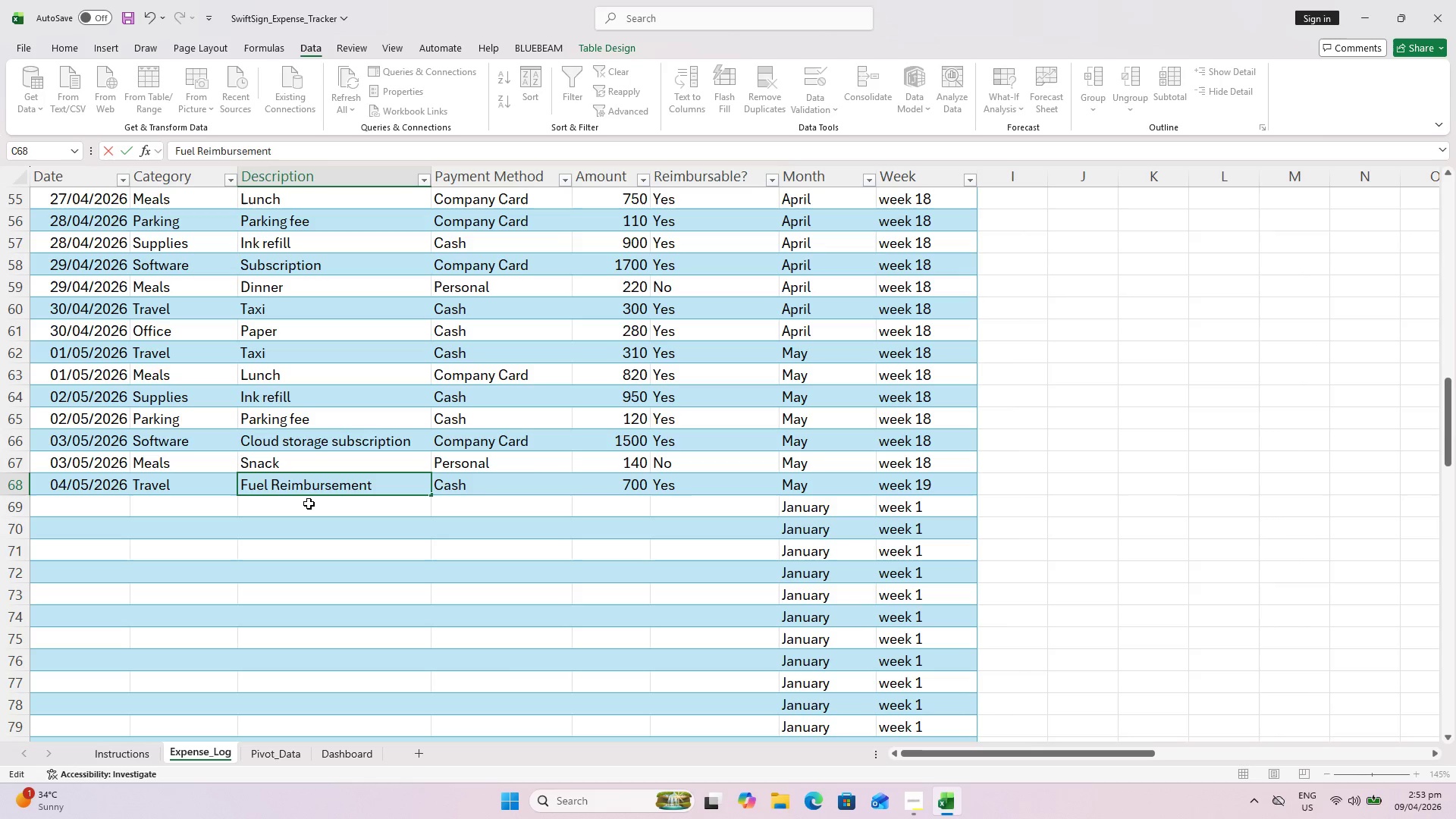 
key(Enter)
 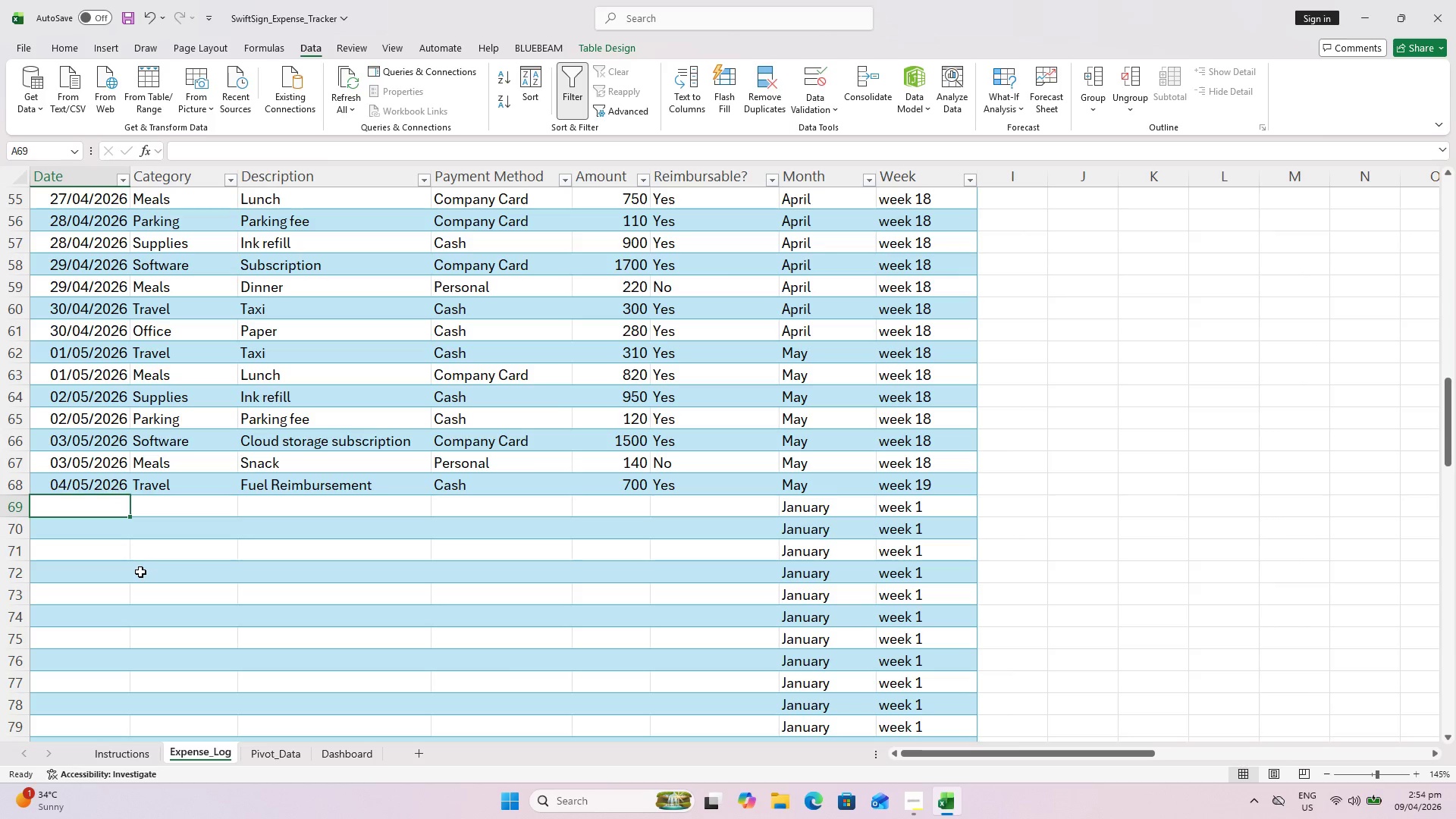 
type(4/5/26)
 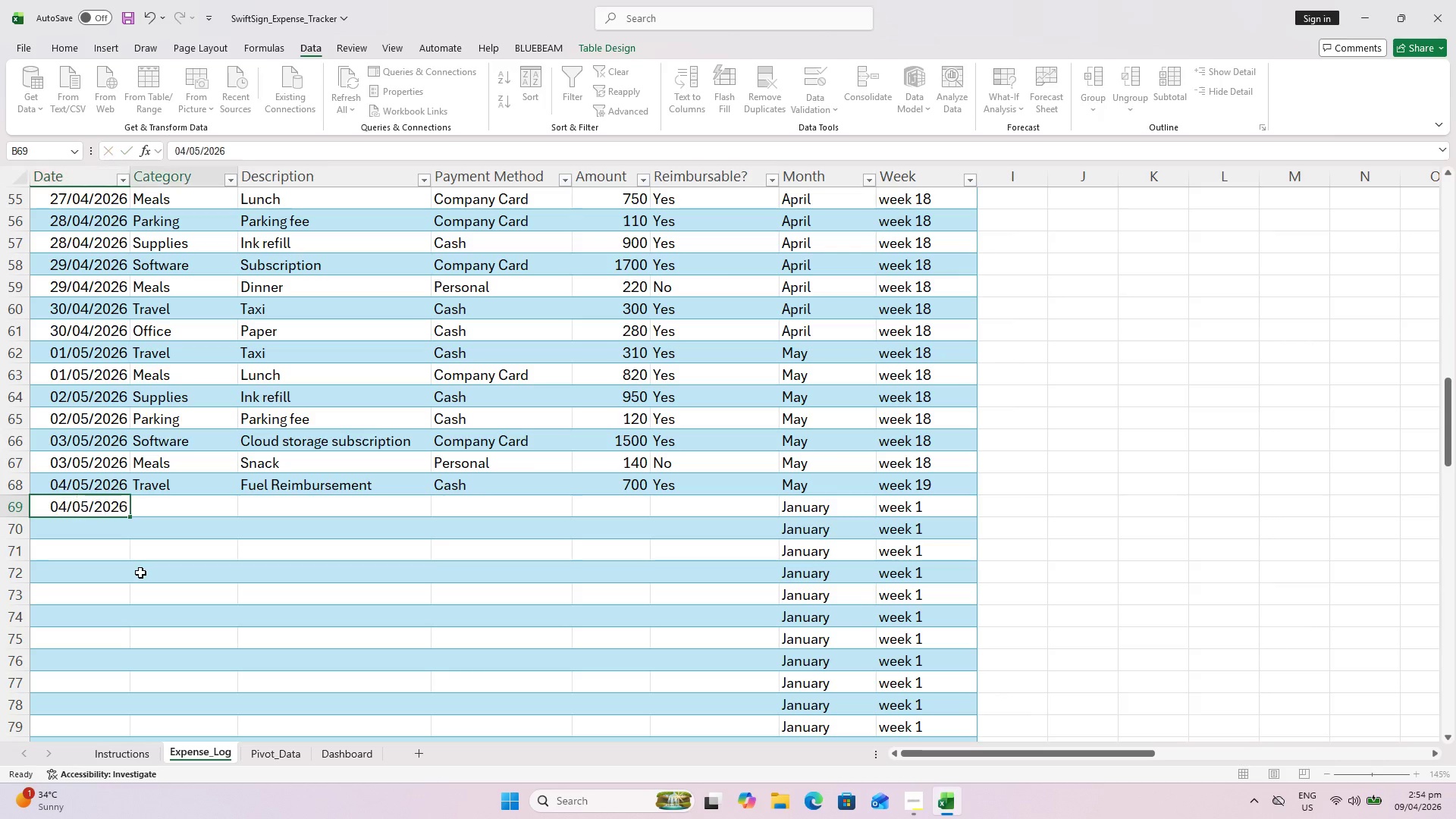 
key(ArrowRight)
 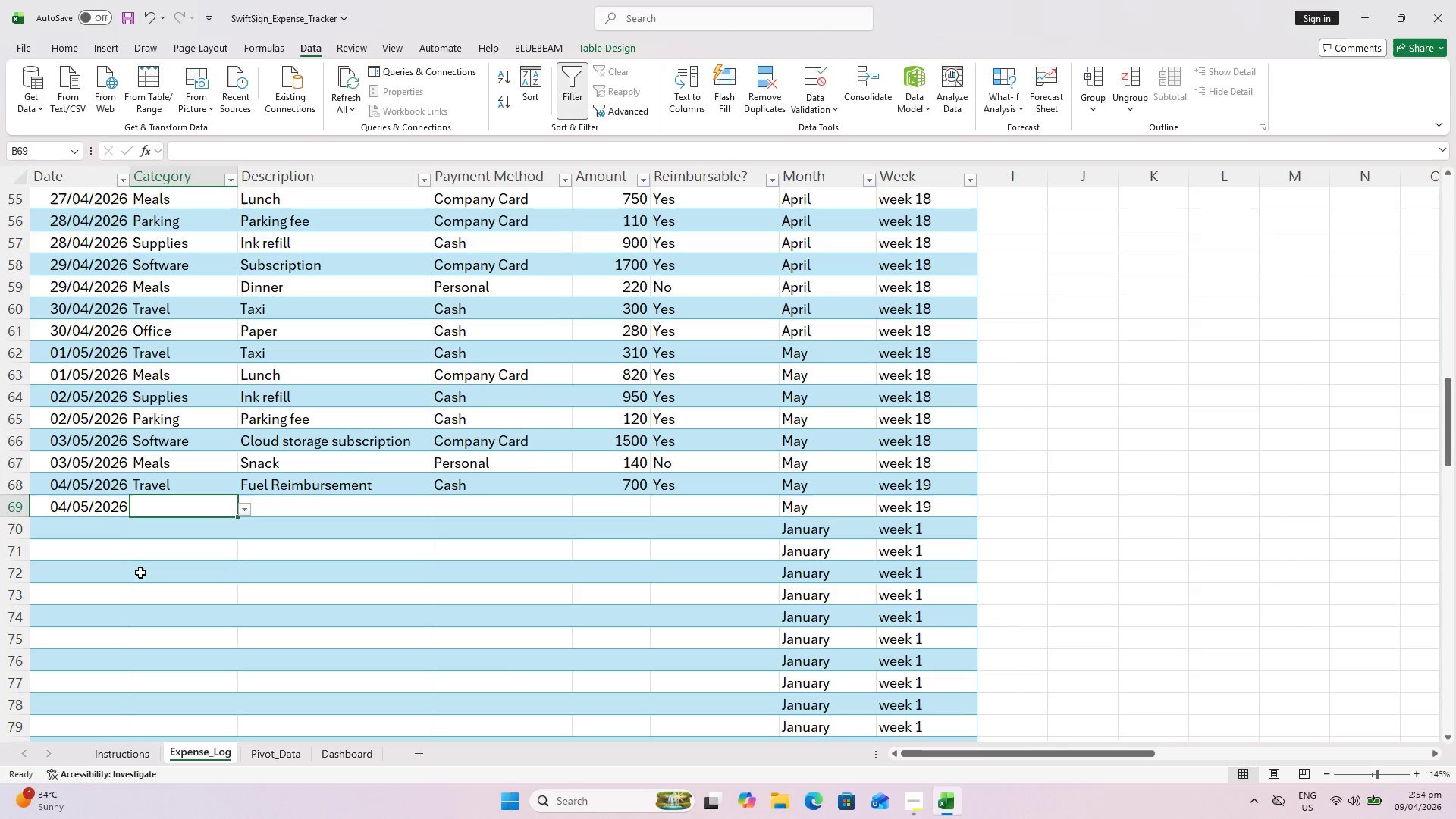 
key(O)
 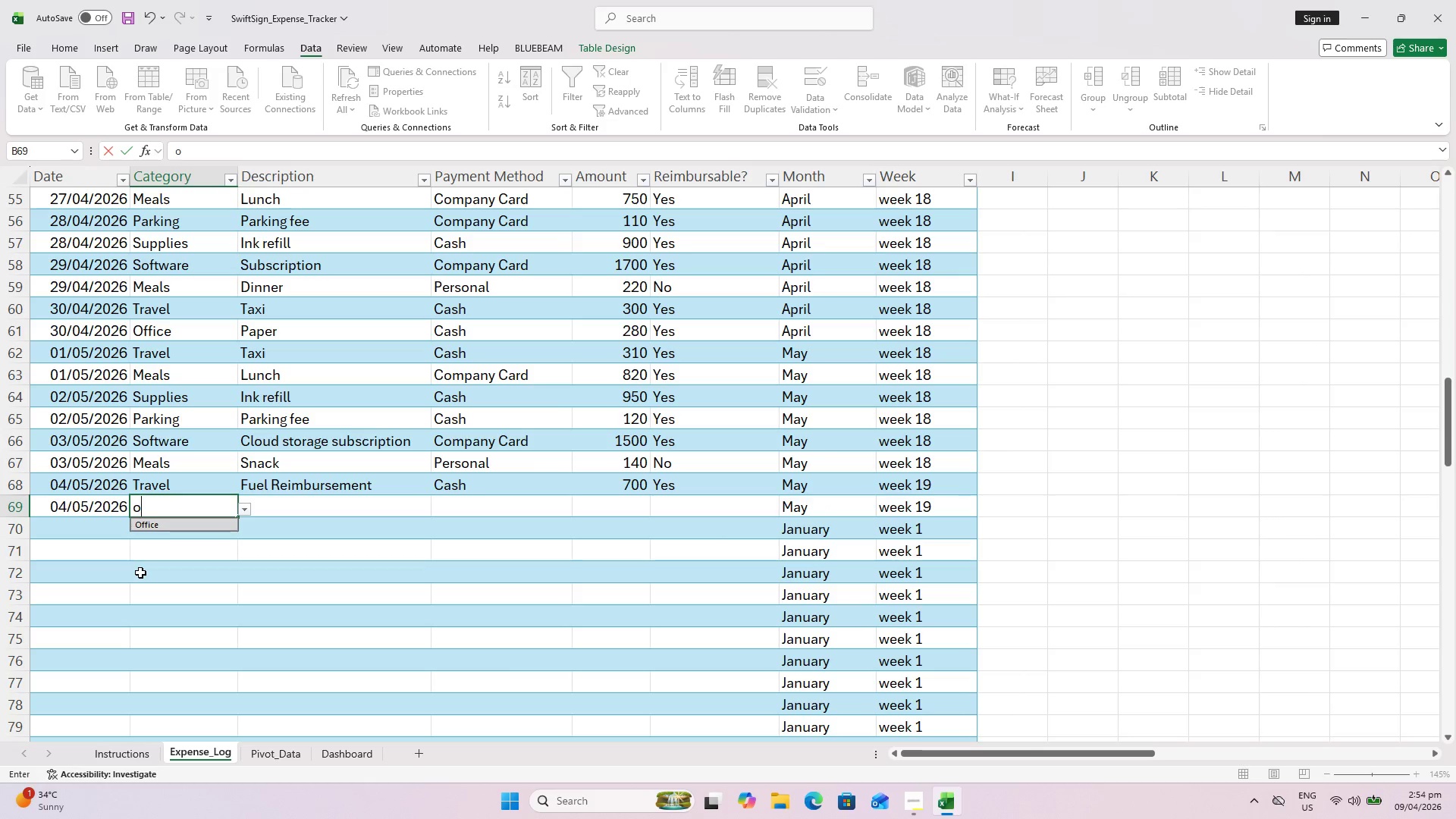 
key(ArrowRight)
 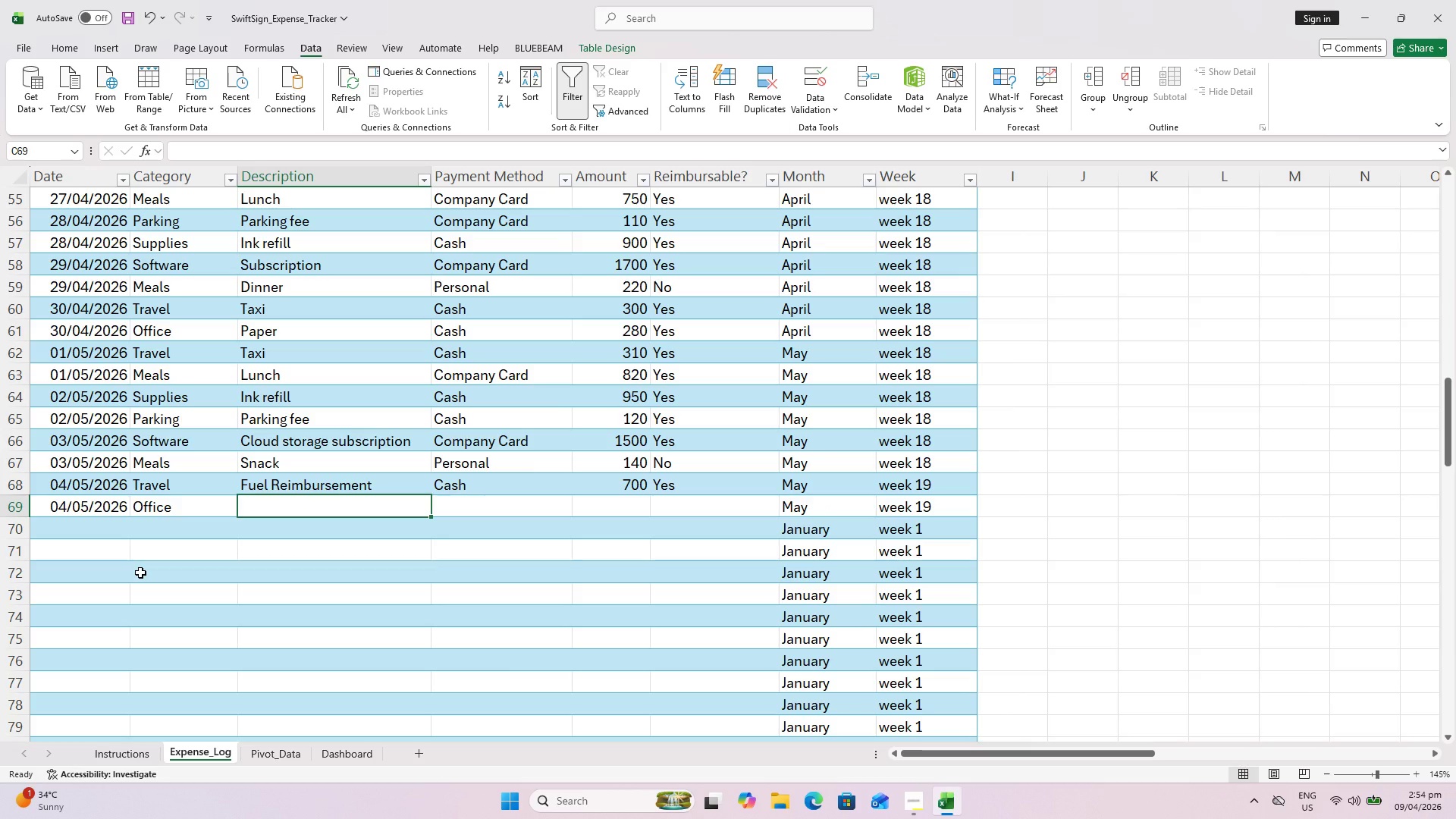 
type(Fo9l)
key(Backspace)
key(Backspace)
type(l)
 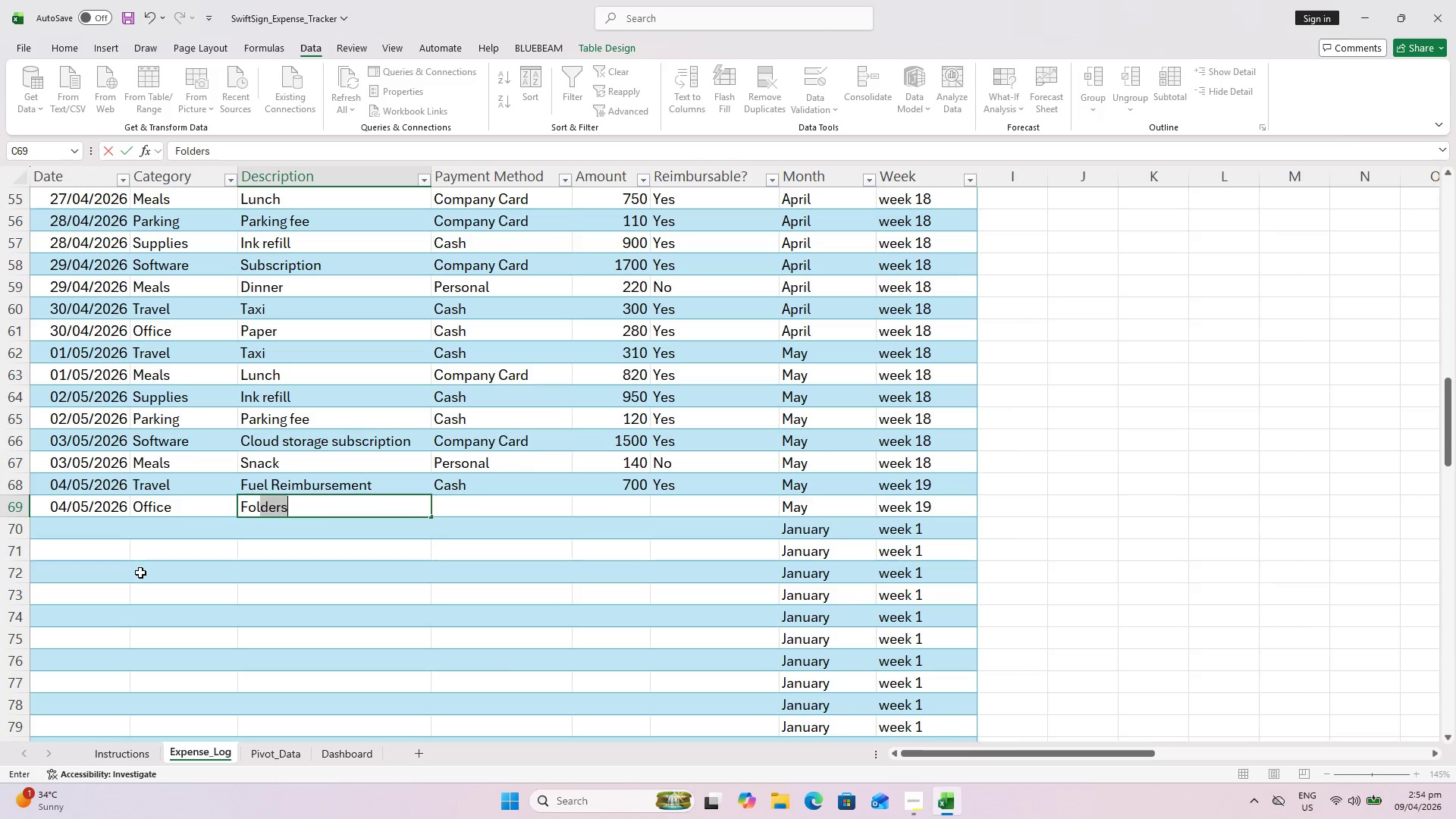 
key(ArrowRight)
 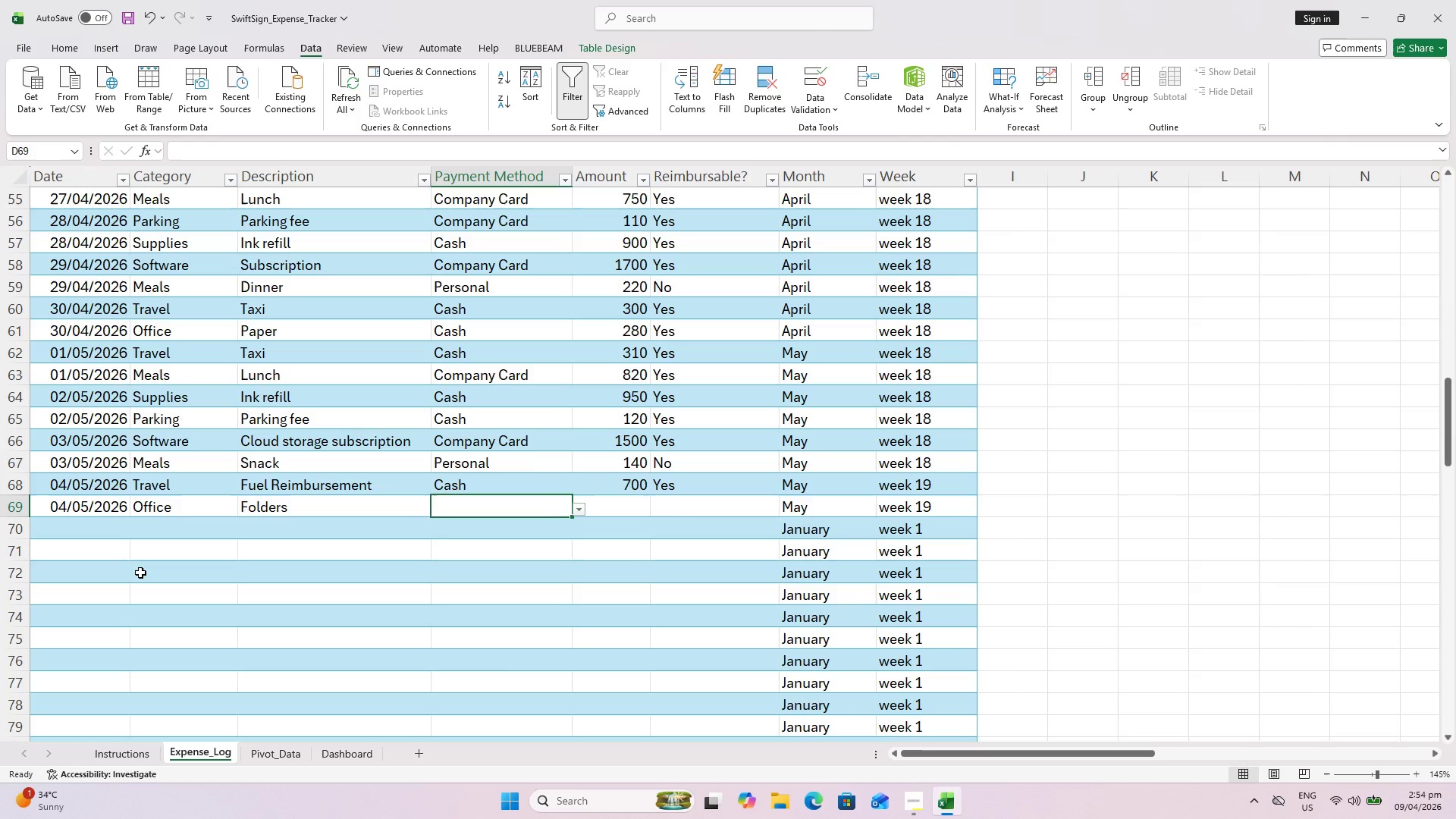 
key(Shift+ShiftLeft)
 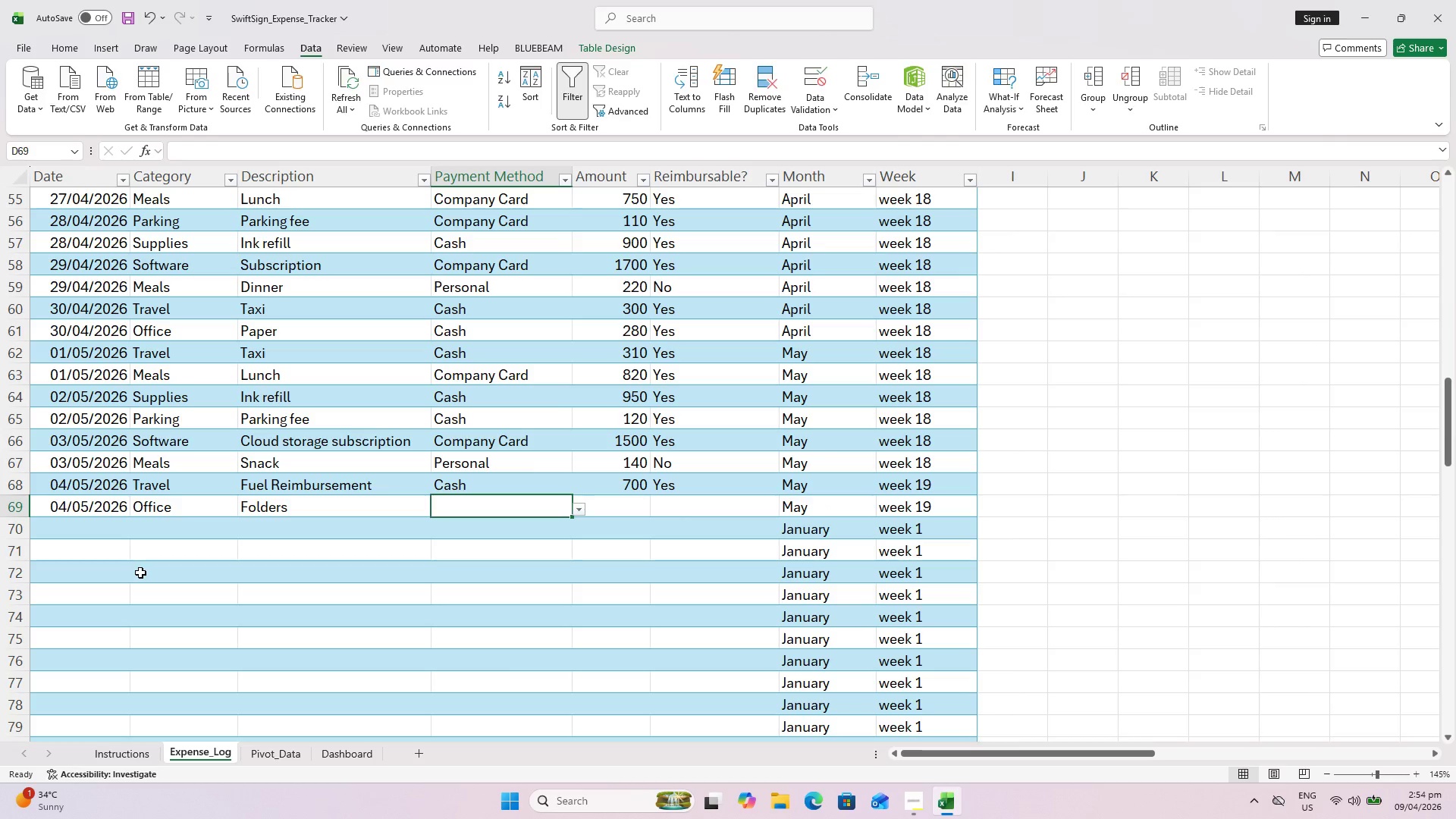 
key(Shift+C)
 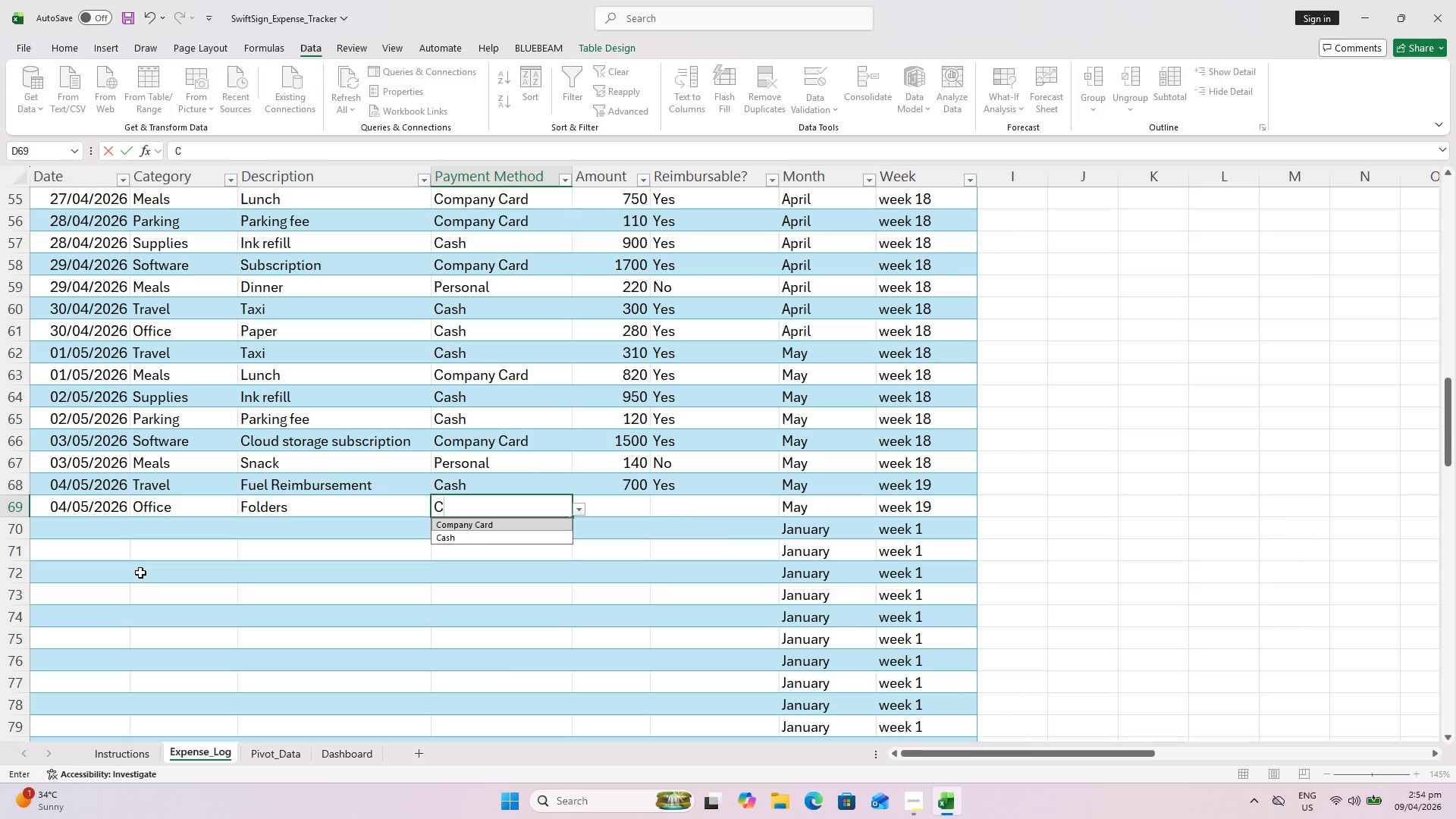 
key(ArrowDown)
 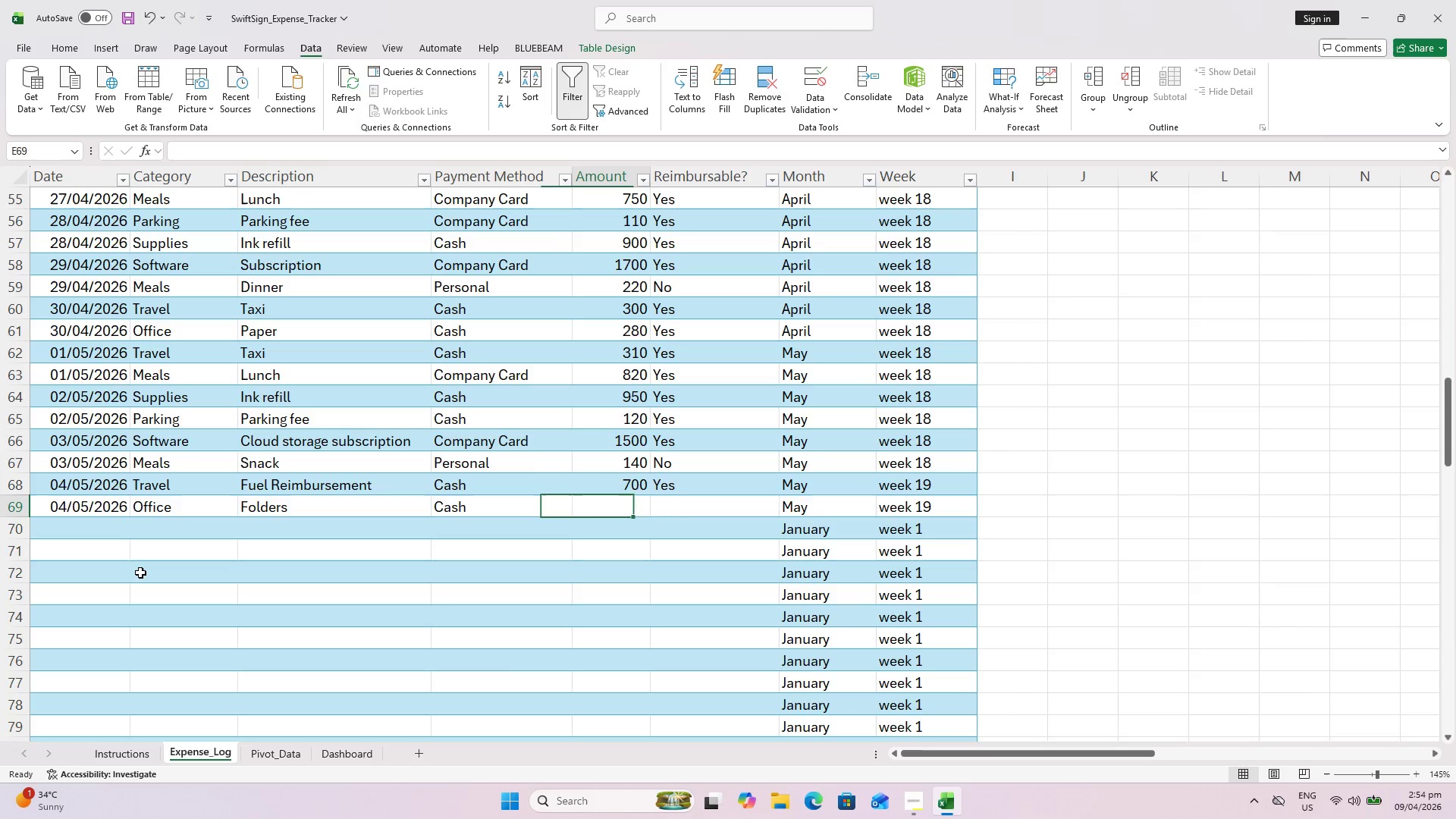 
key(ArrowRight)
 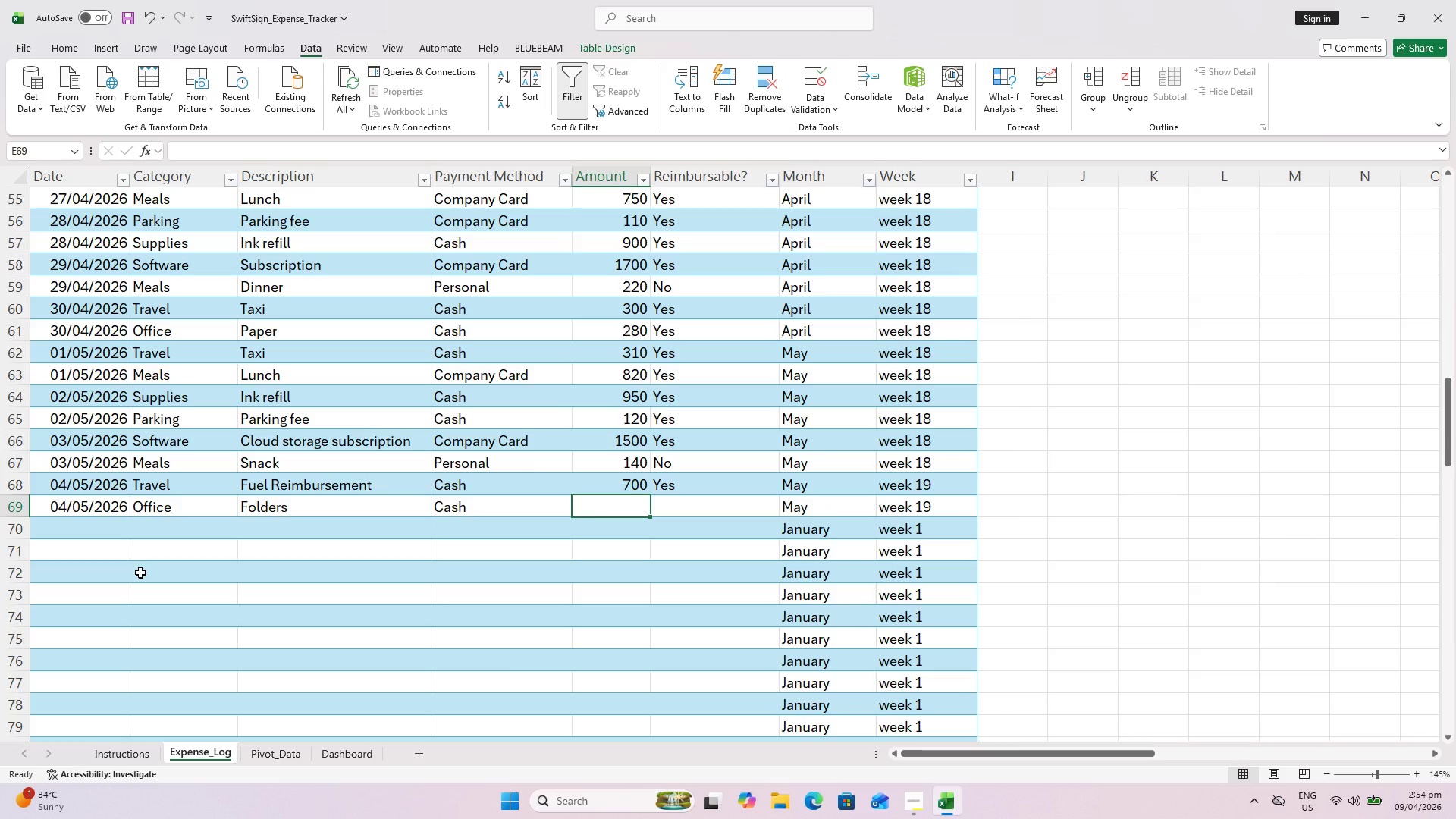 
type(260)
 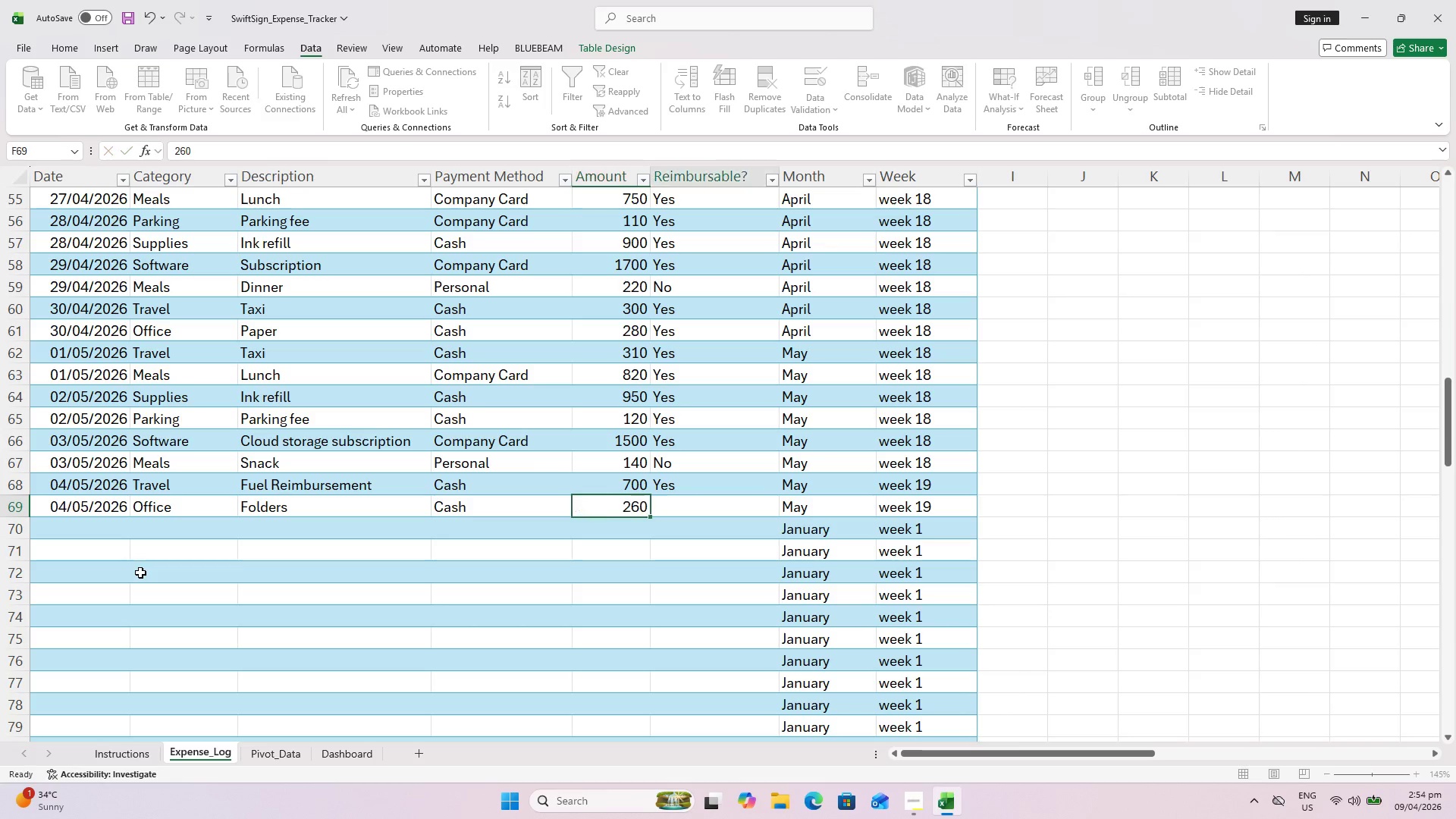 
key(ArrowRight)
 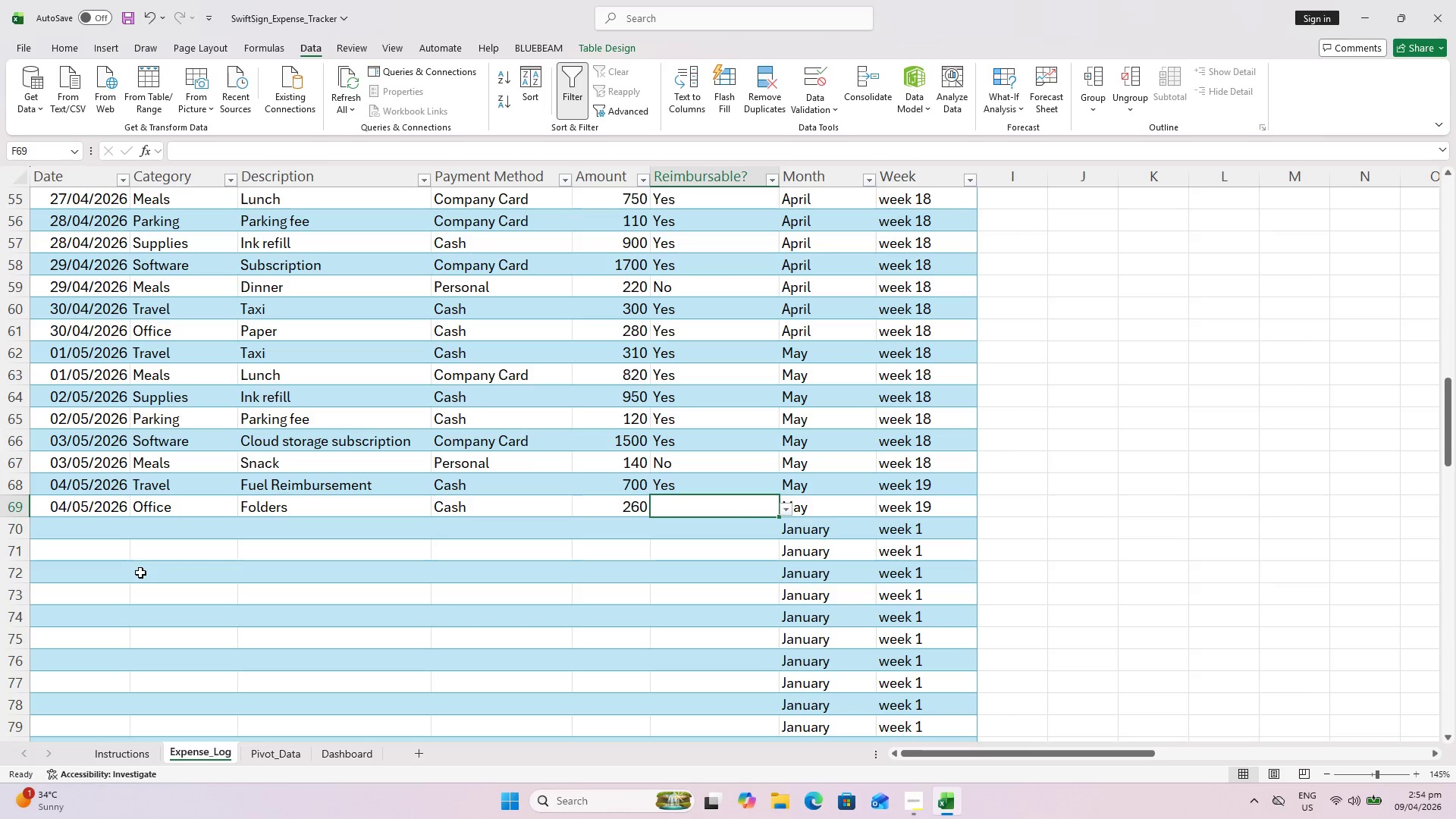 
key(Shift+Y)
 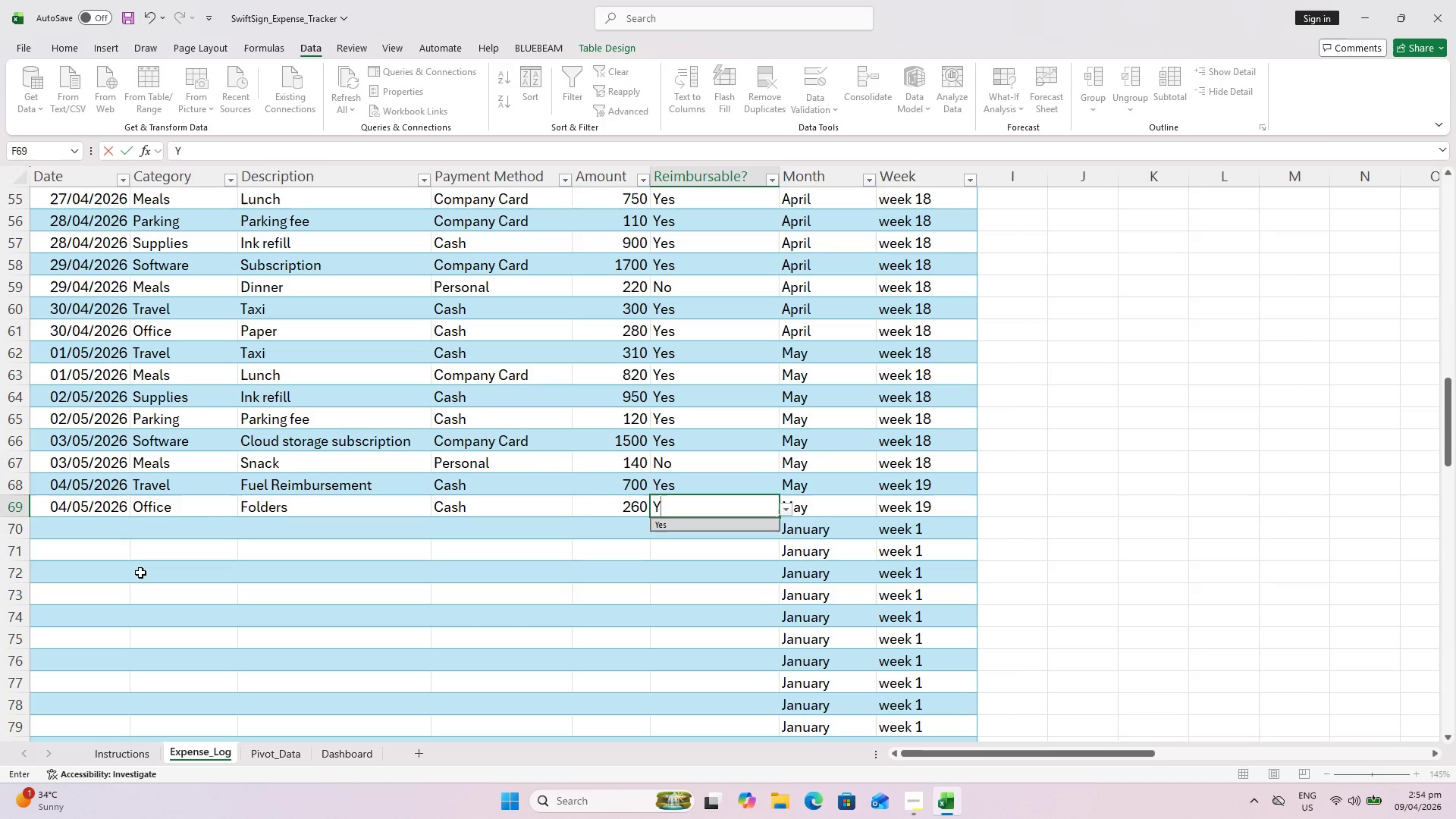 
key(Enter)
 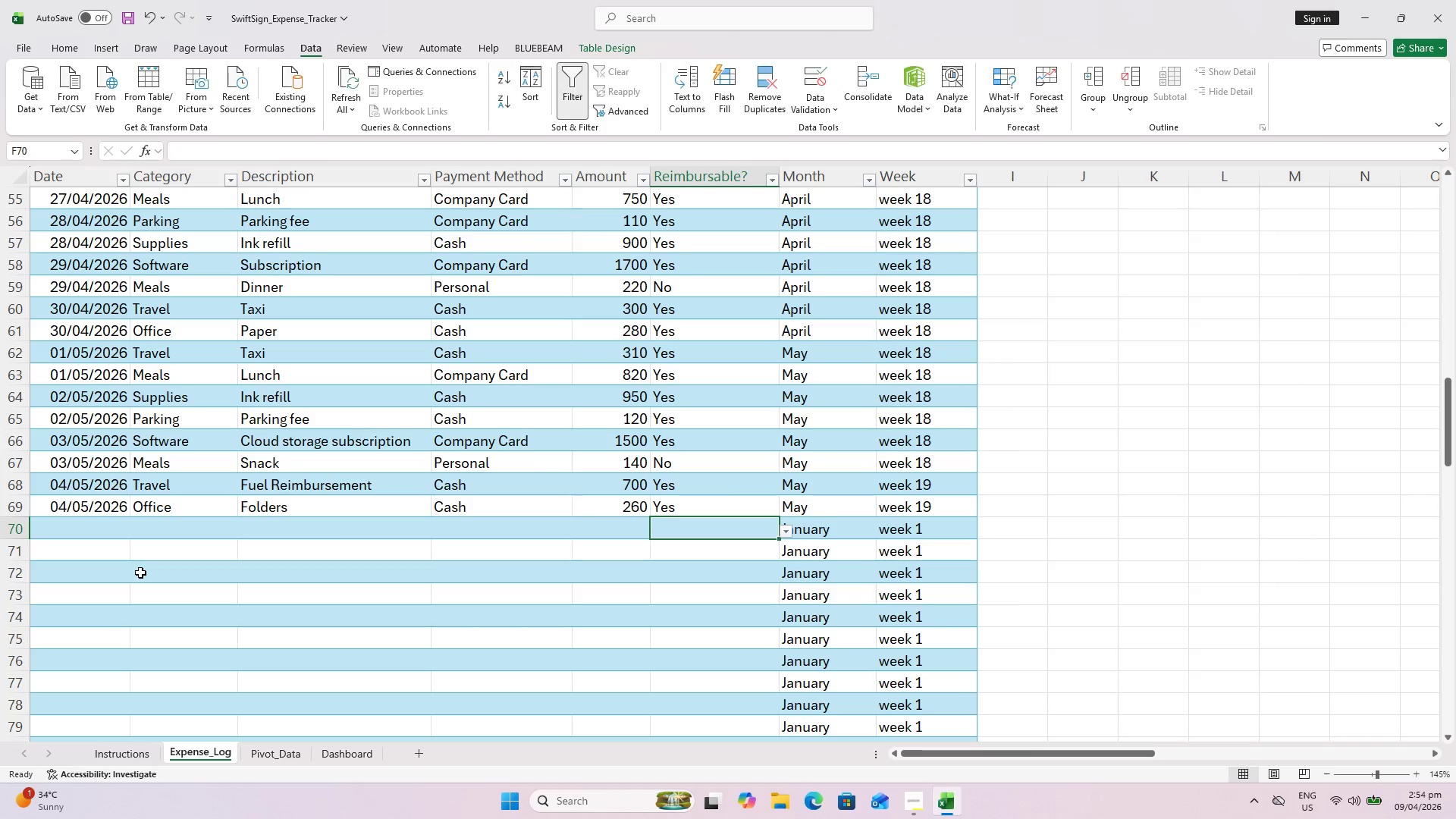 
key(Control+Meta+MetaLeft)
 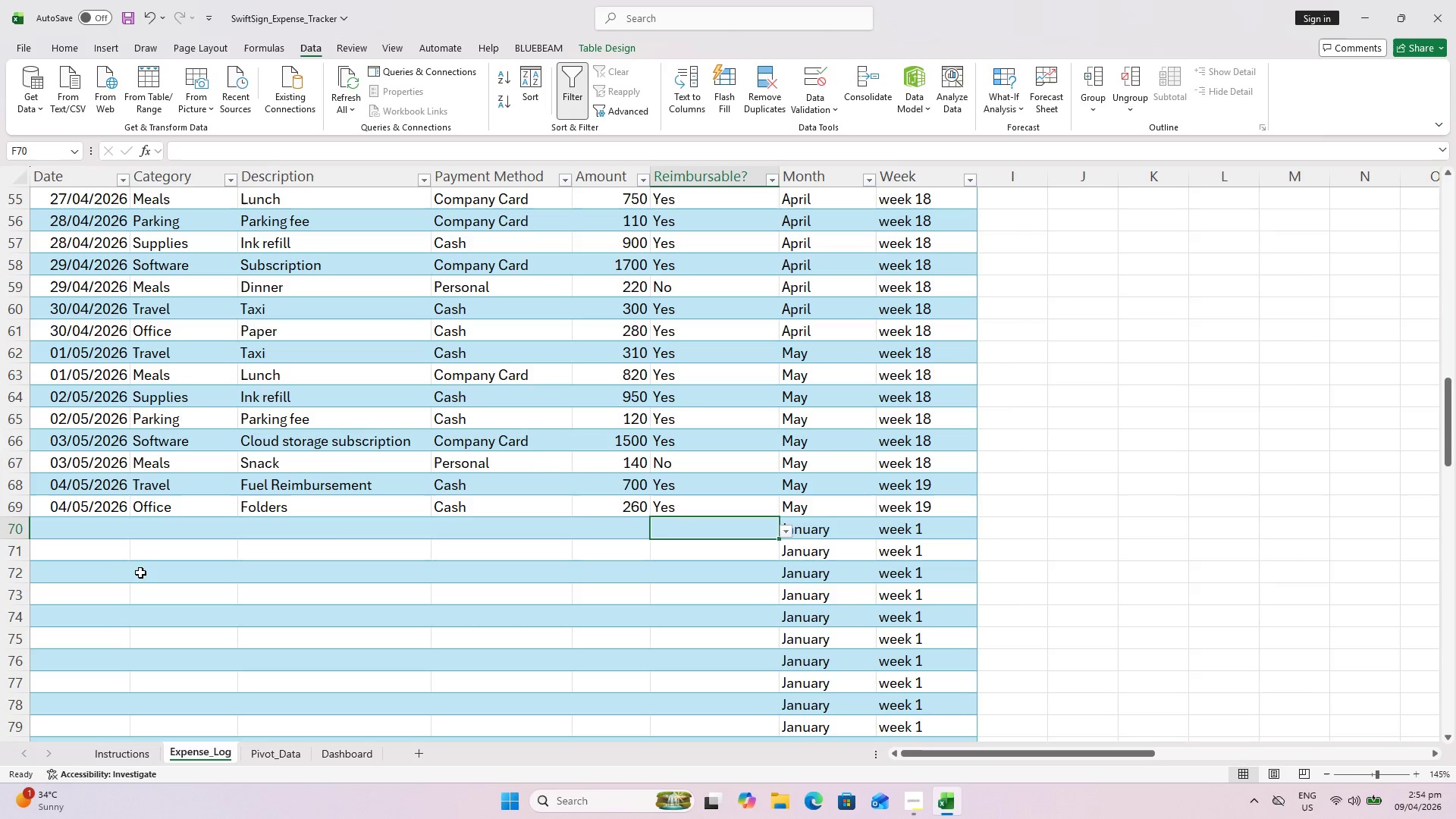 
key(Control+ArrowLeft)
 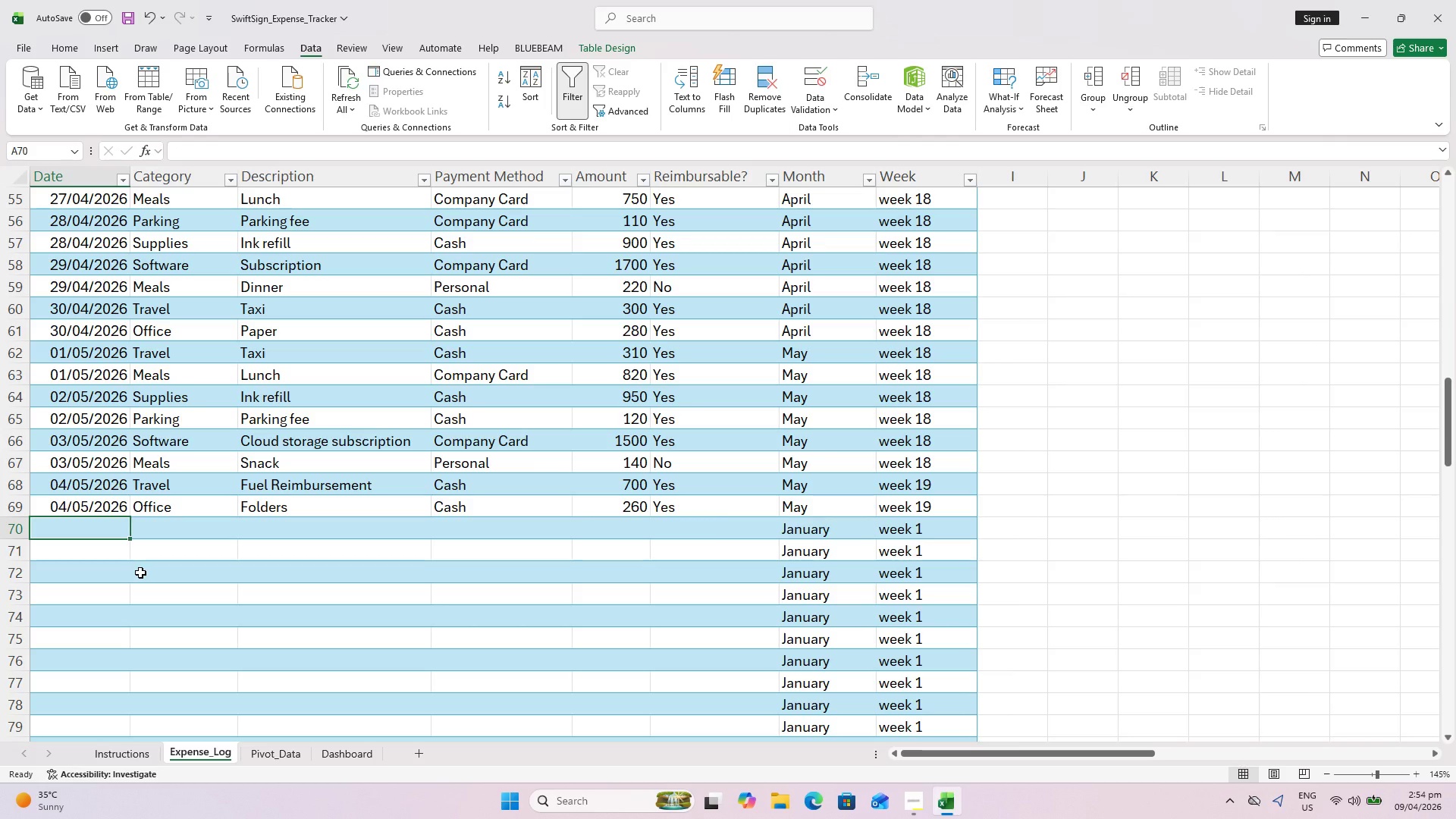 
wait(11.59)
 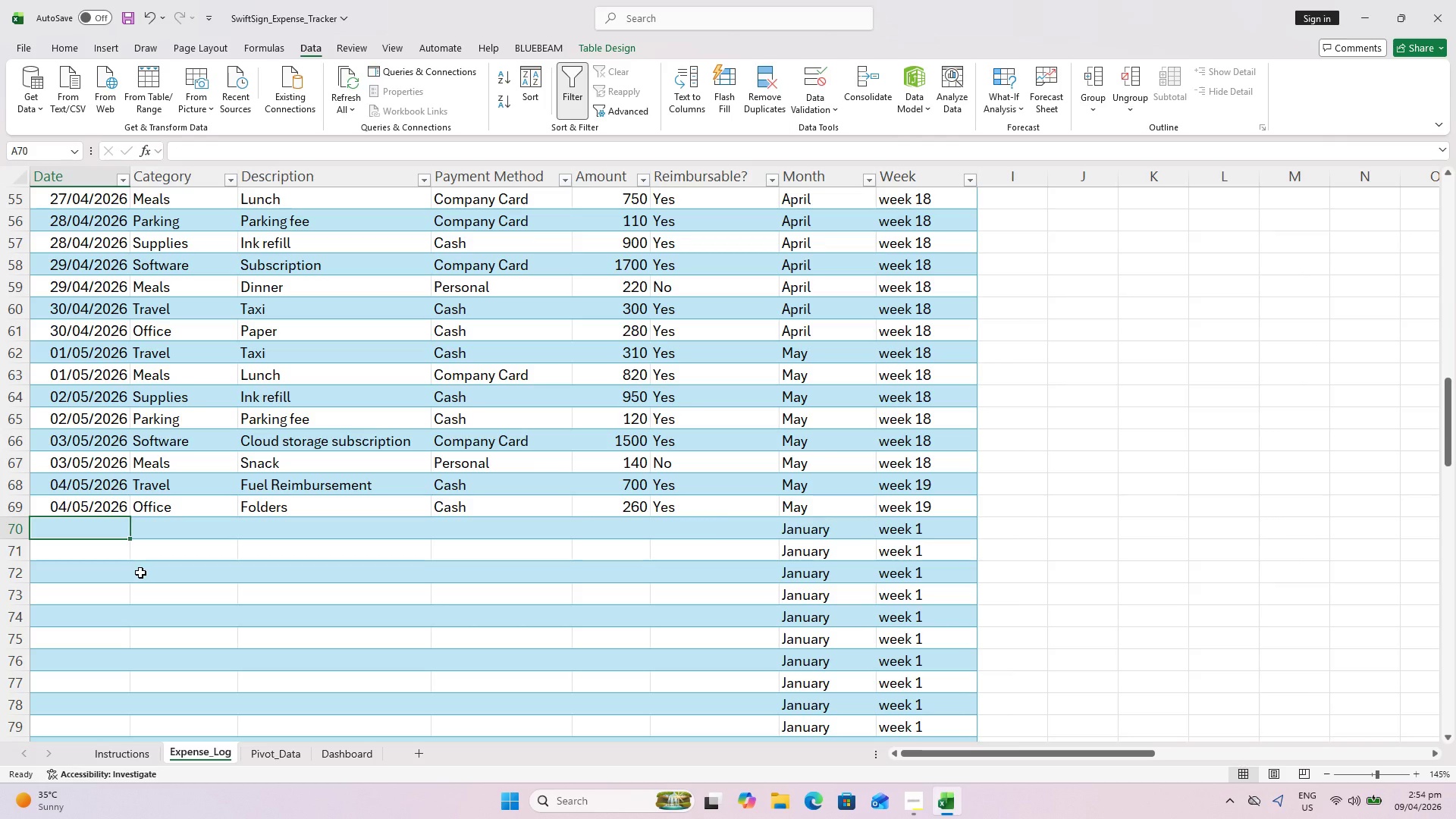 
type(5/5/26)
 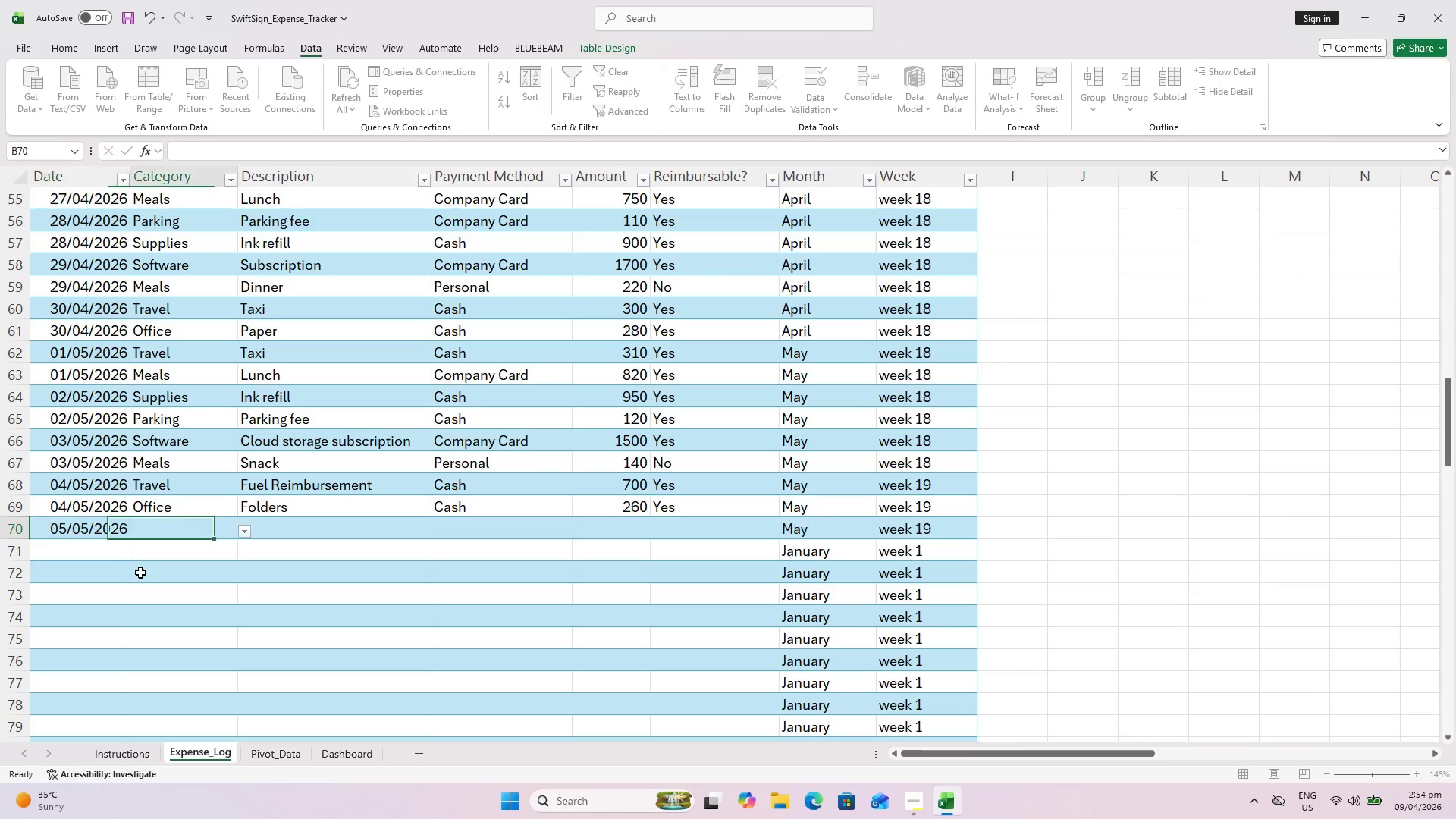 
key(ArrowRight)
 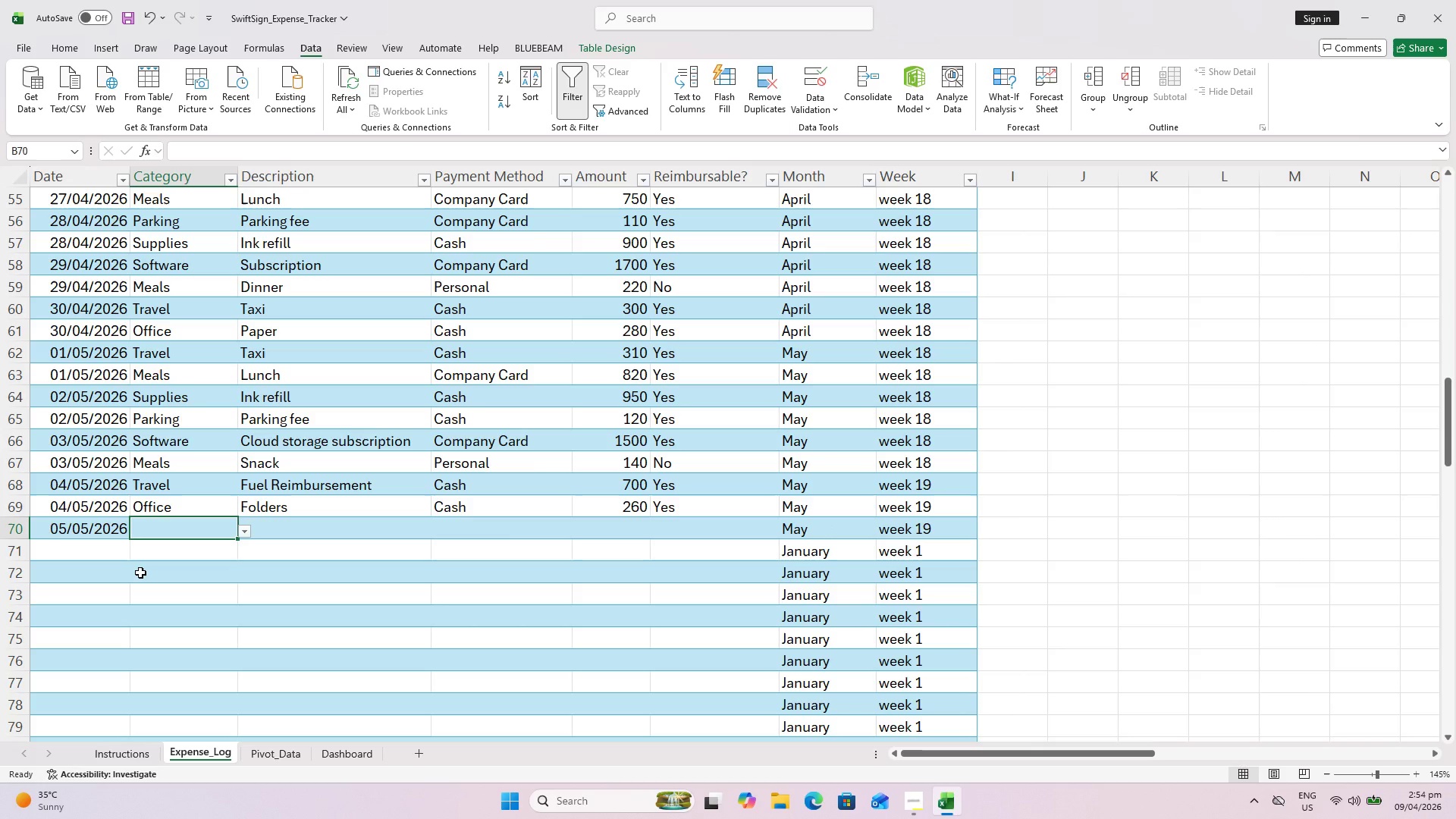 
key(Shift+M)
 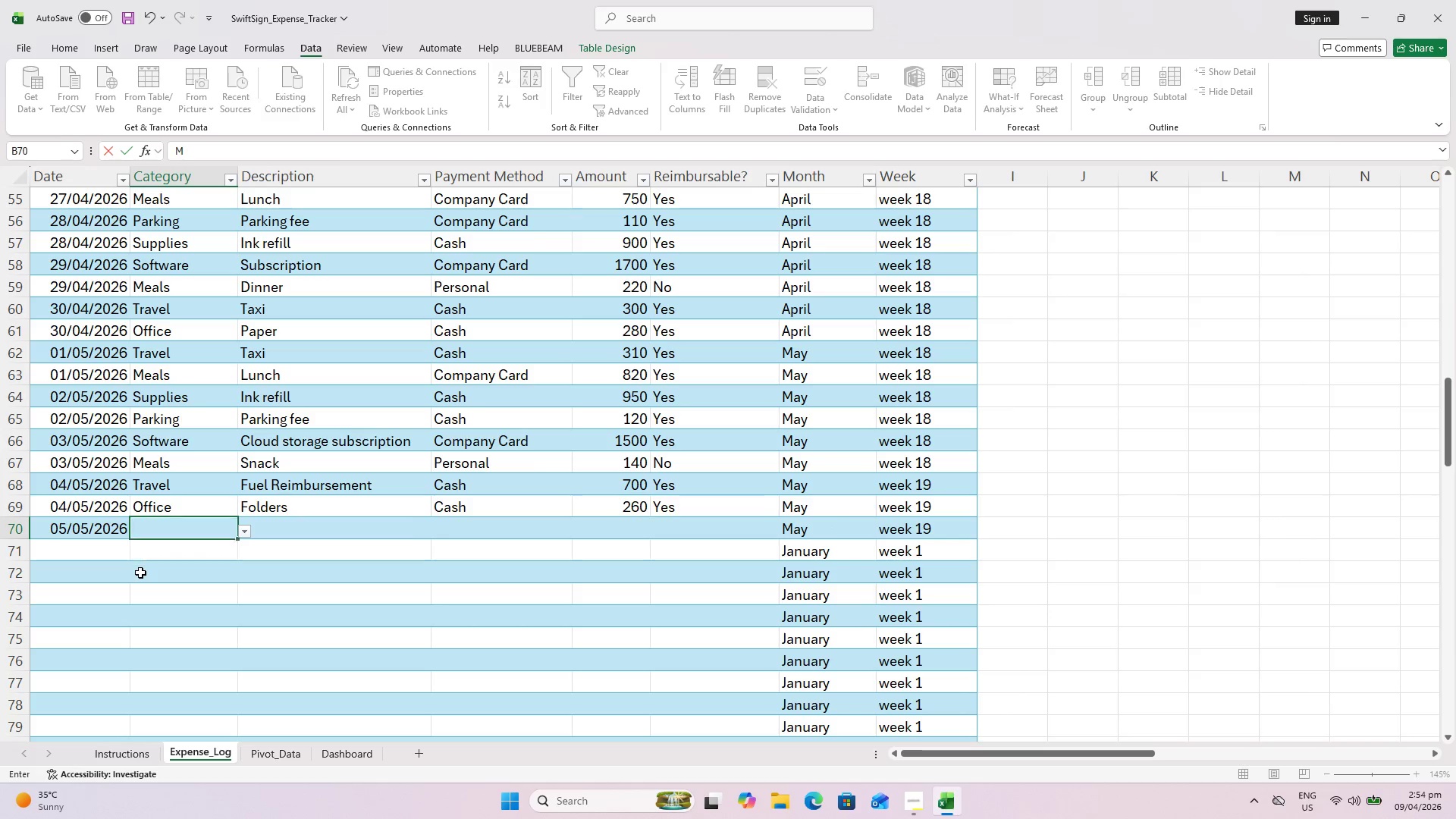 
key(ArrowRight)
 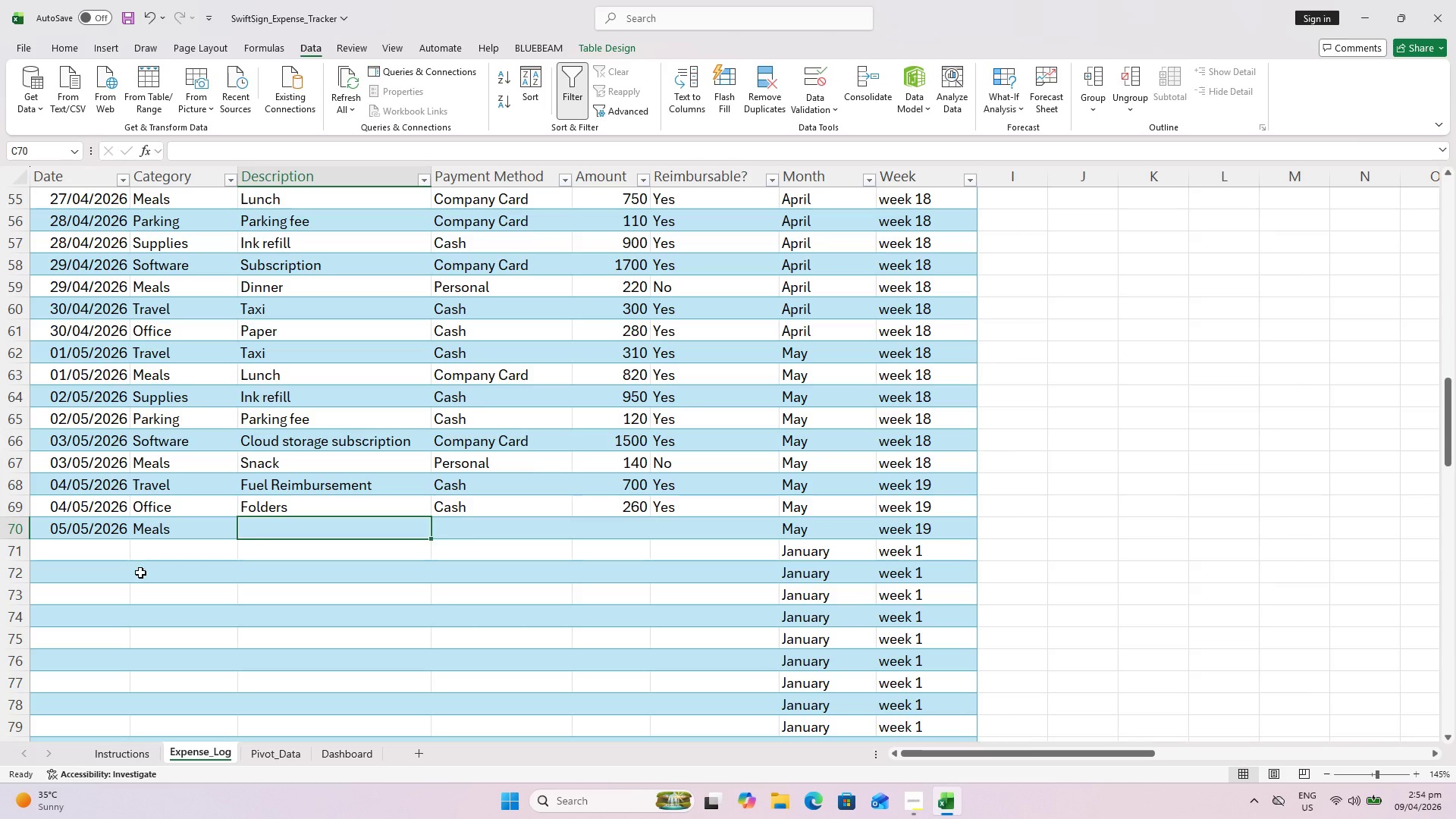 
key(ArrowLeft)
 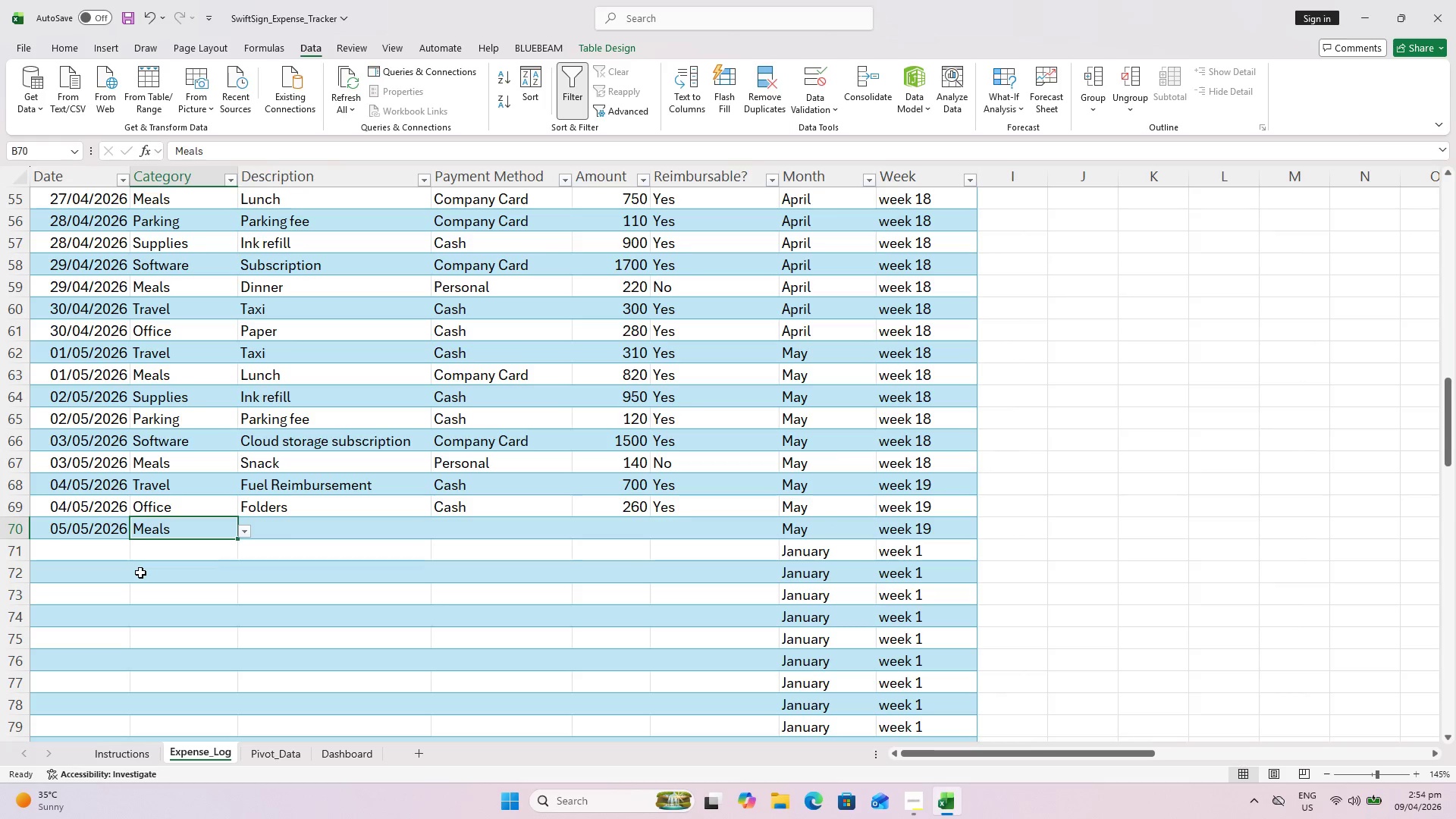 
key(M)
 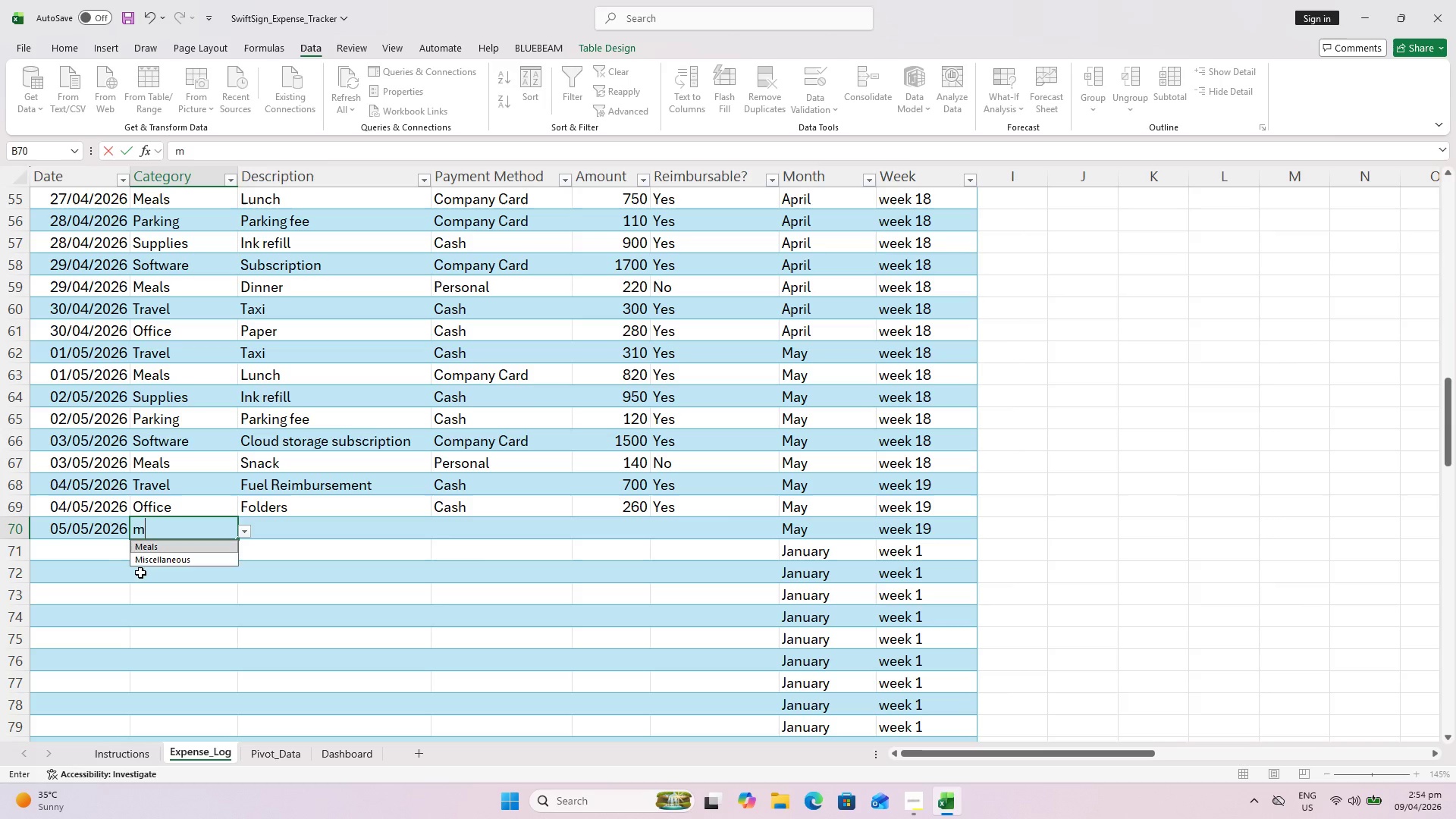 
key(ArrowDown)
 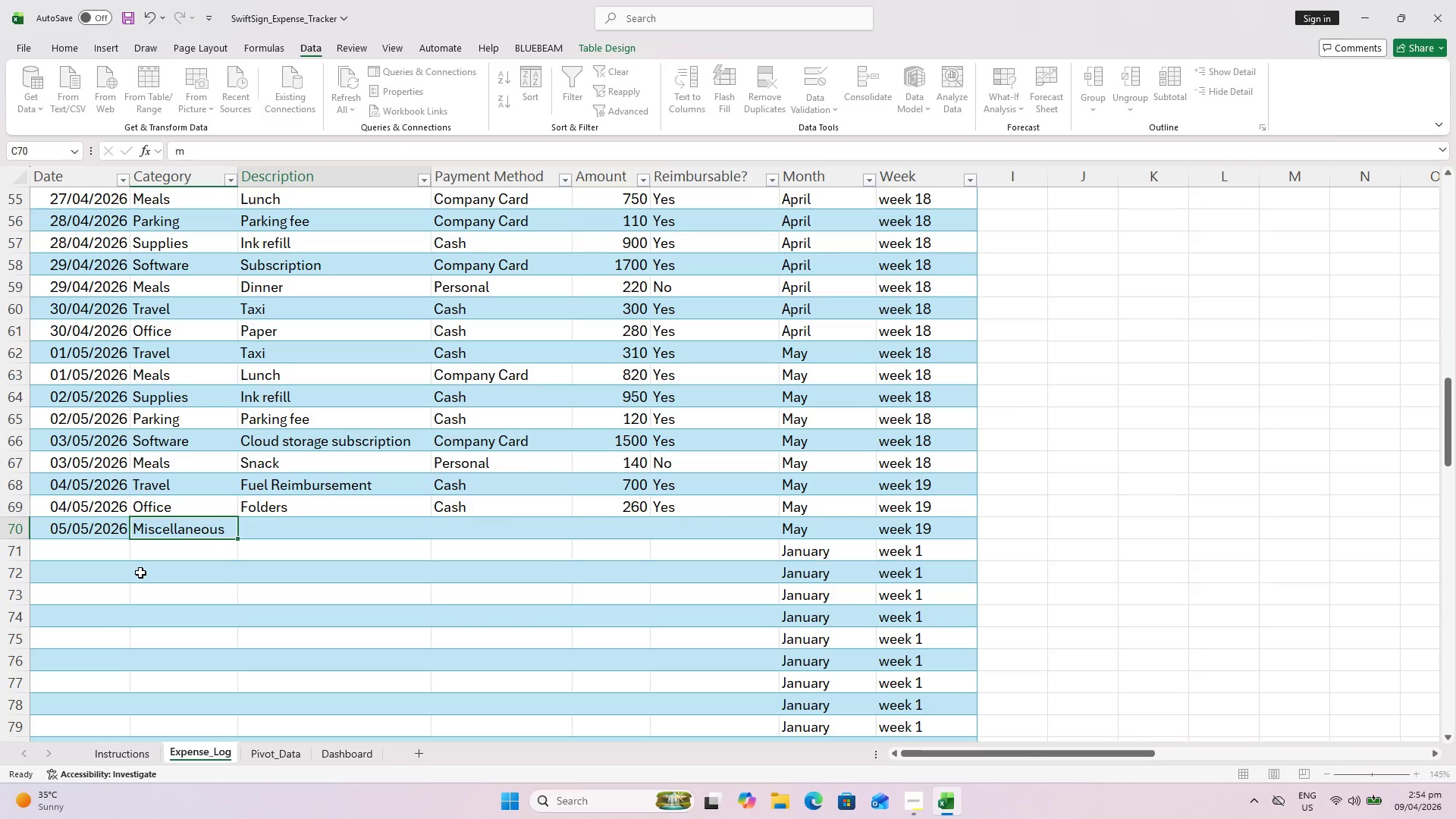 
key(ArrowRight)
 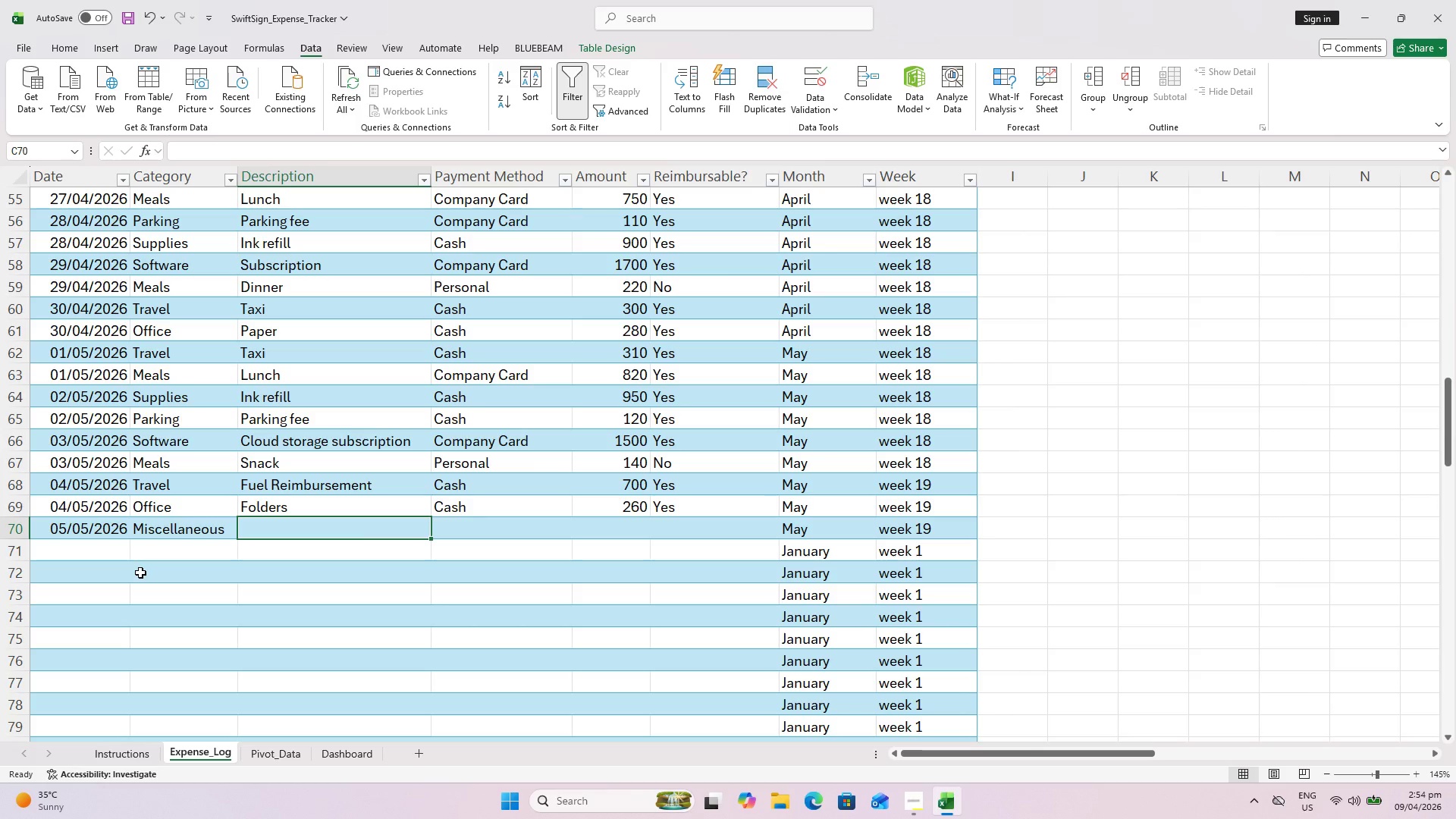 
hold_key(key=ShiftLeft, duration=0.48)
 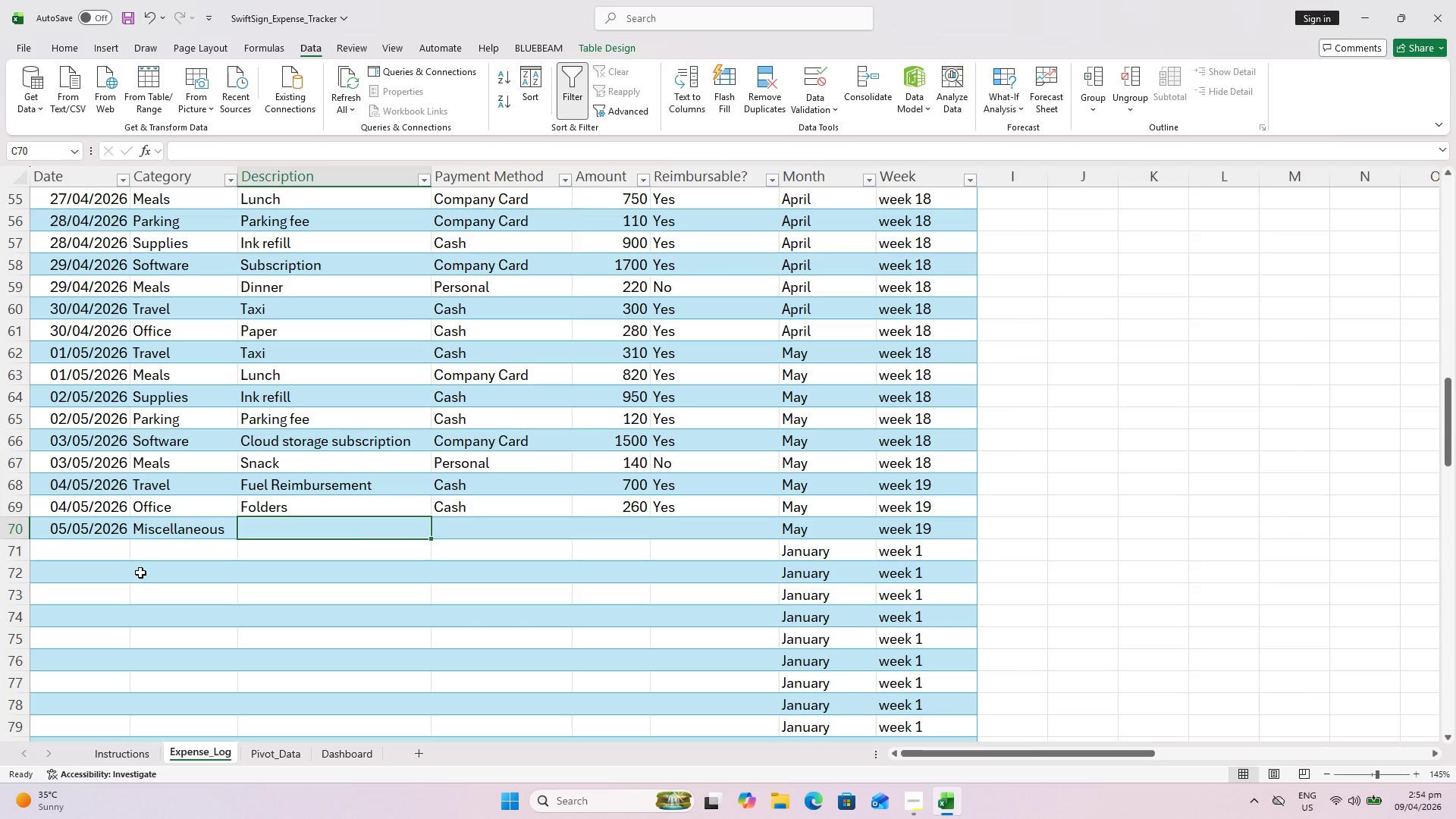 
type(Lunch[Insert])
 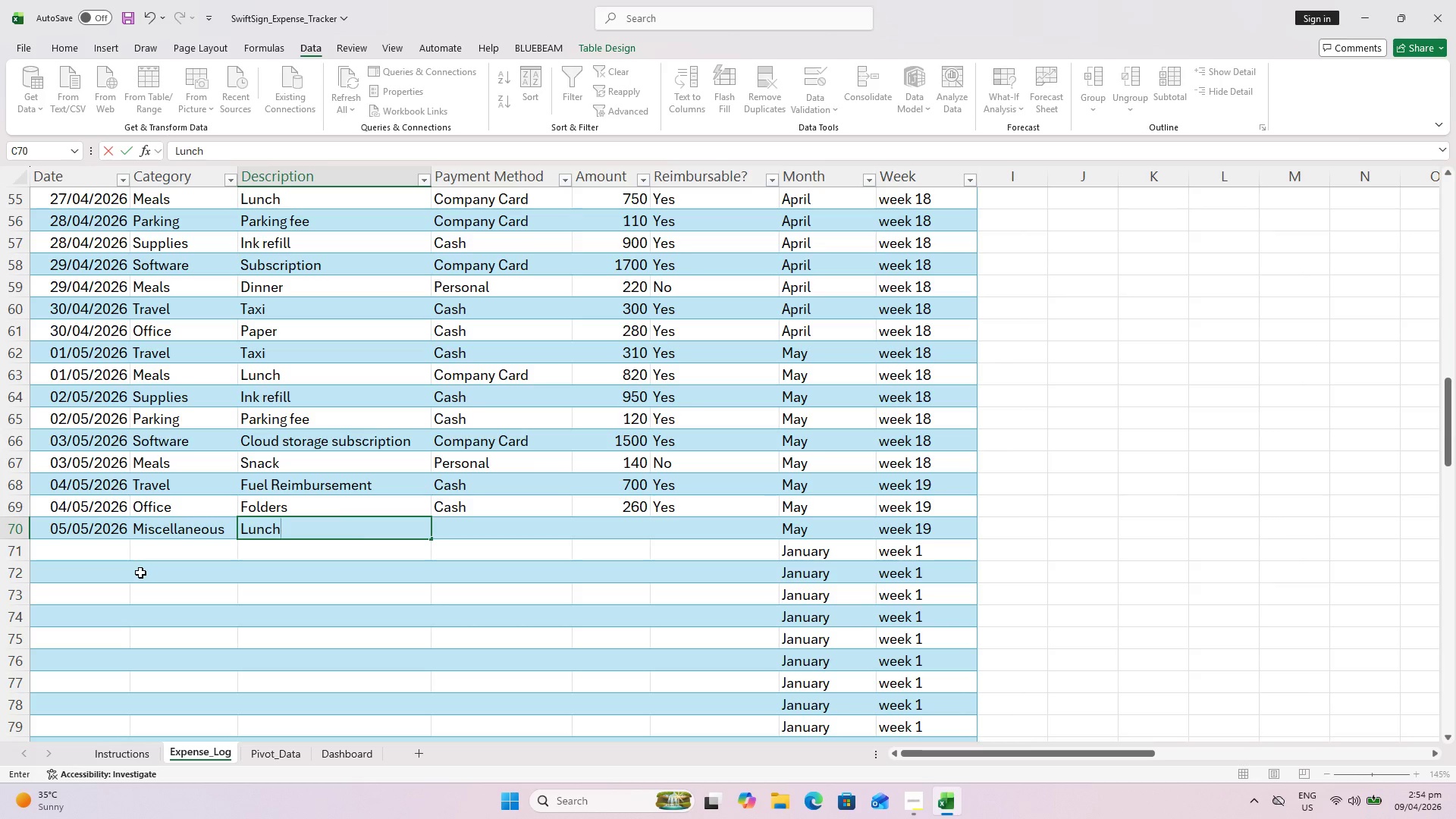 
hold_key(key=ShiftLeft, duration=0.39)
 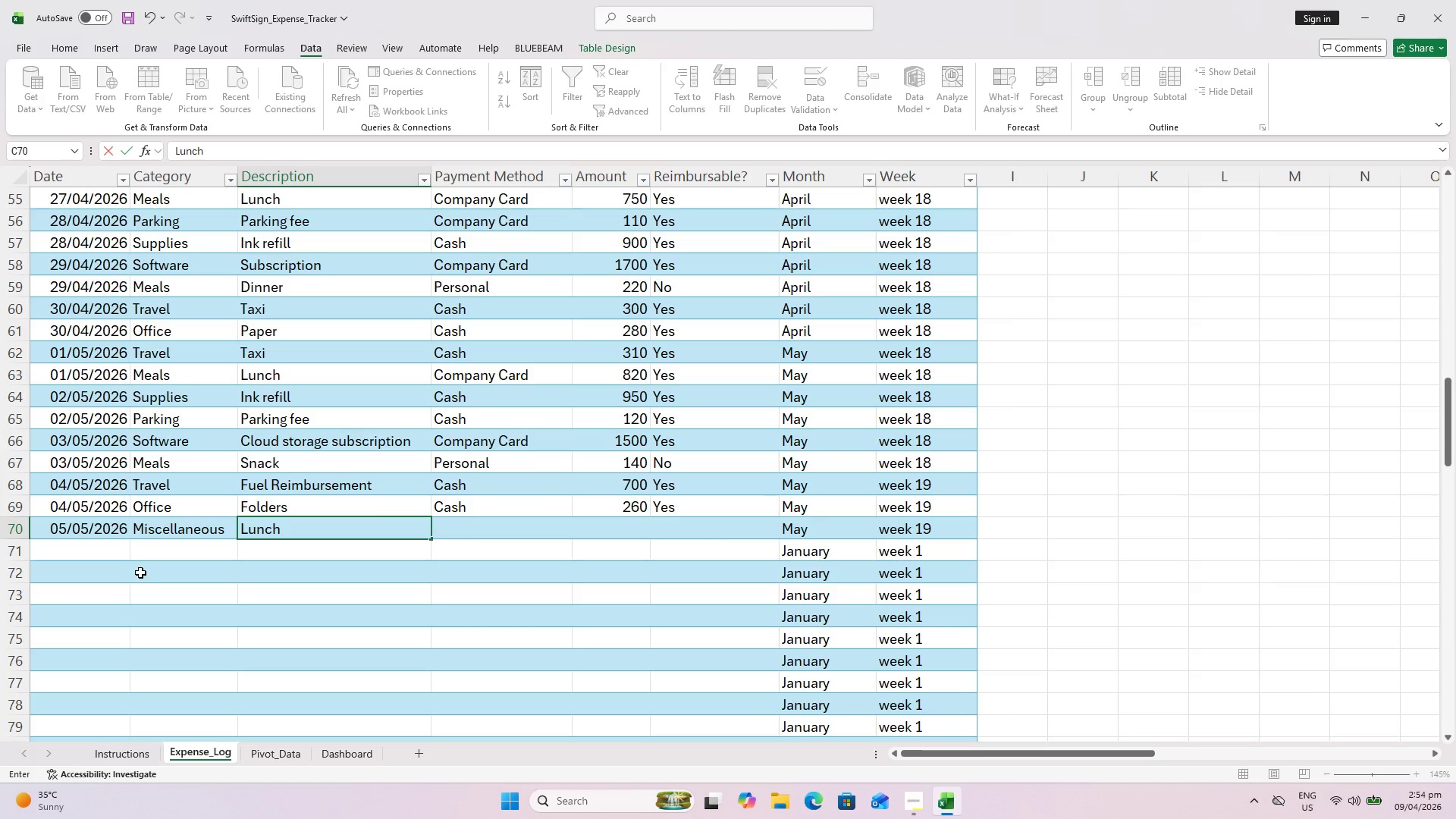 
key(ArrowRight)
 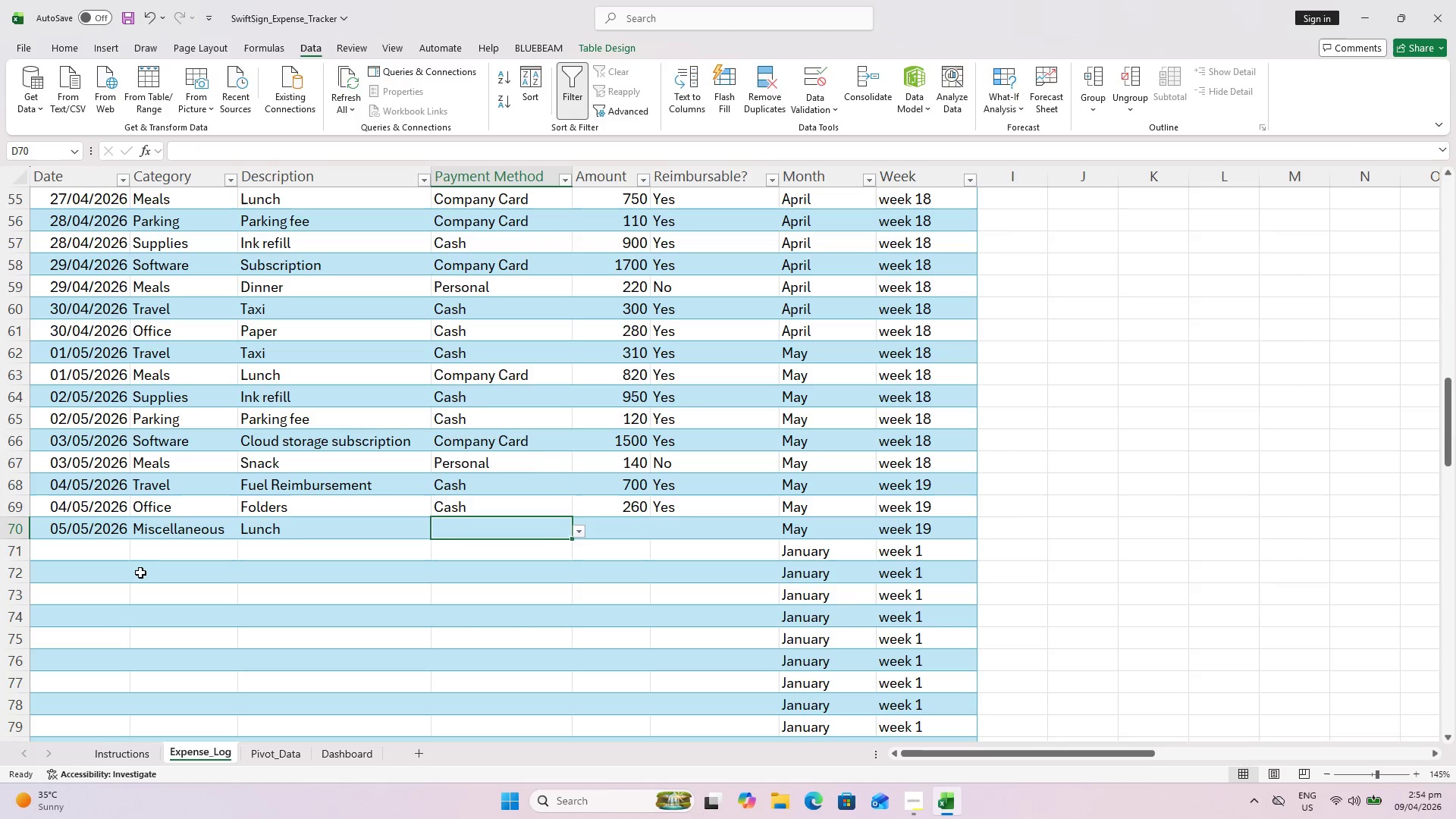 
type(CX)
key(Backspace)
 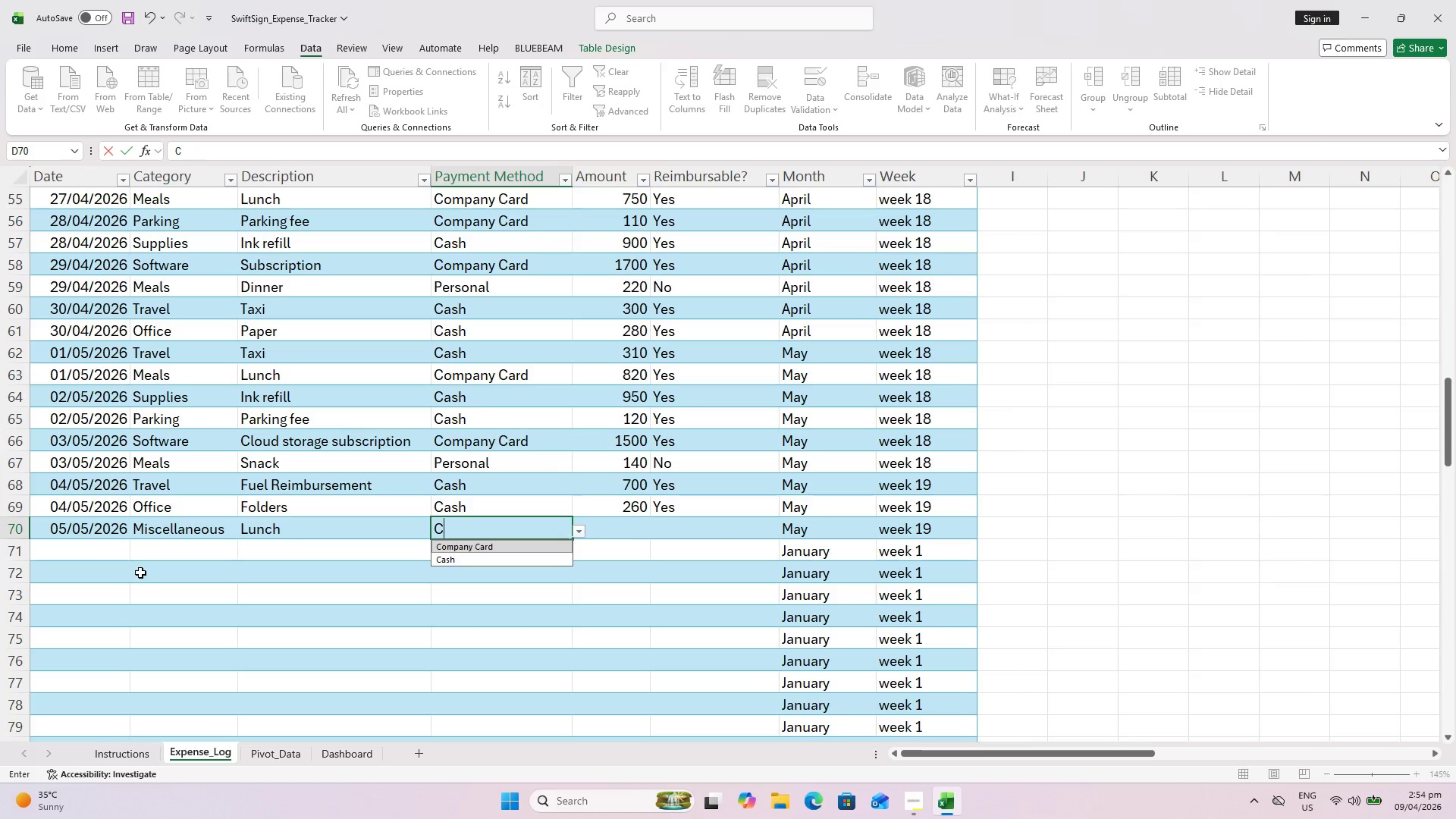 
key(ArrowRight)
 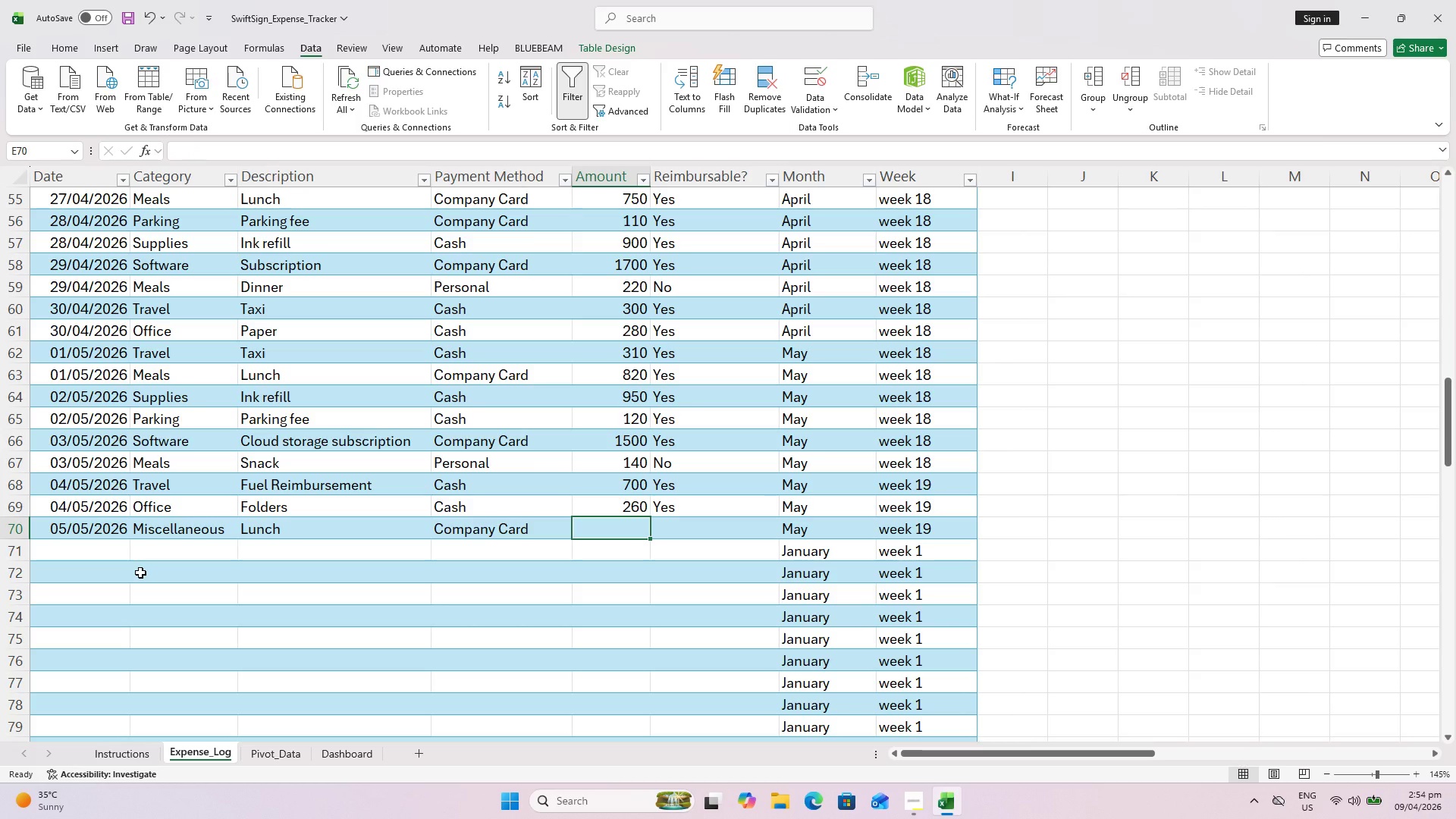 
type(200)
 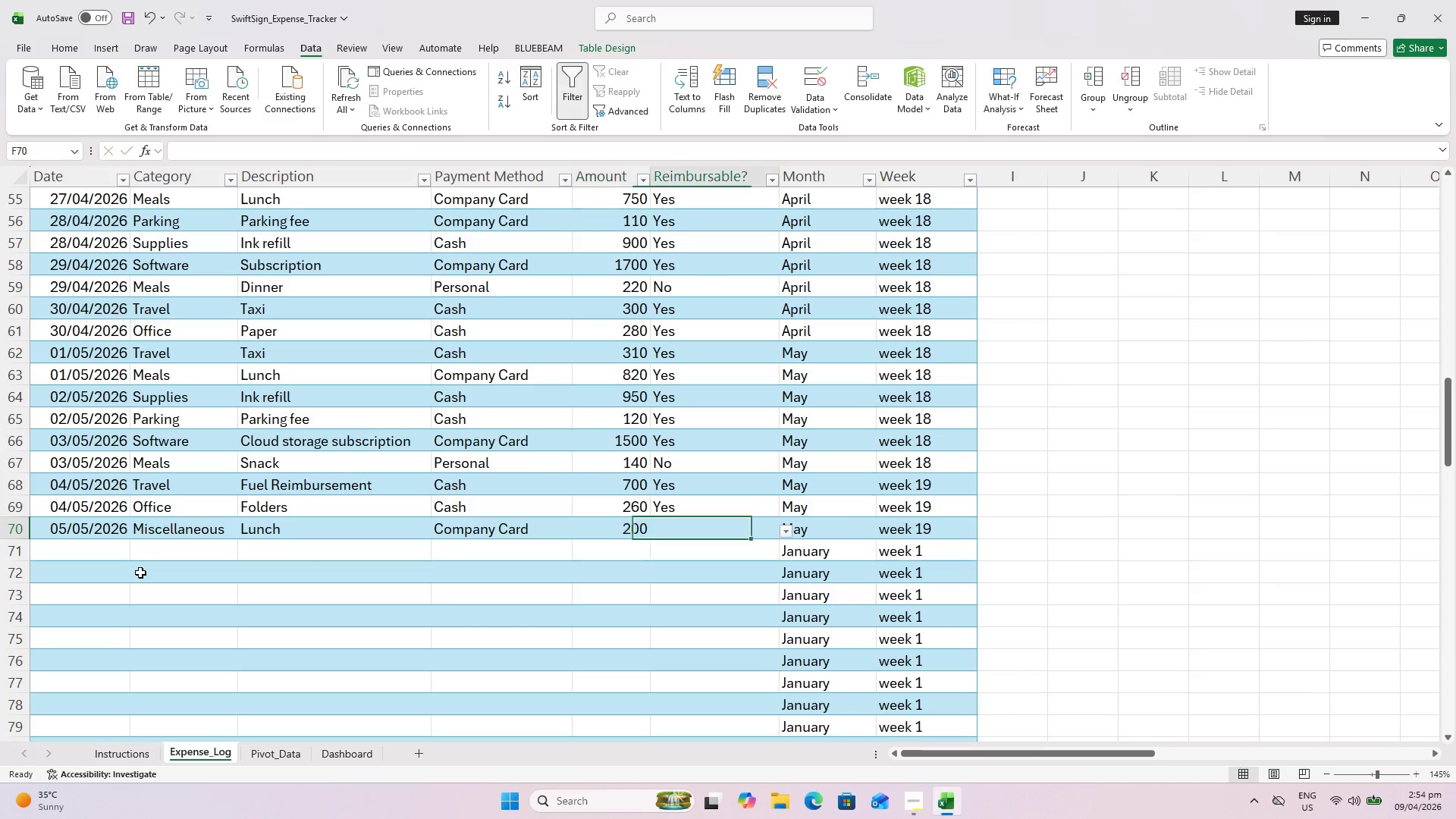 
key(ArrowRight)
 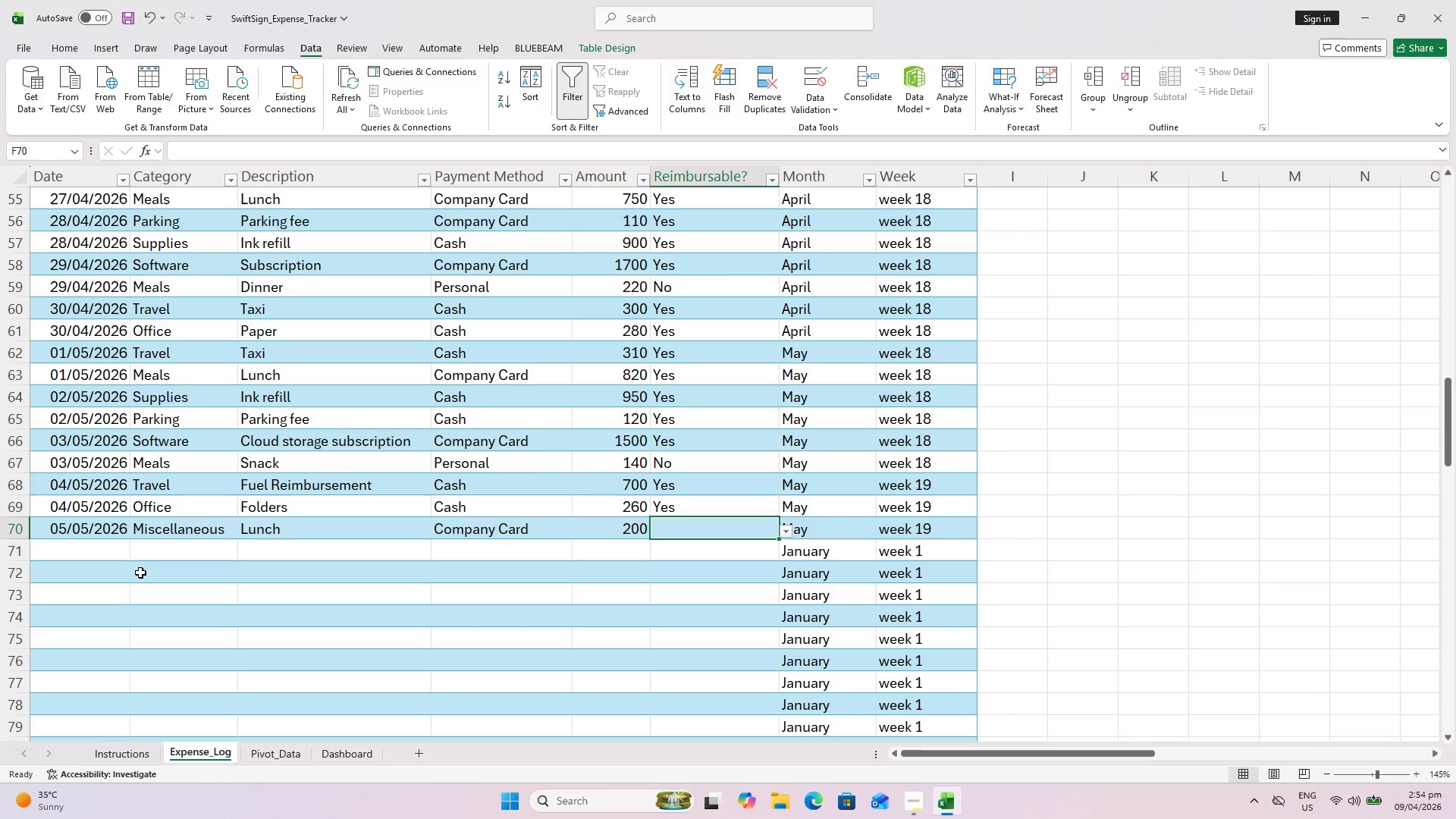 
key(Y)
 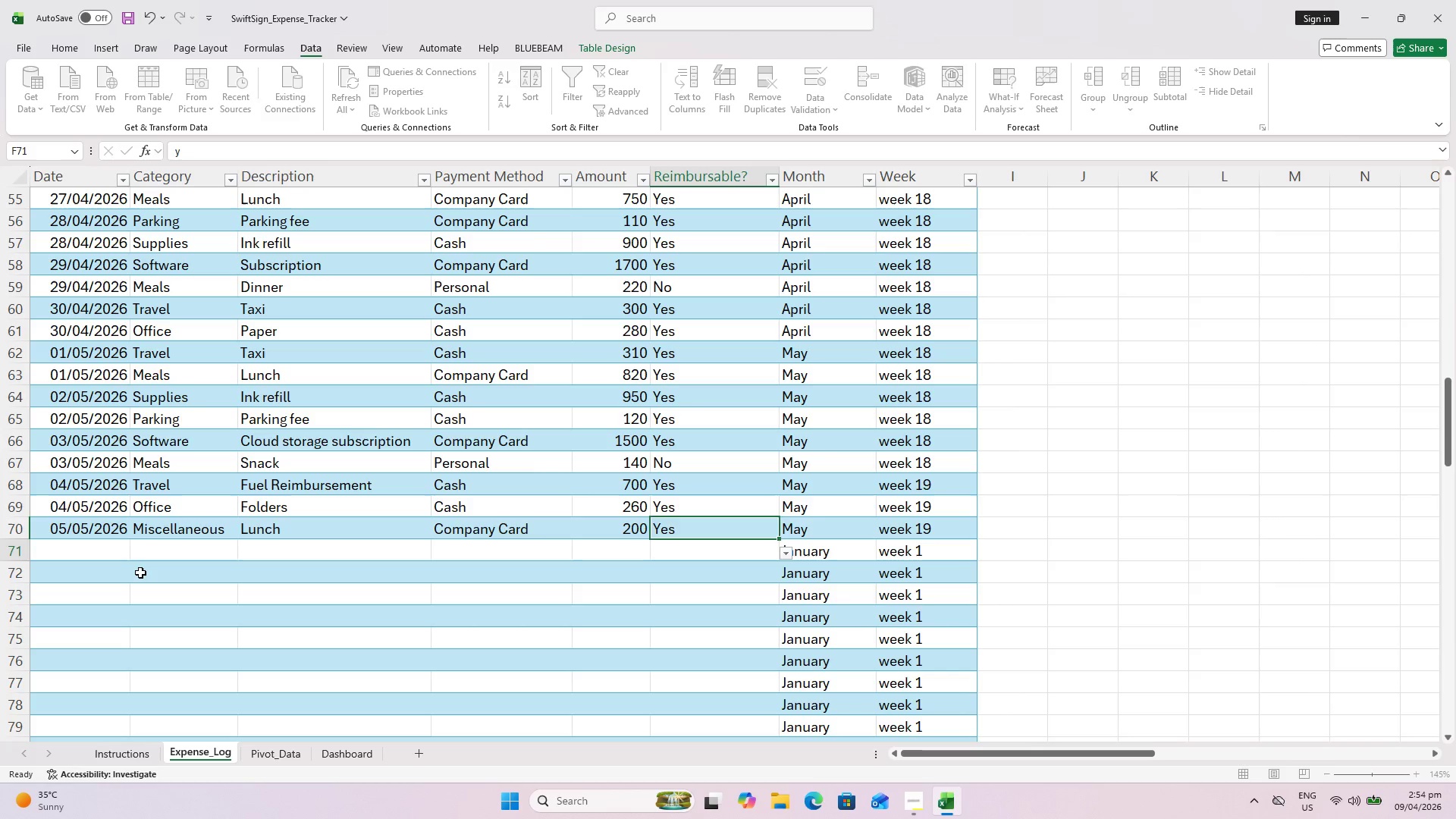 
key(Enter)
 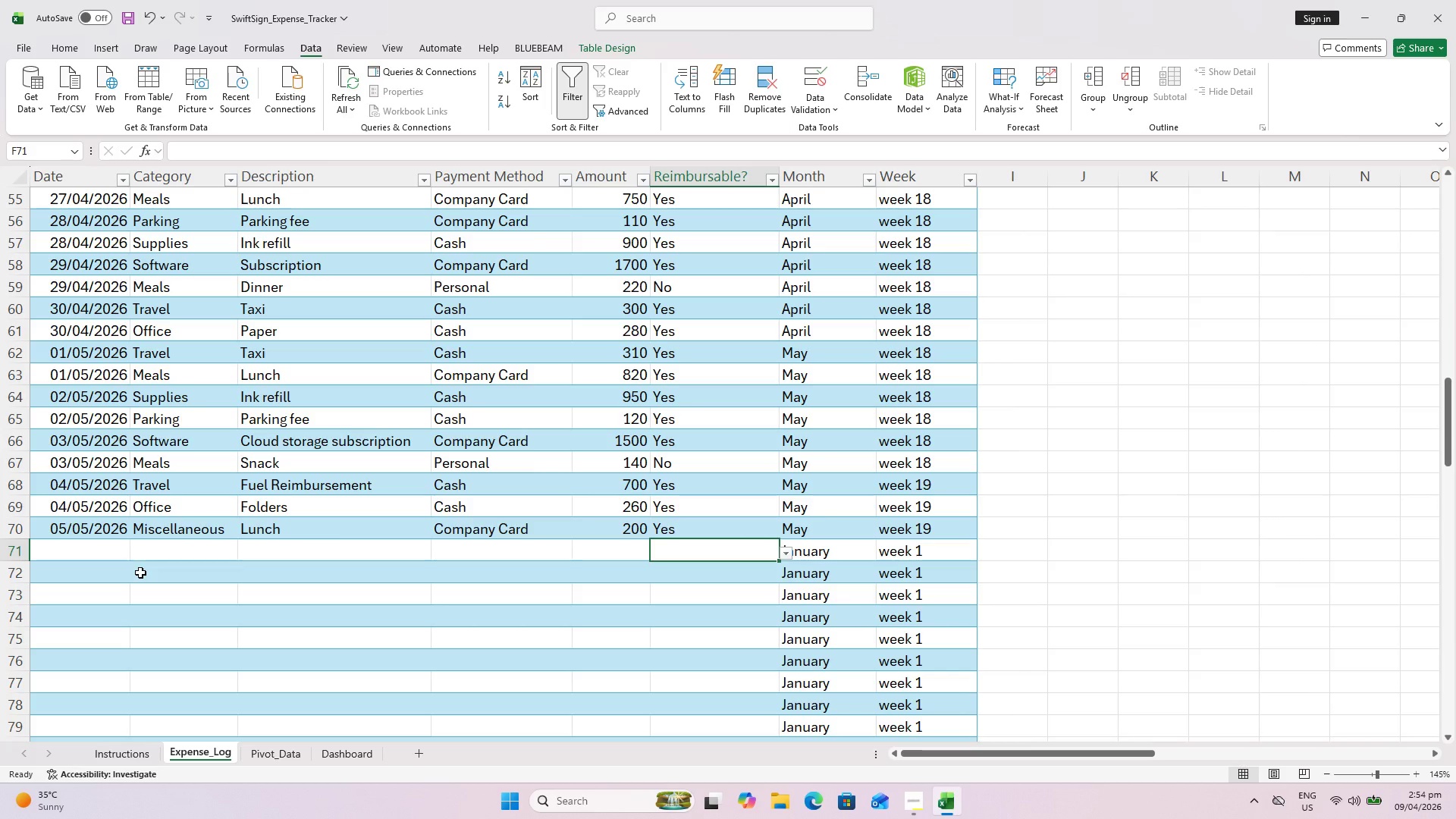 
key(Control+ArrowLeft)
 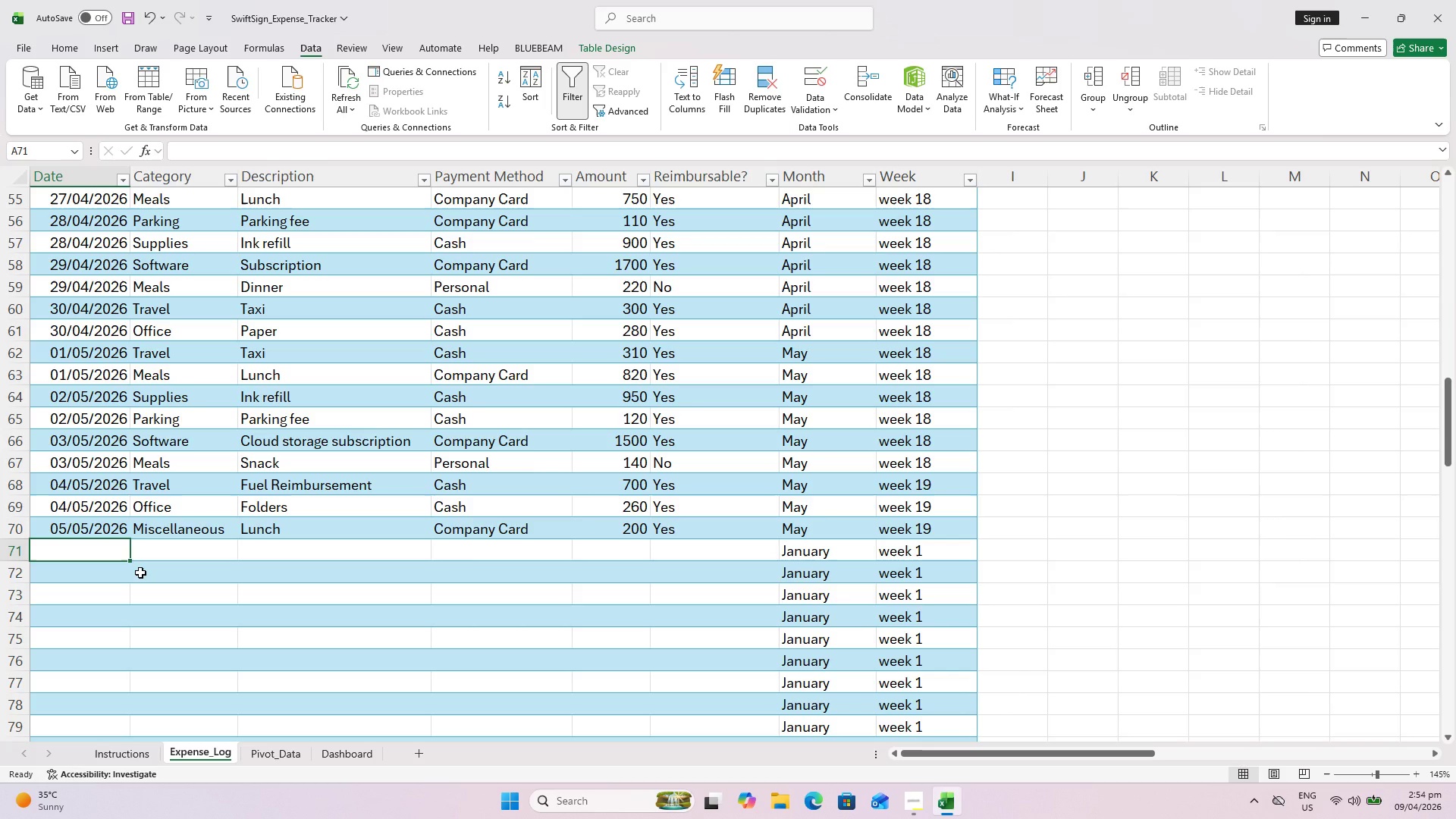 
type(5/5/26)
 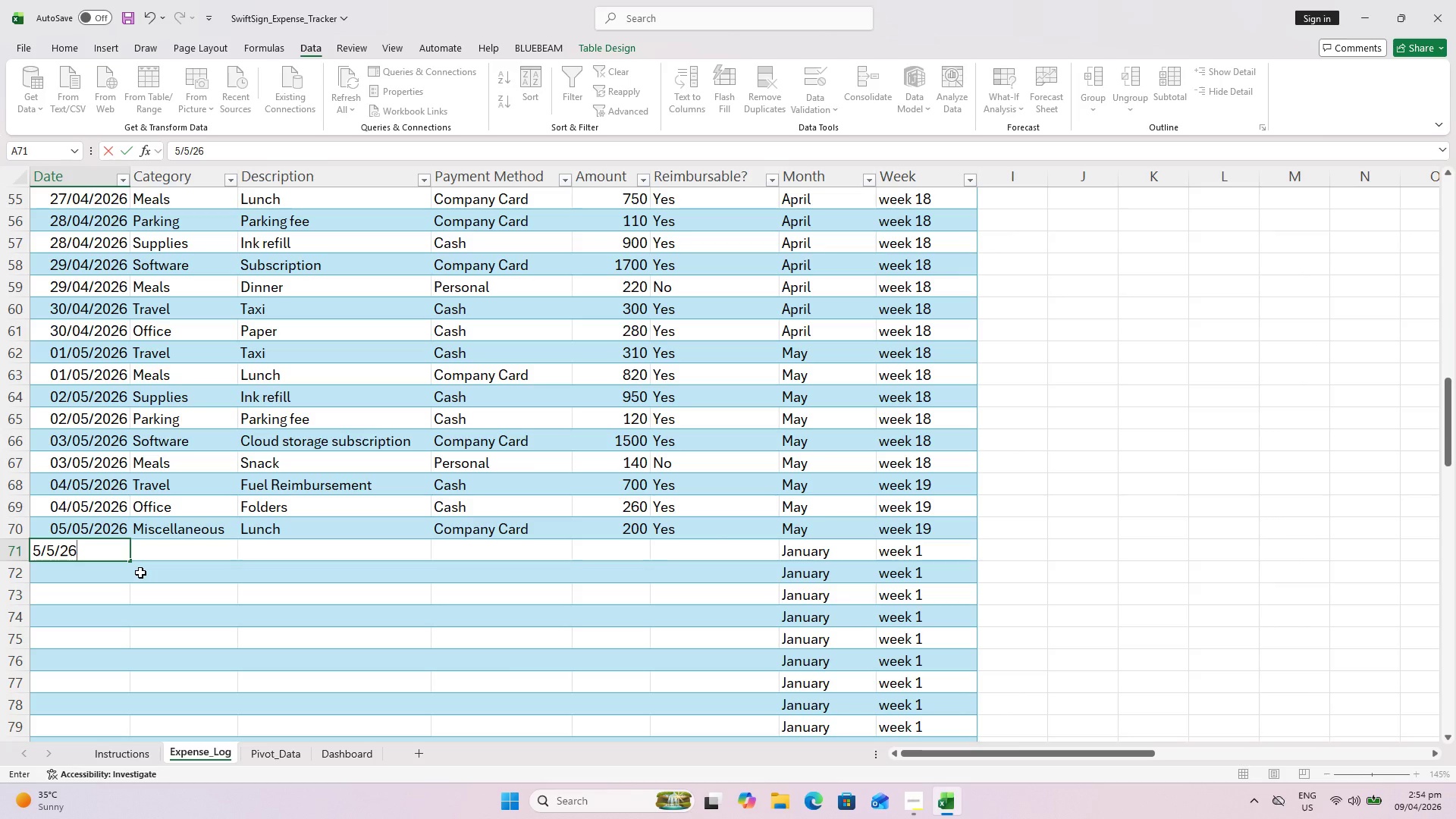 
wait(6.09)
 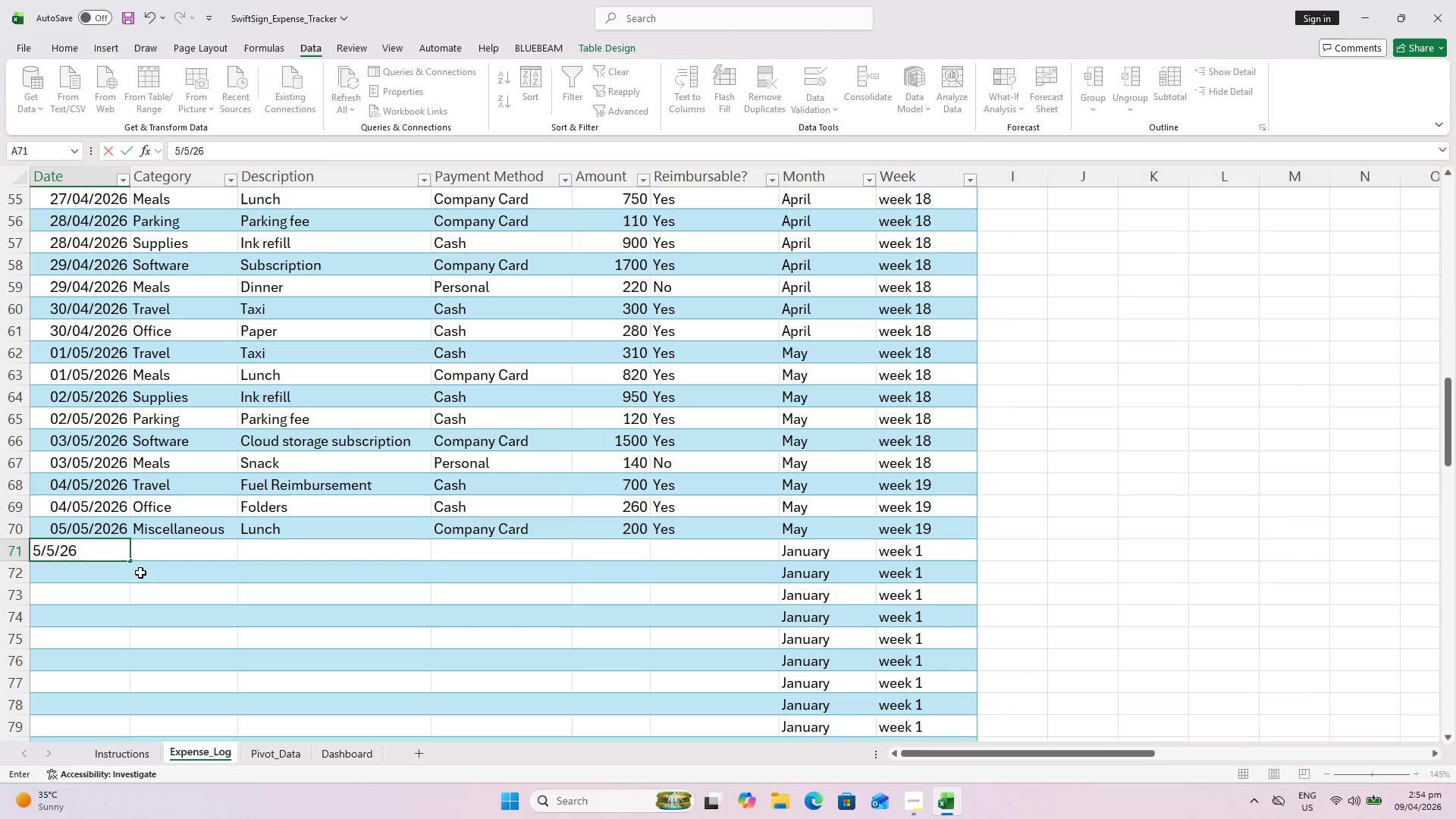 
key(ArrowRight)
 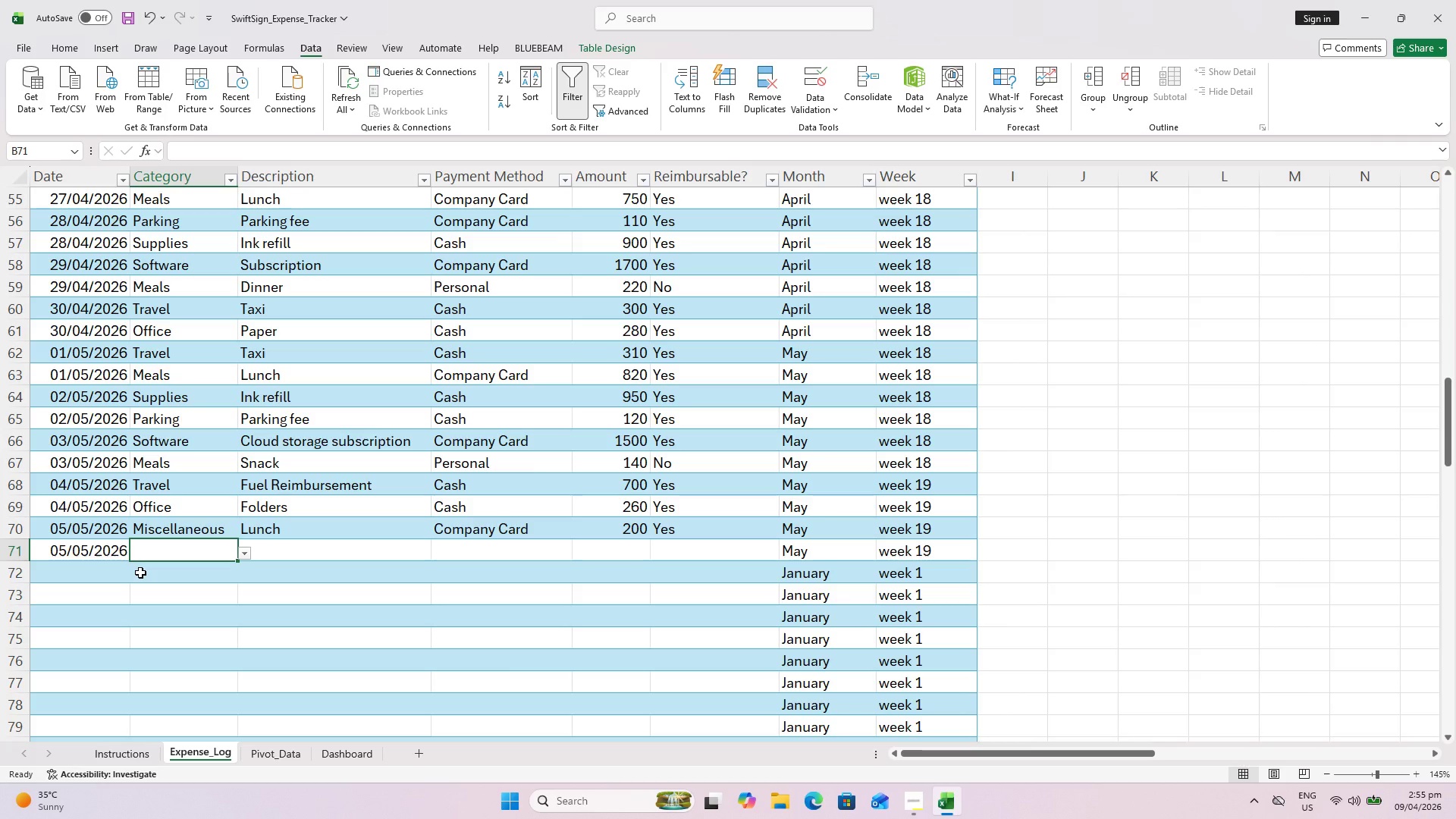 
key(M)
 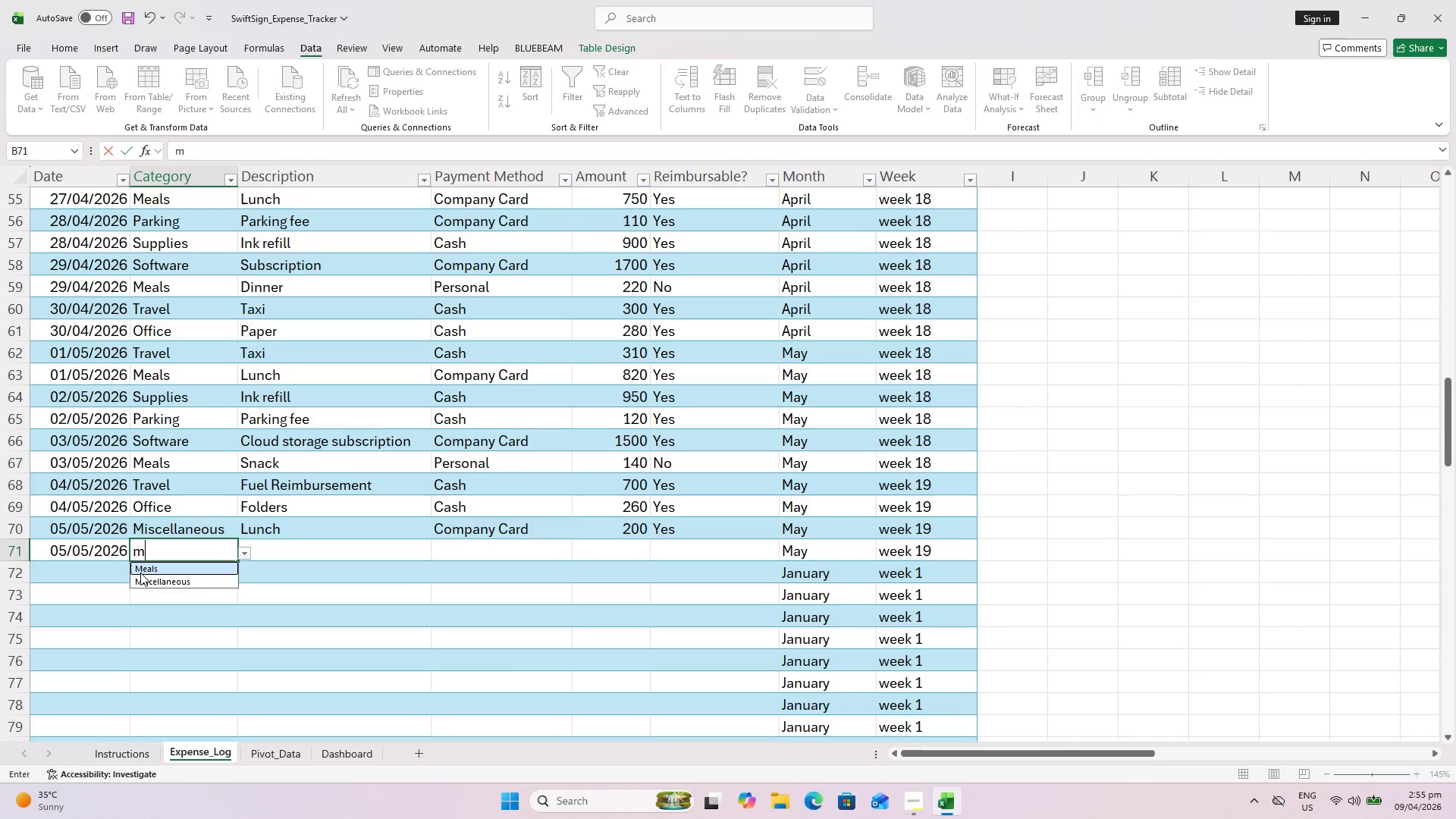 
key(ArrowRight)
 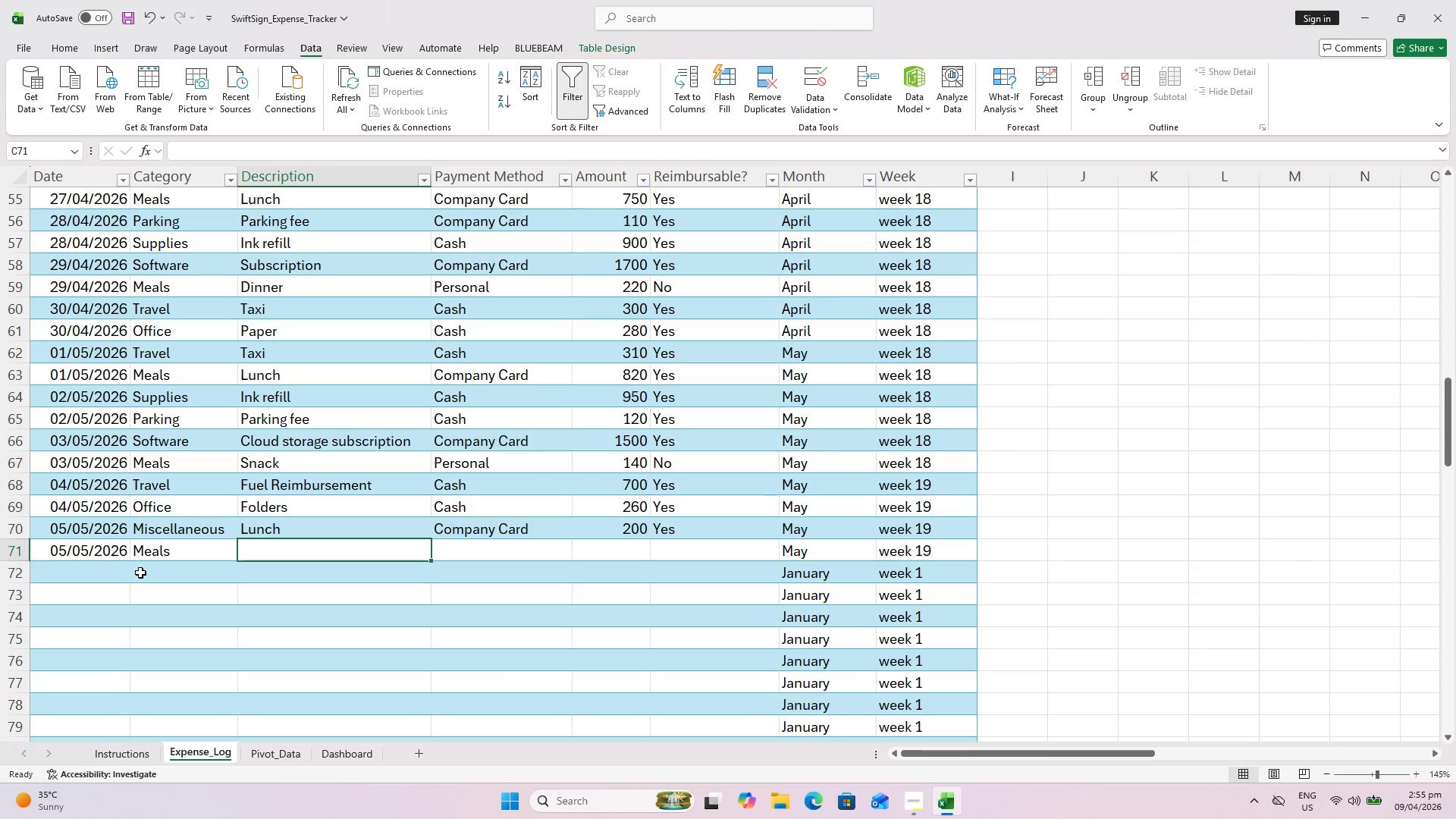 
type(Lunch)
 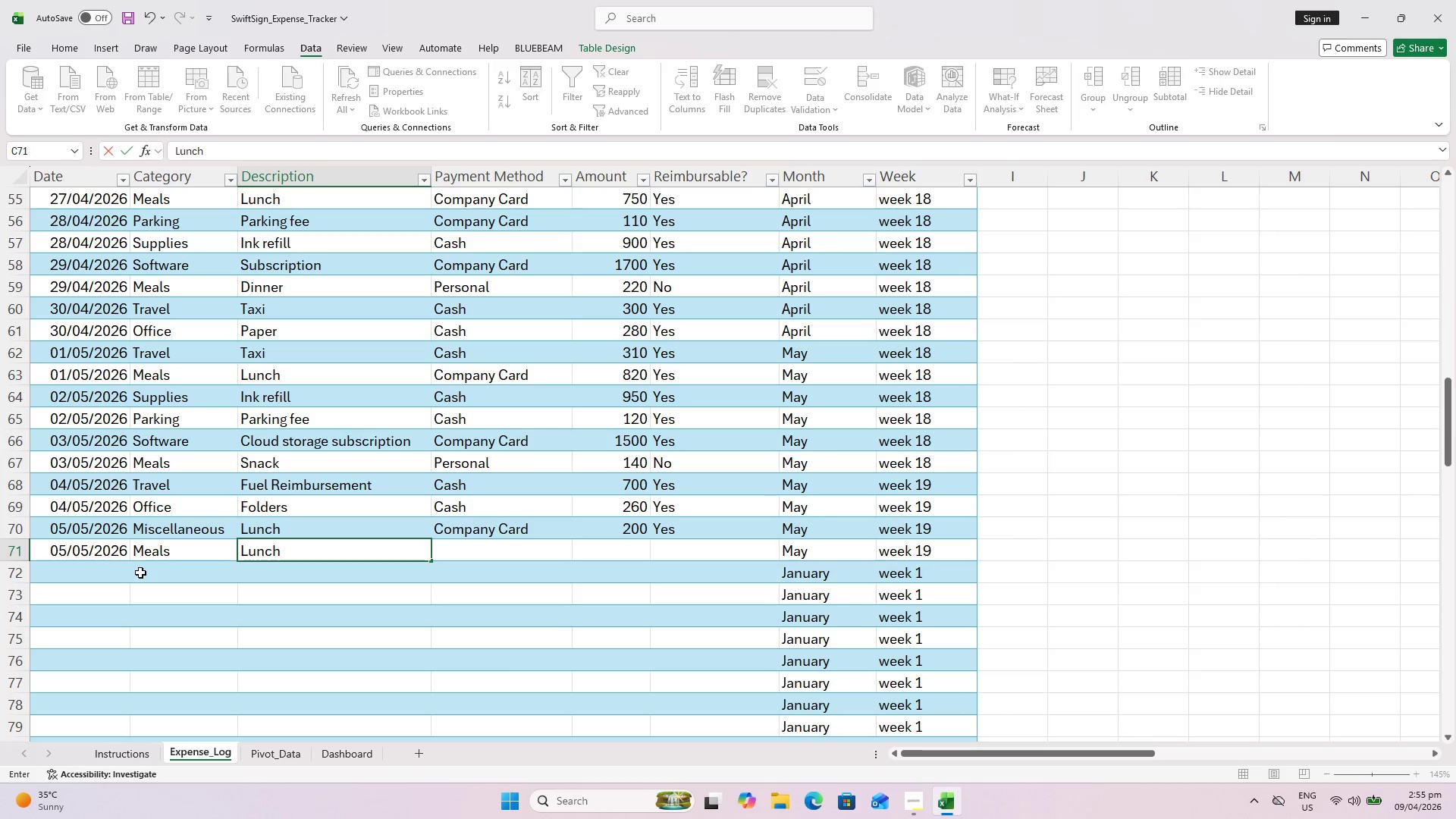 
wait(6.59)
 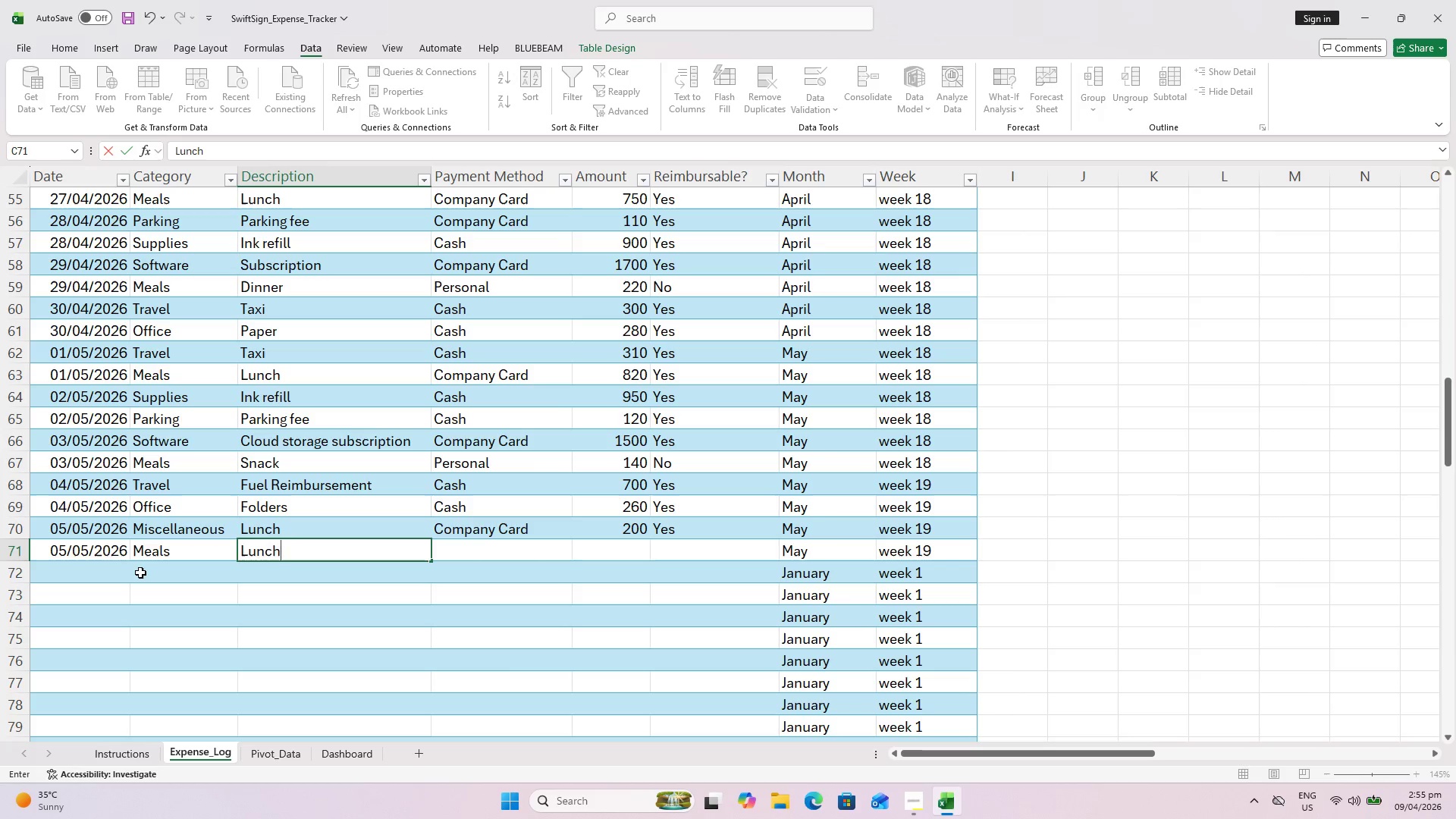 
key(ArrowUp)
 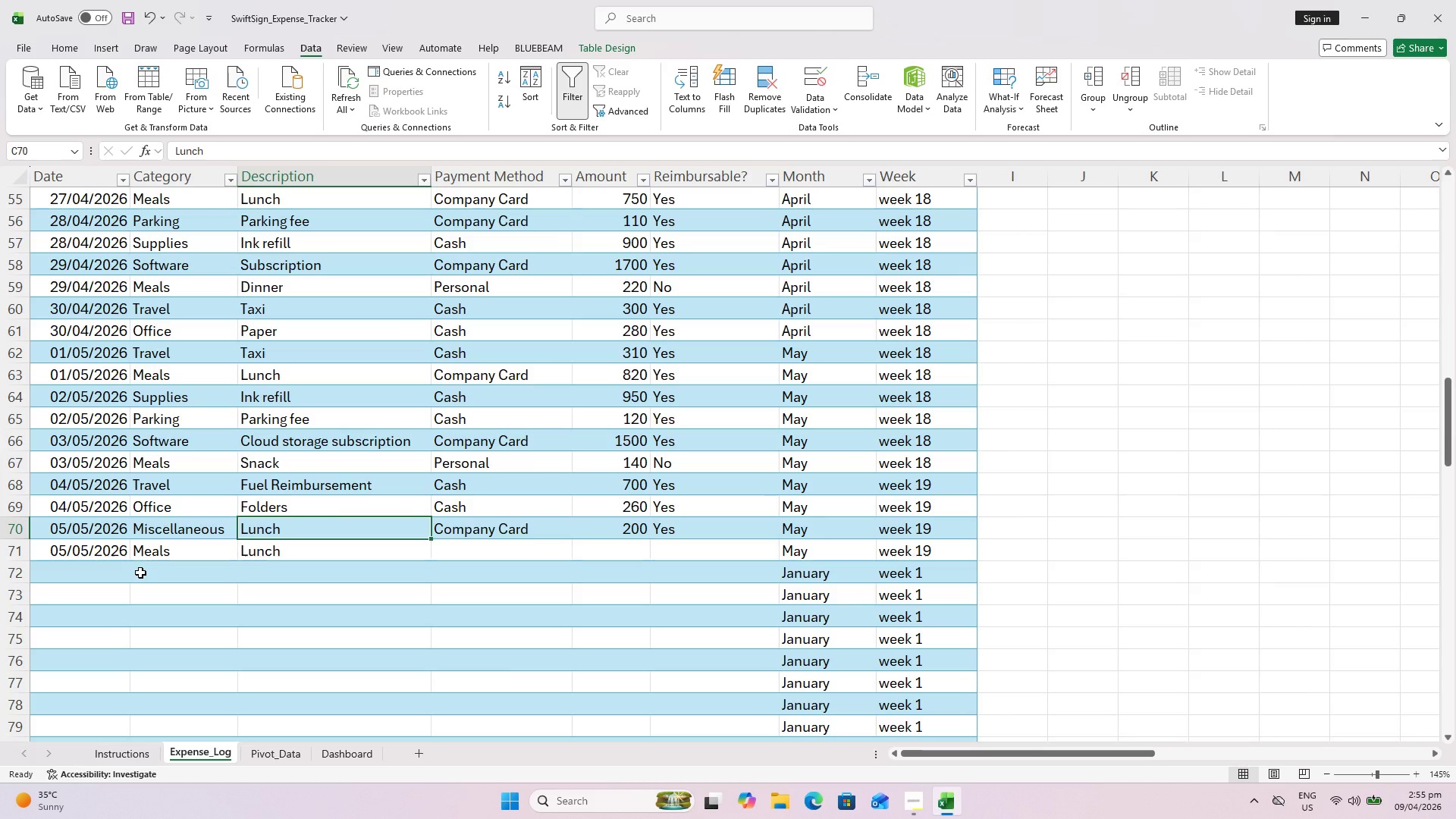 
key(Shift+ShiftLeft)
 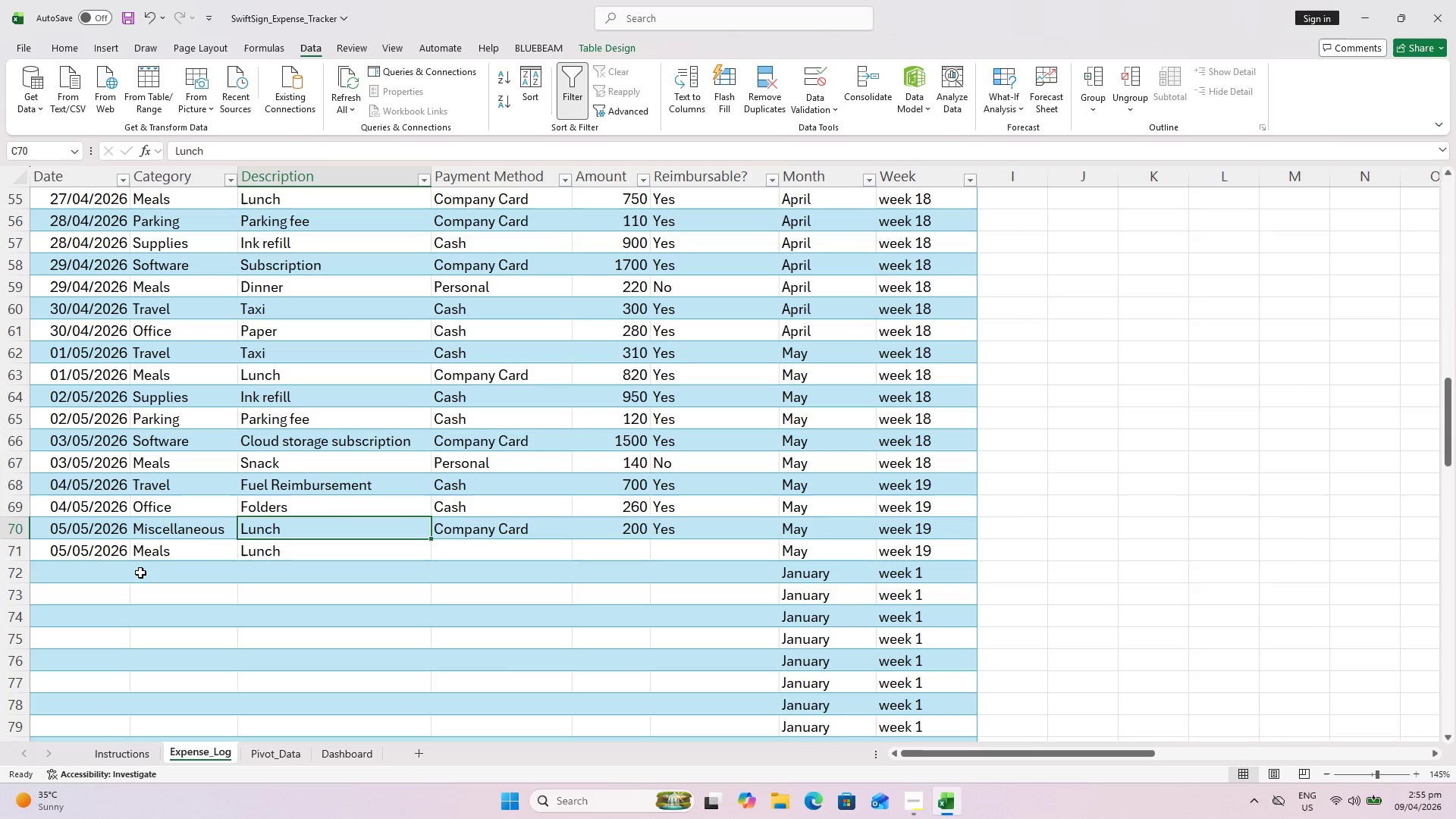 
key(Control+Shift+ControlLeft)
 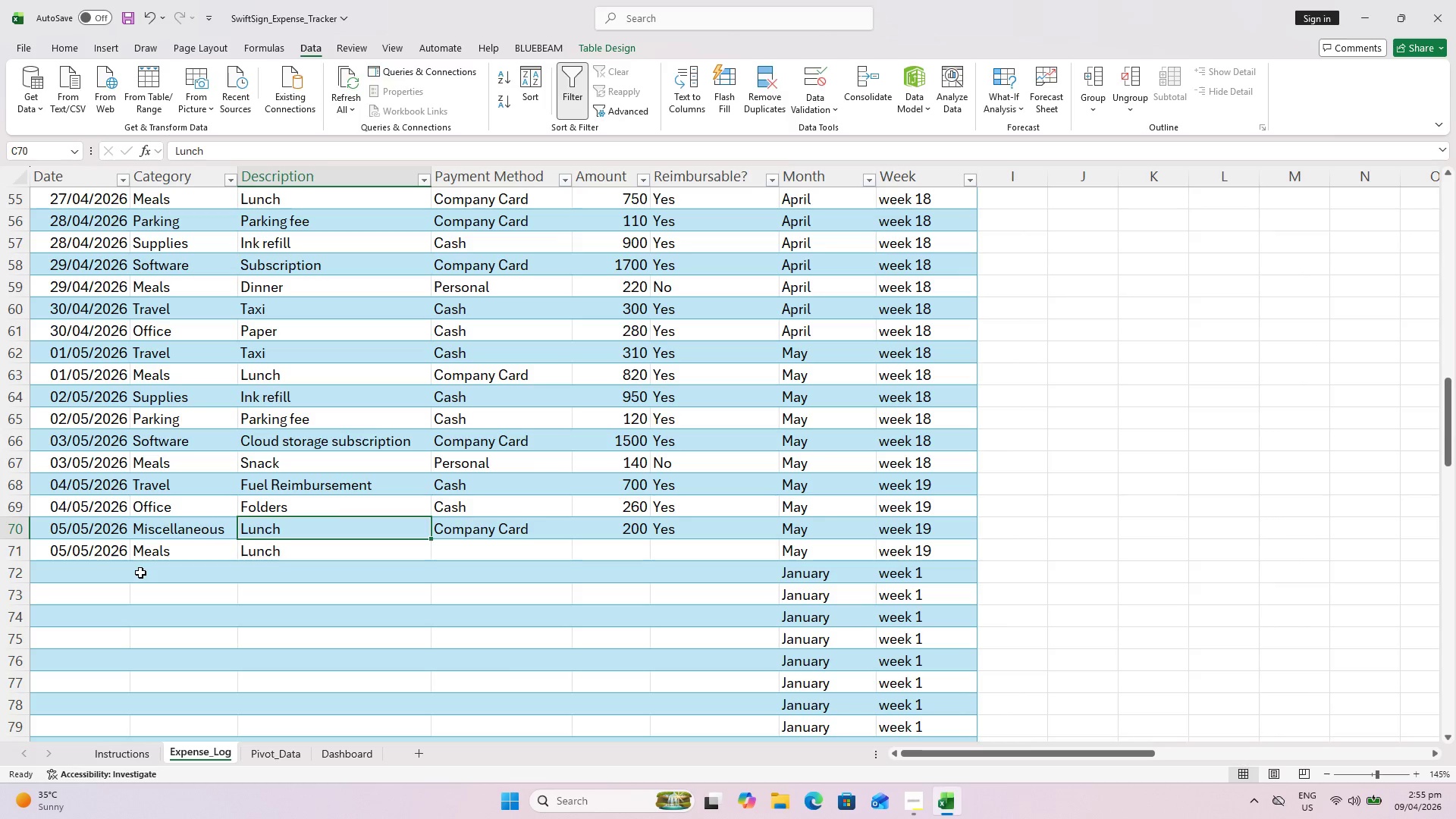 
type(Priny)
key(Backspace)
type(t)
 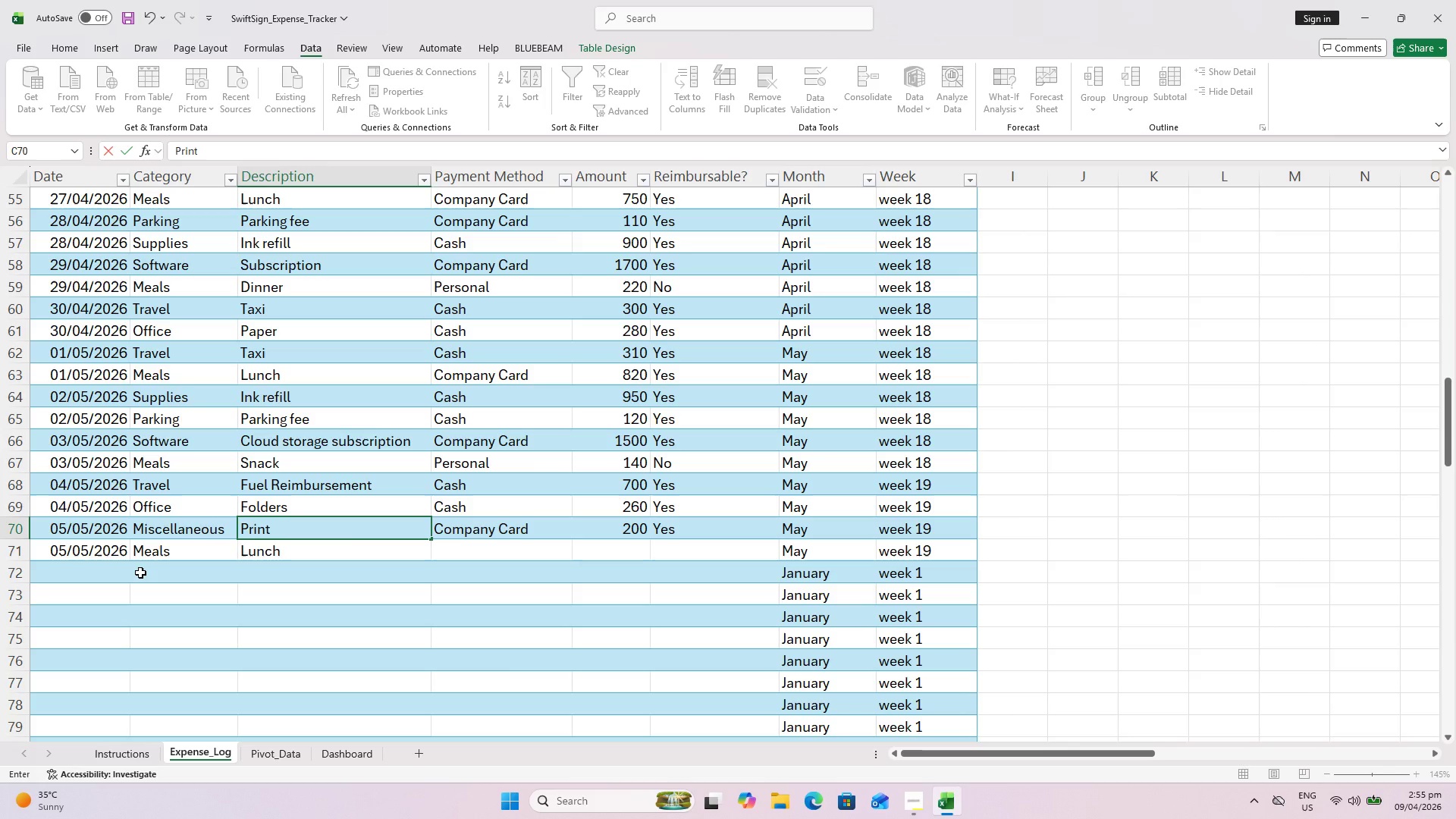 
key(ArrowDown)
 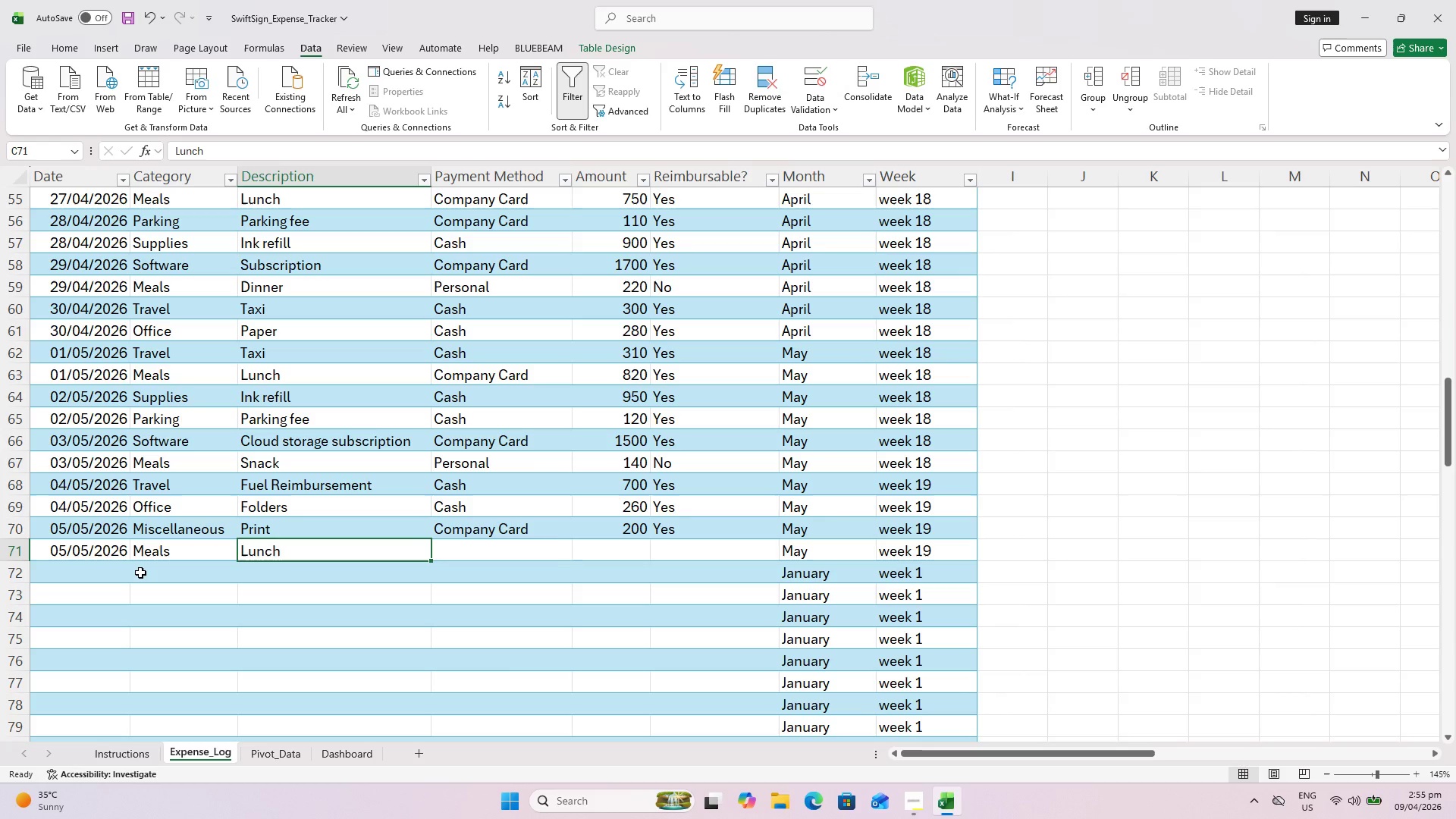 
key(ArrowRight)
 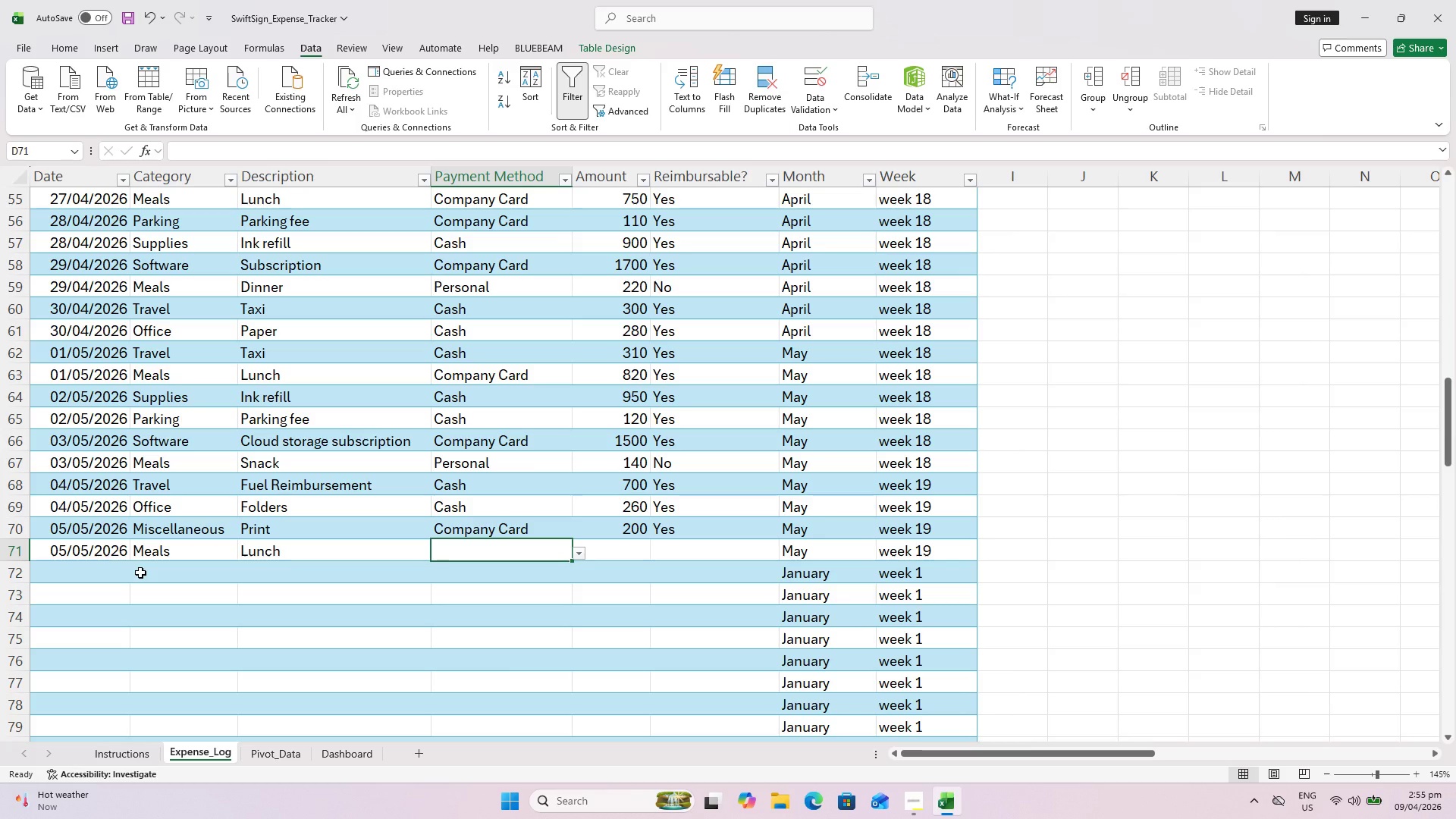 
key(Shift+ShiftLeft)
 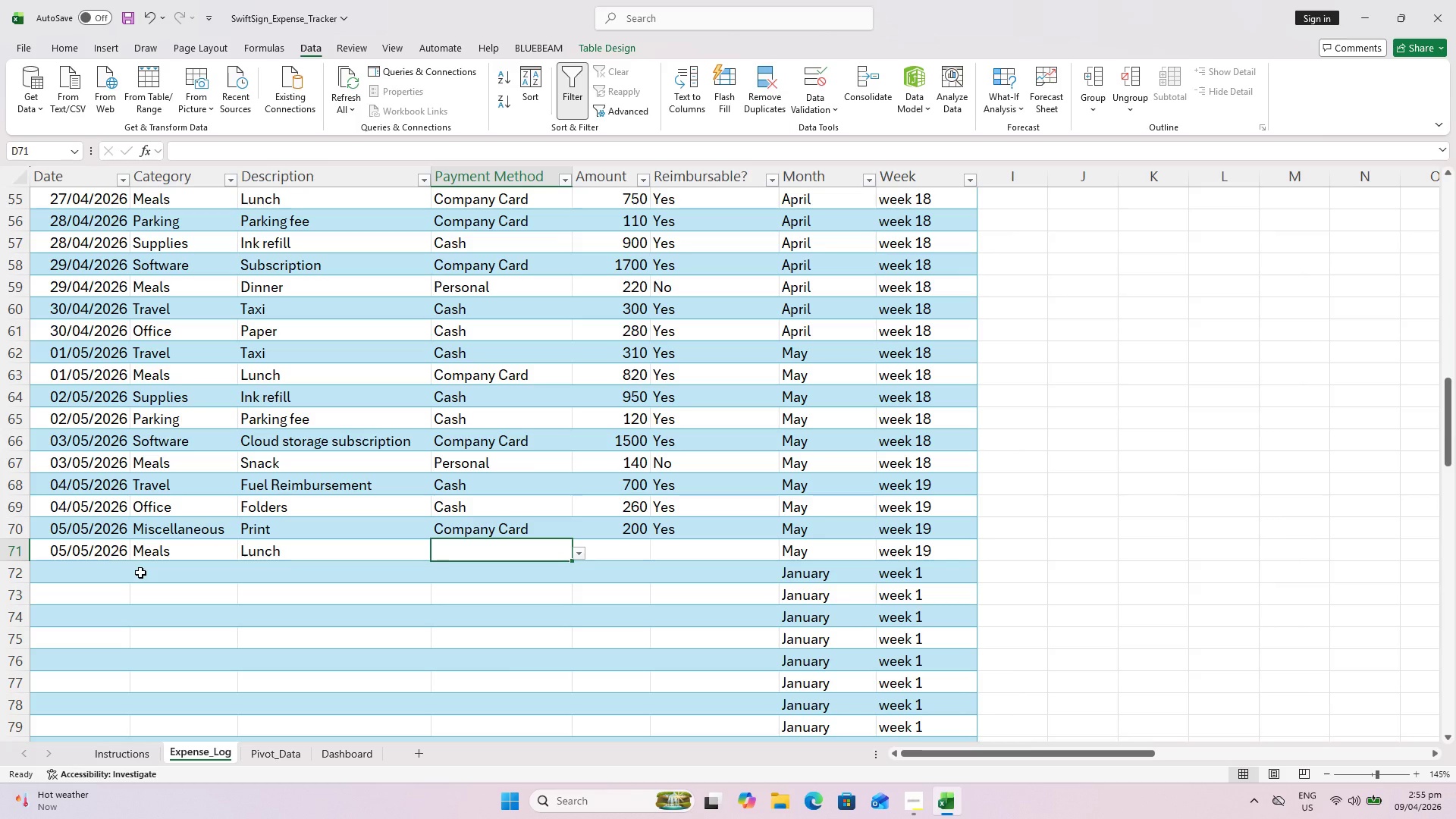 
key(ArrowDown)
 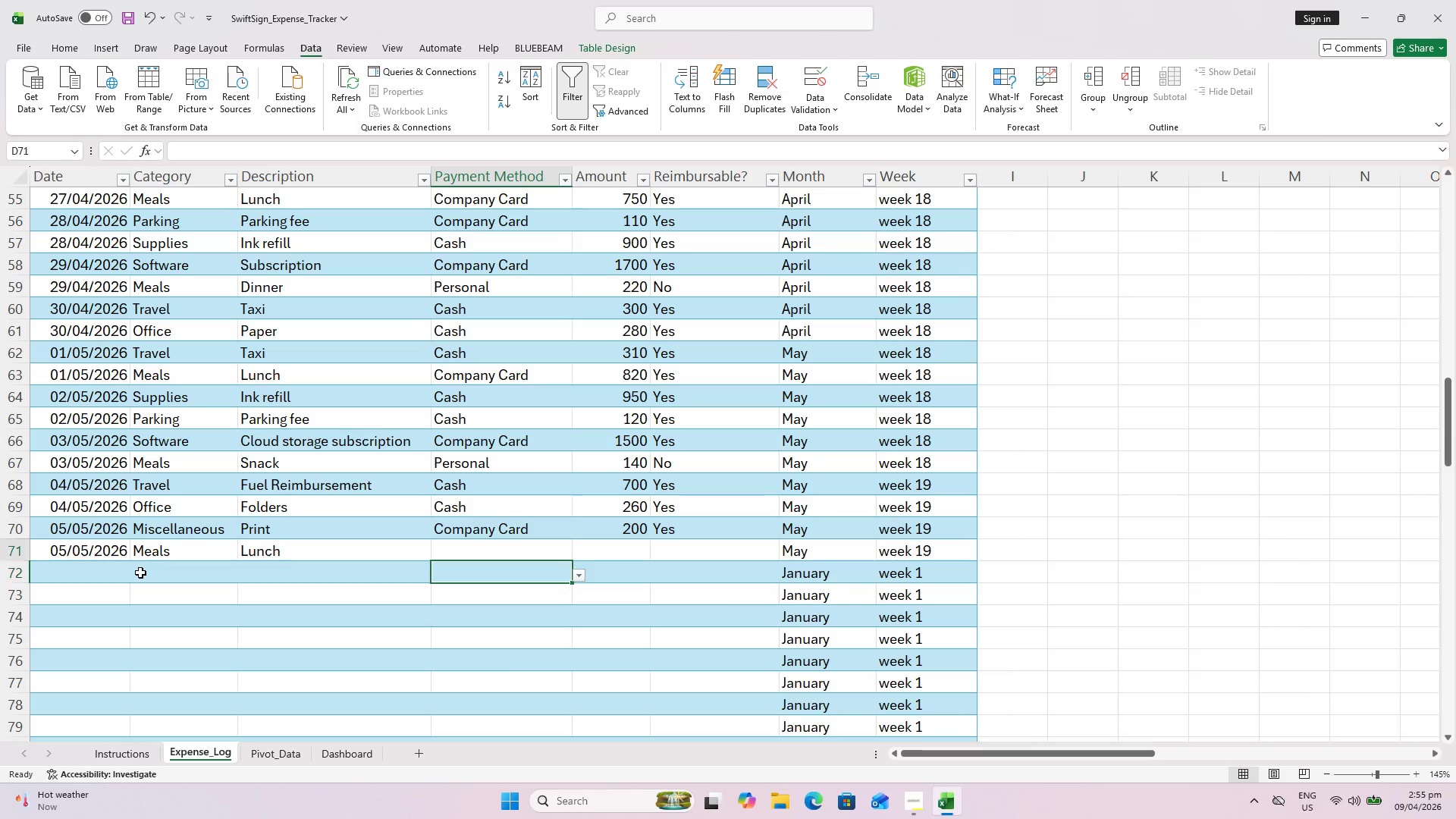 
key(ArrowUp)
 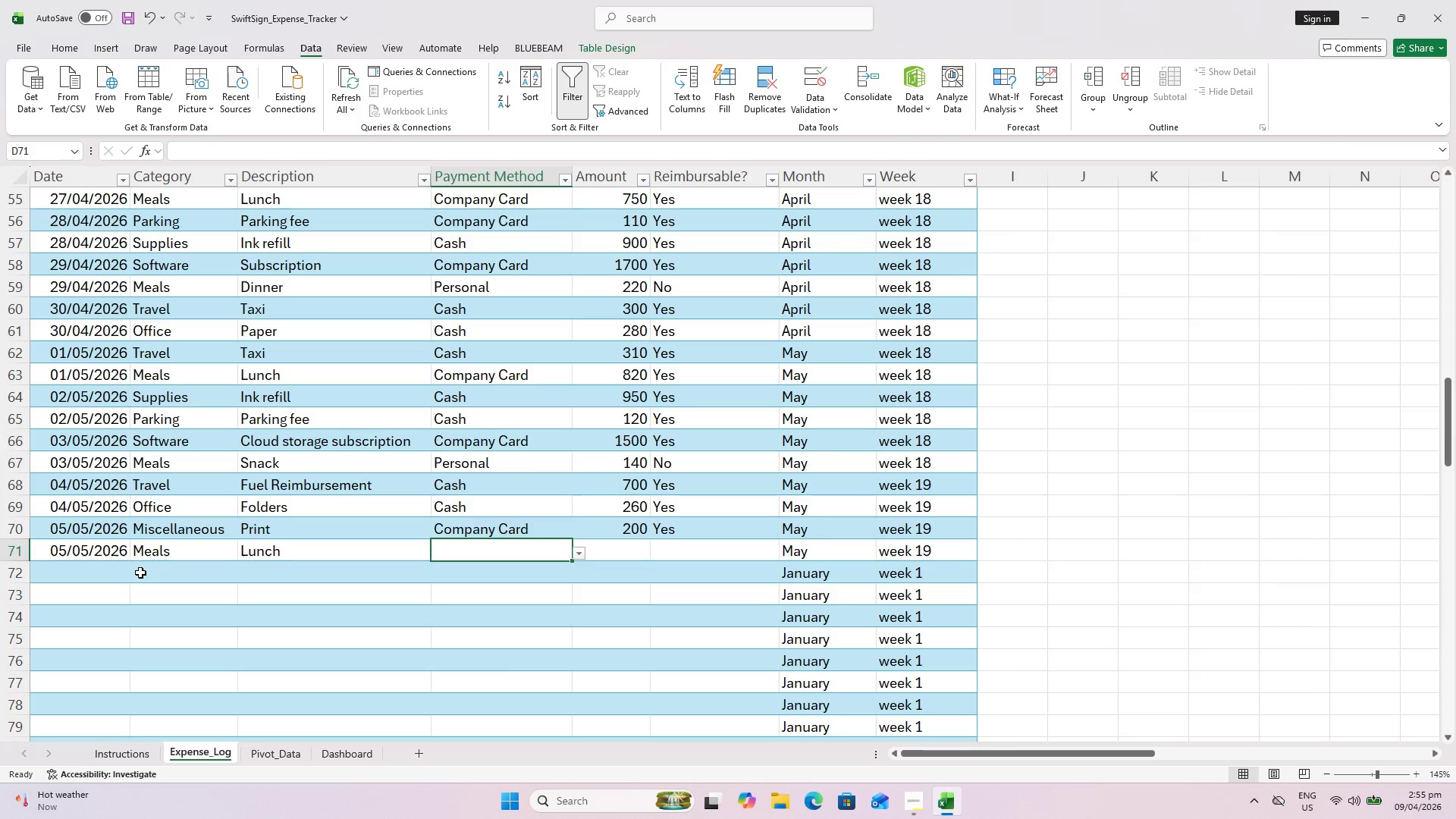 
key(ArrowUp)
 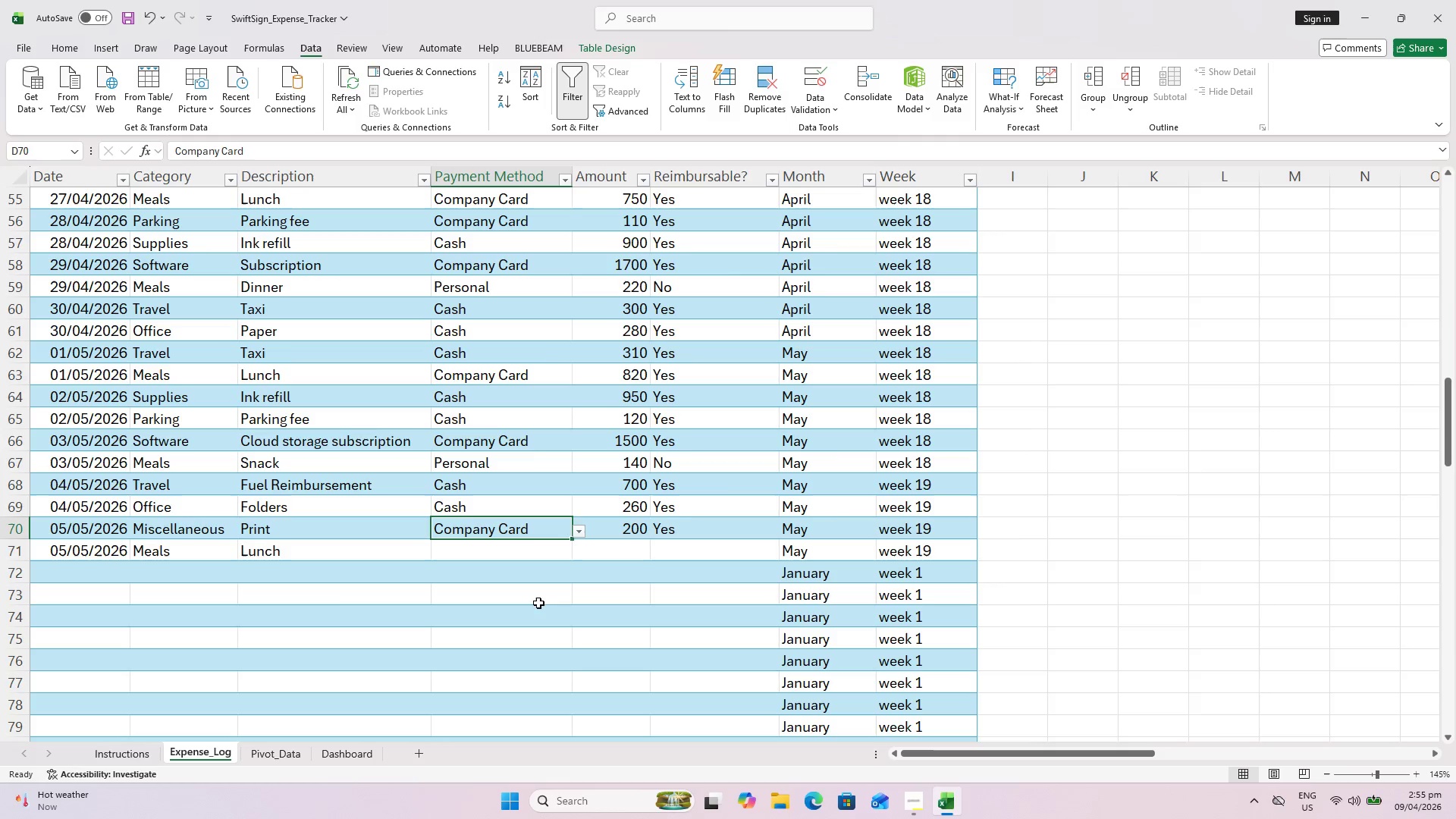 
wait(5.41)
 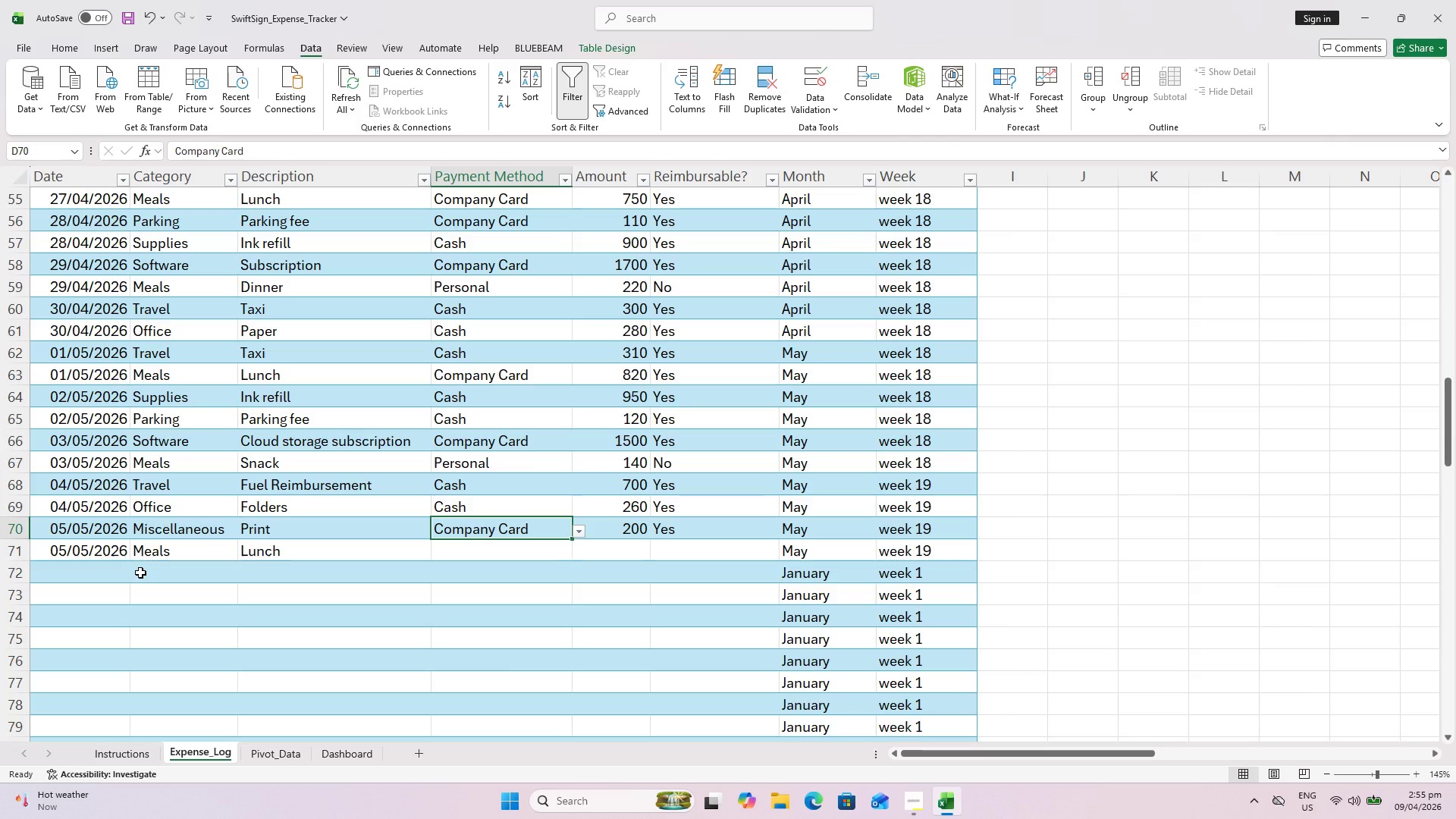 
key(C)
 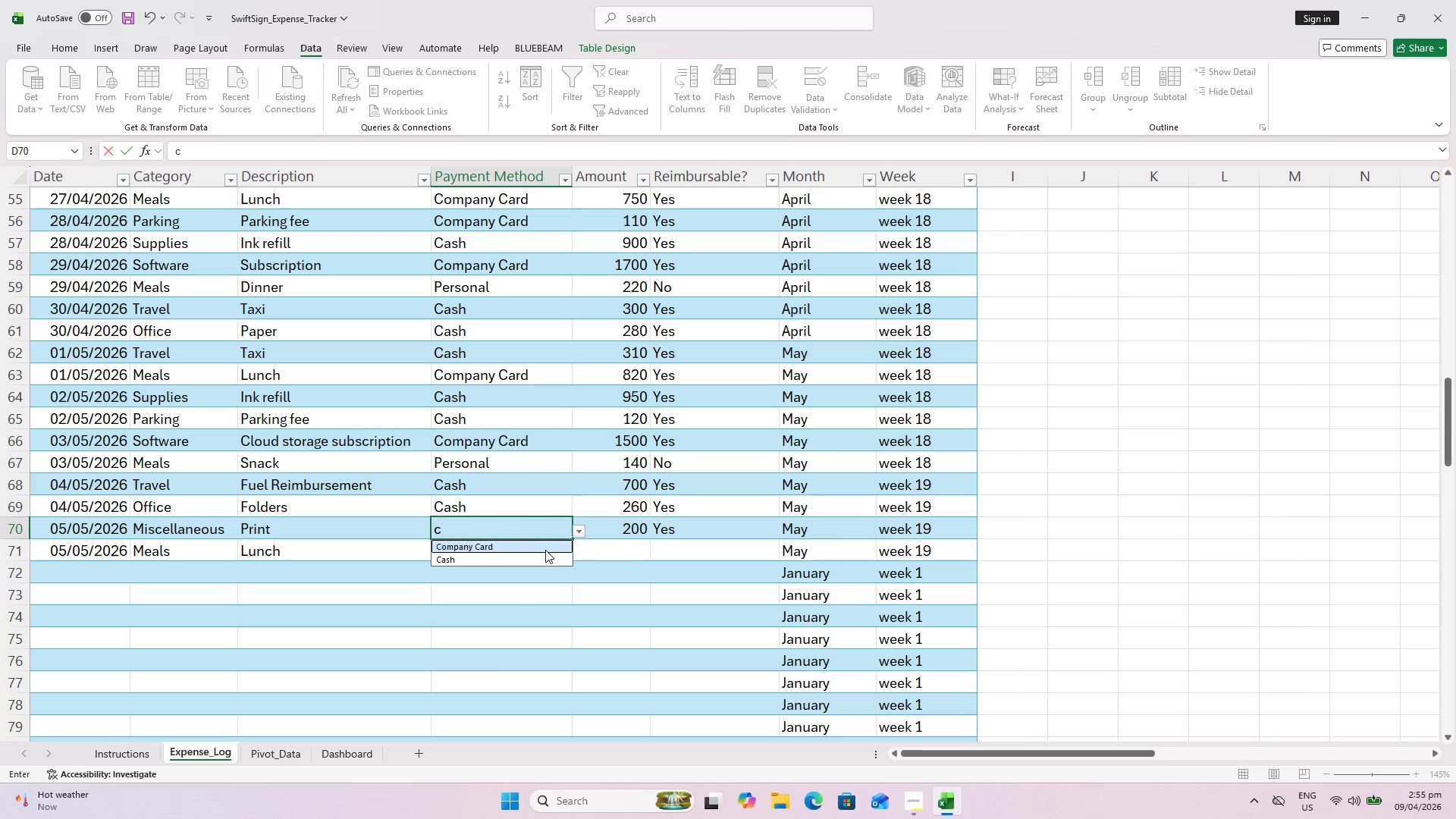 
key(ArrowDown)
 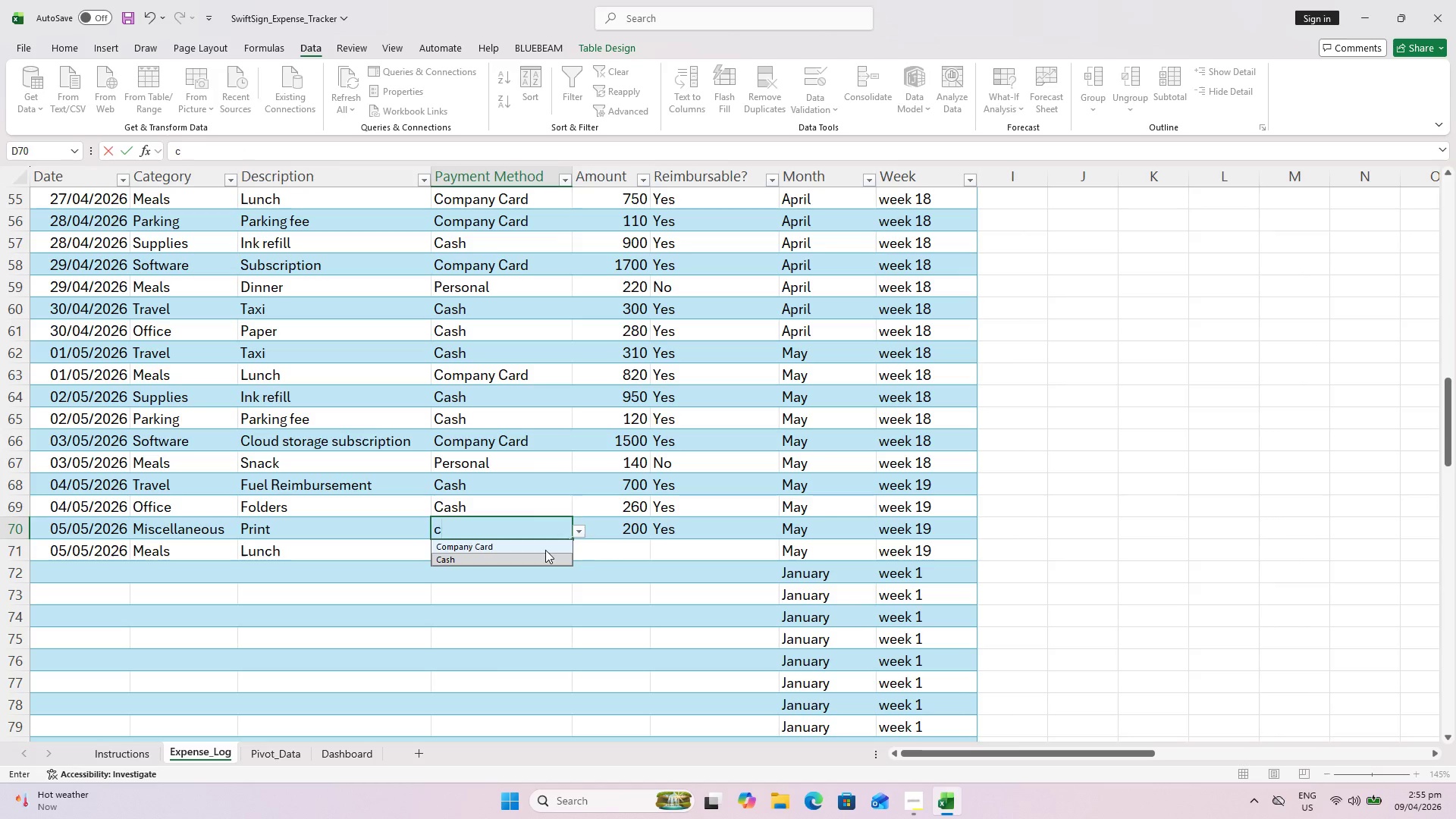 
key(ArrowRight)
 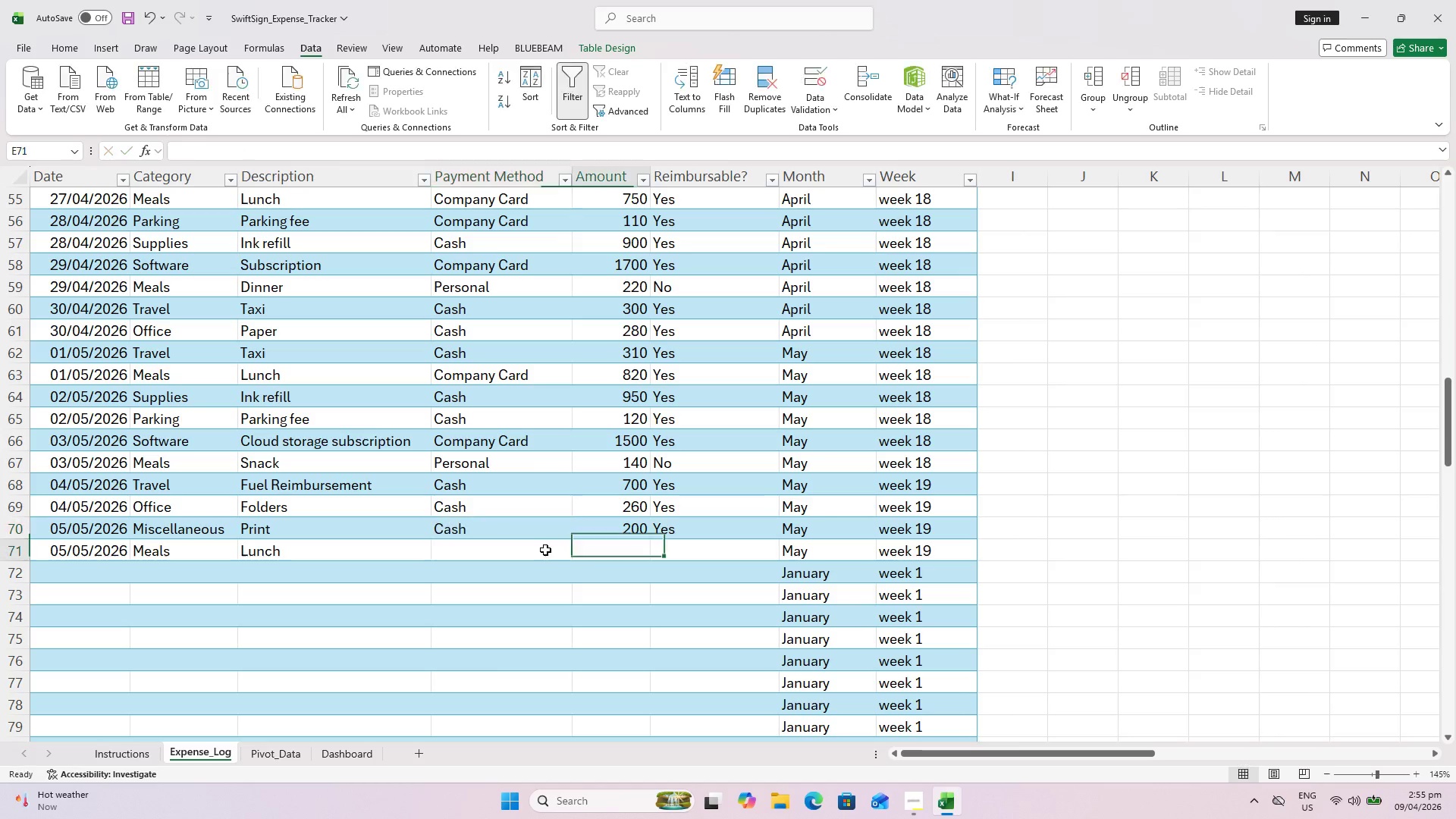 
key(ArrowDown)
 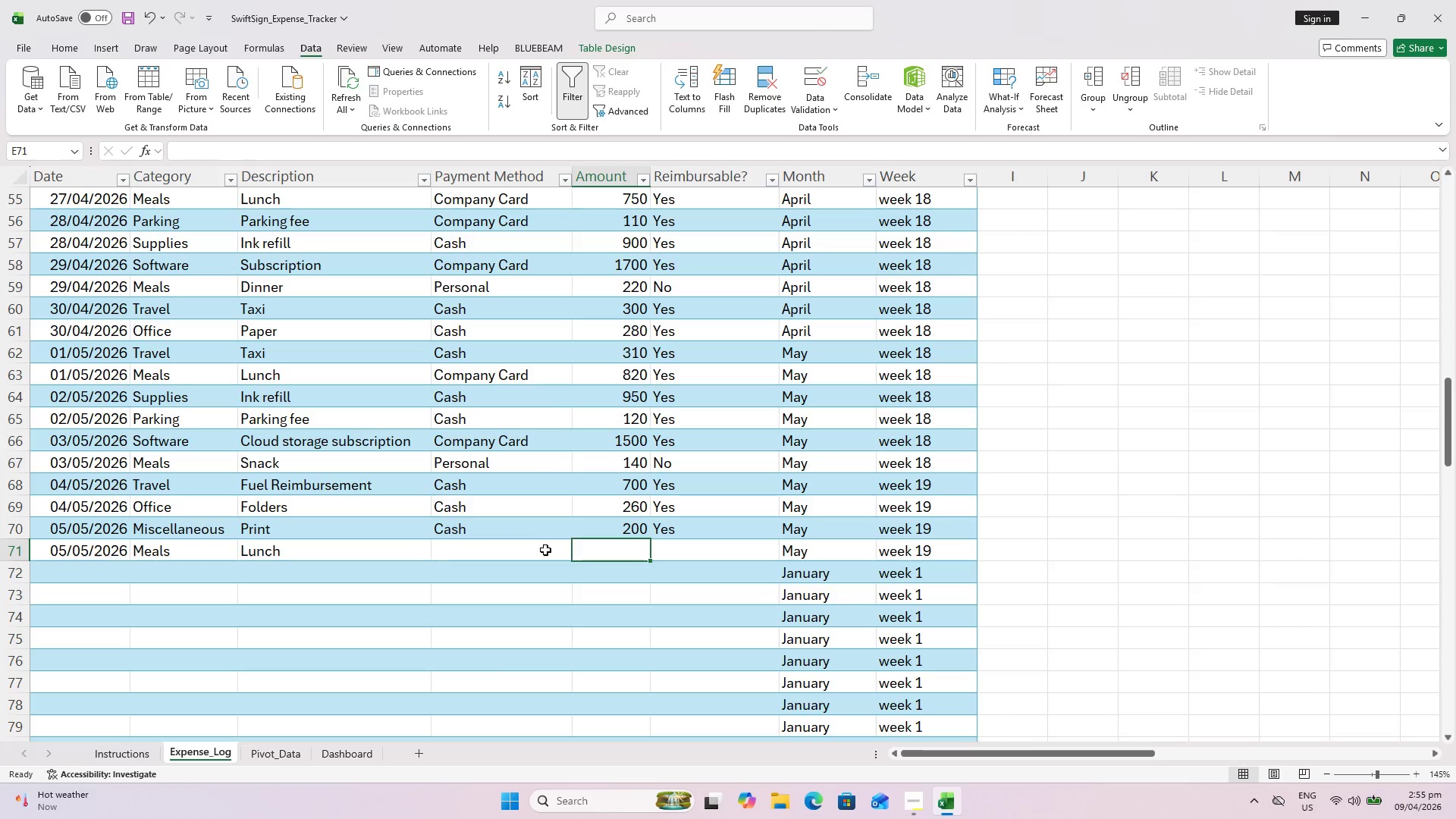 
key(ArrowLeft)
 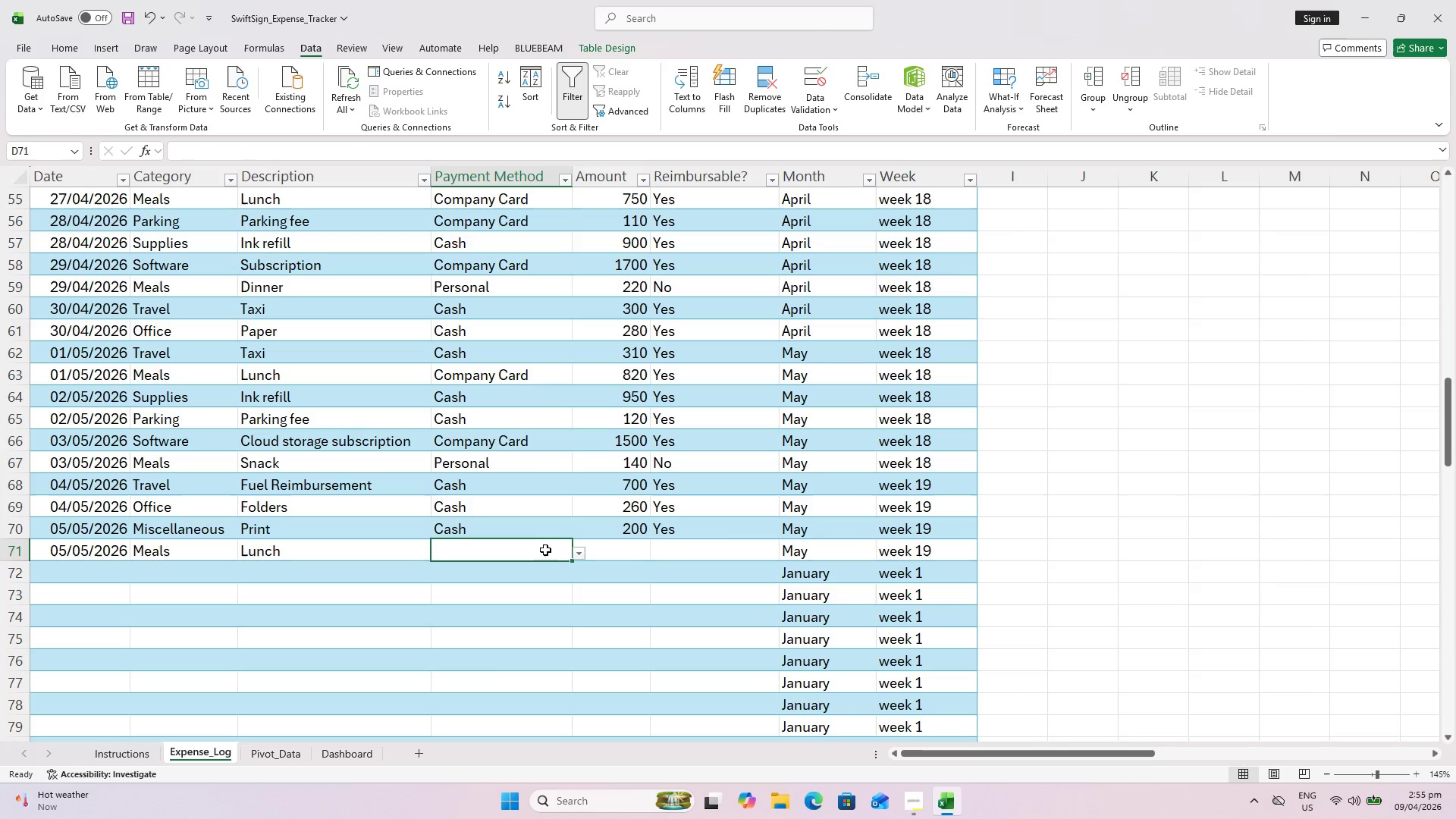 
key(Shift+ShiftLeft)
 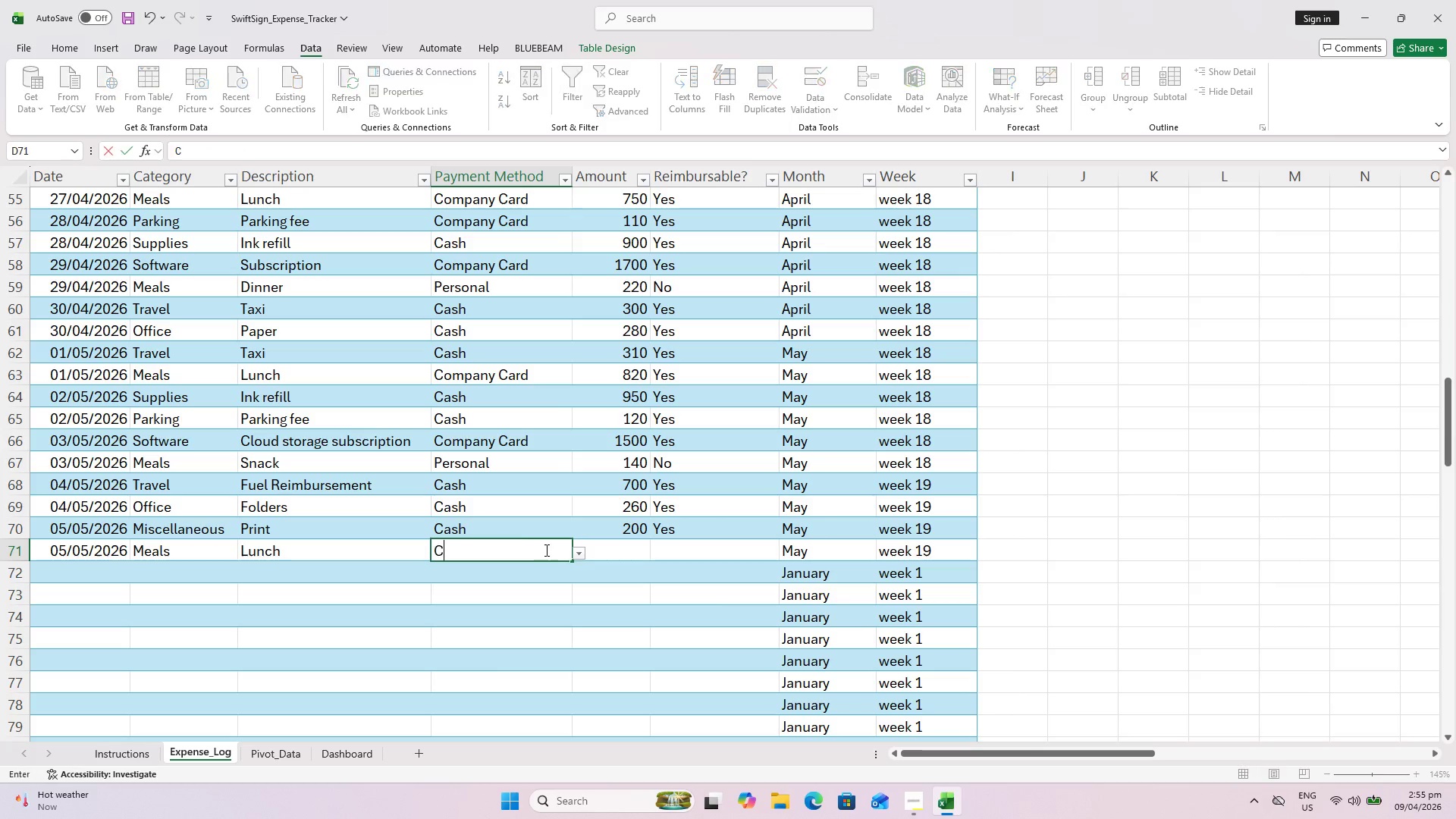 
key(Shift+C)
 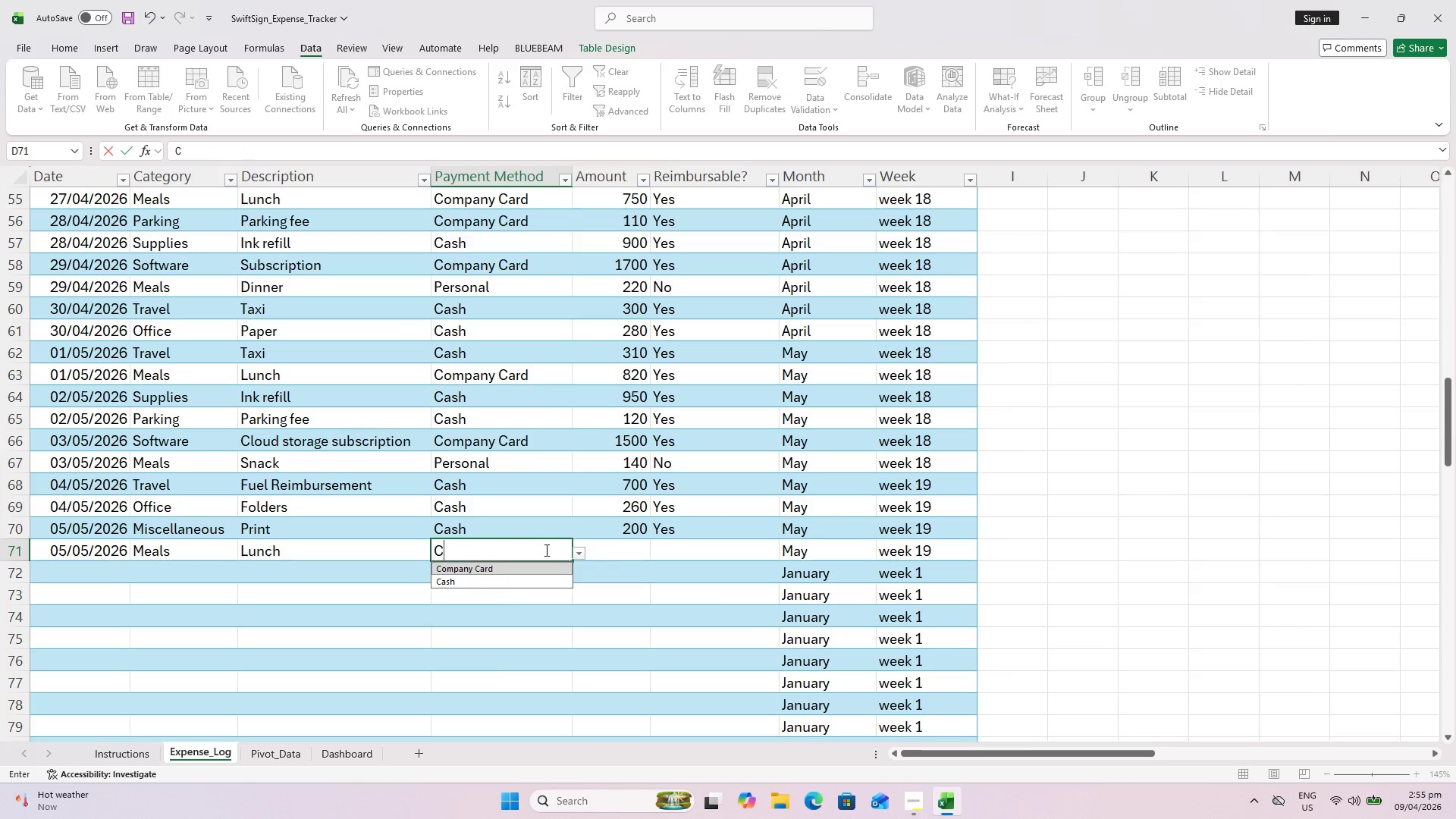 
key(ArrowRight)
 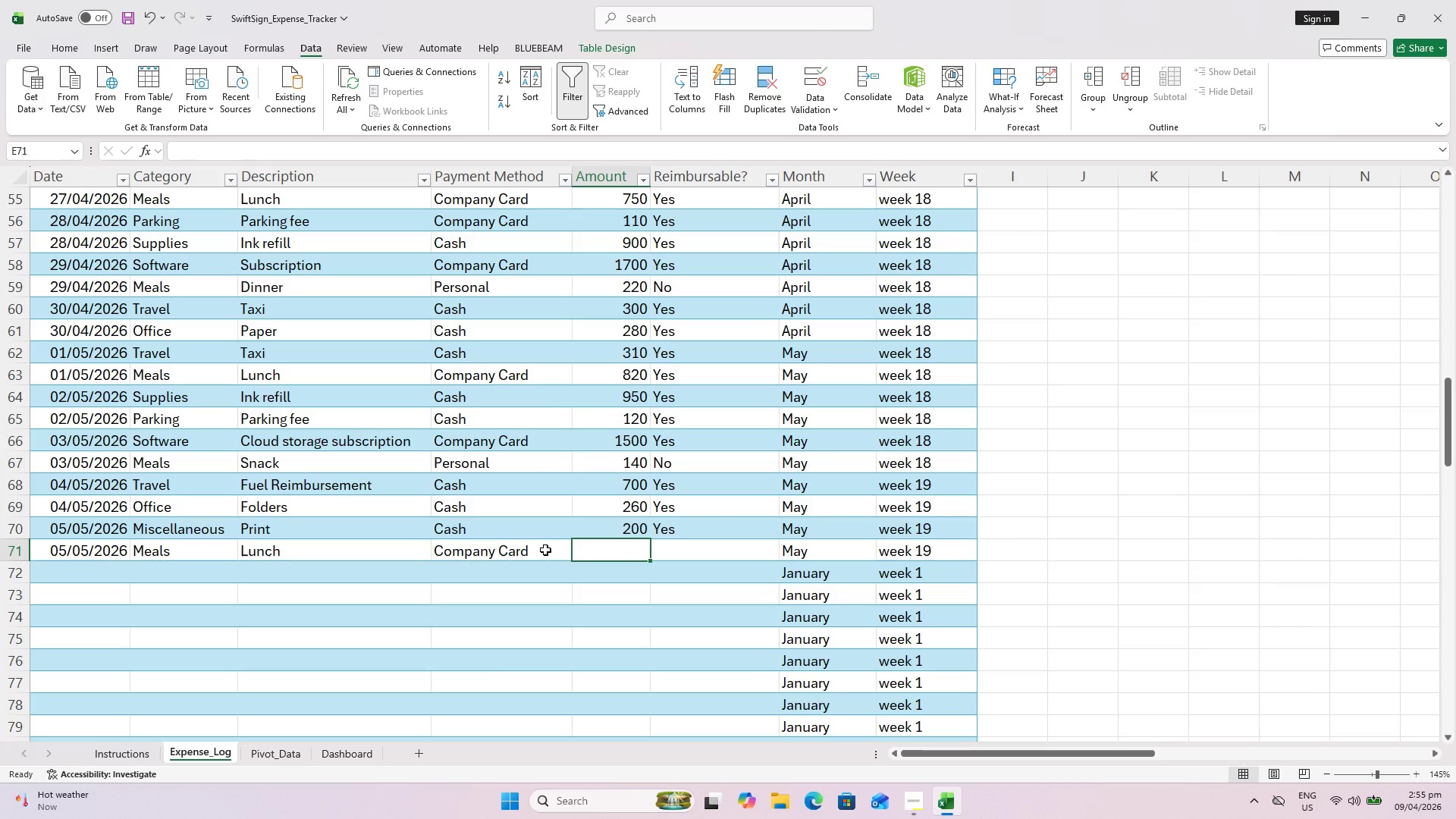 
type(850)
 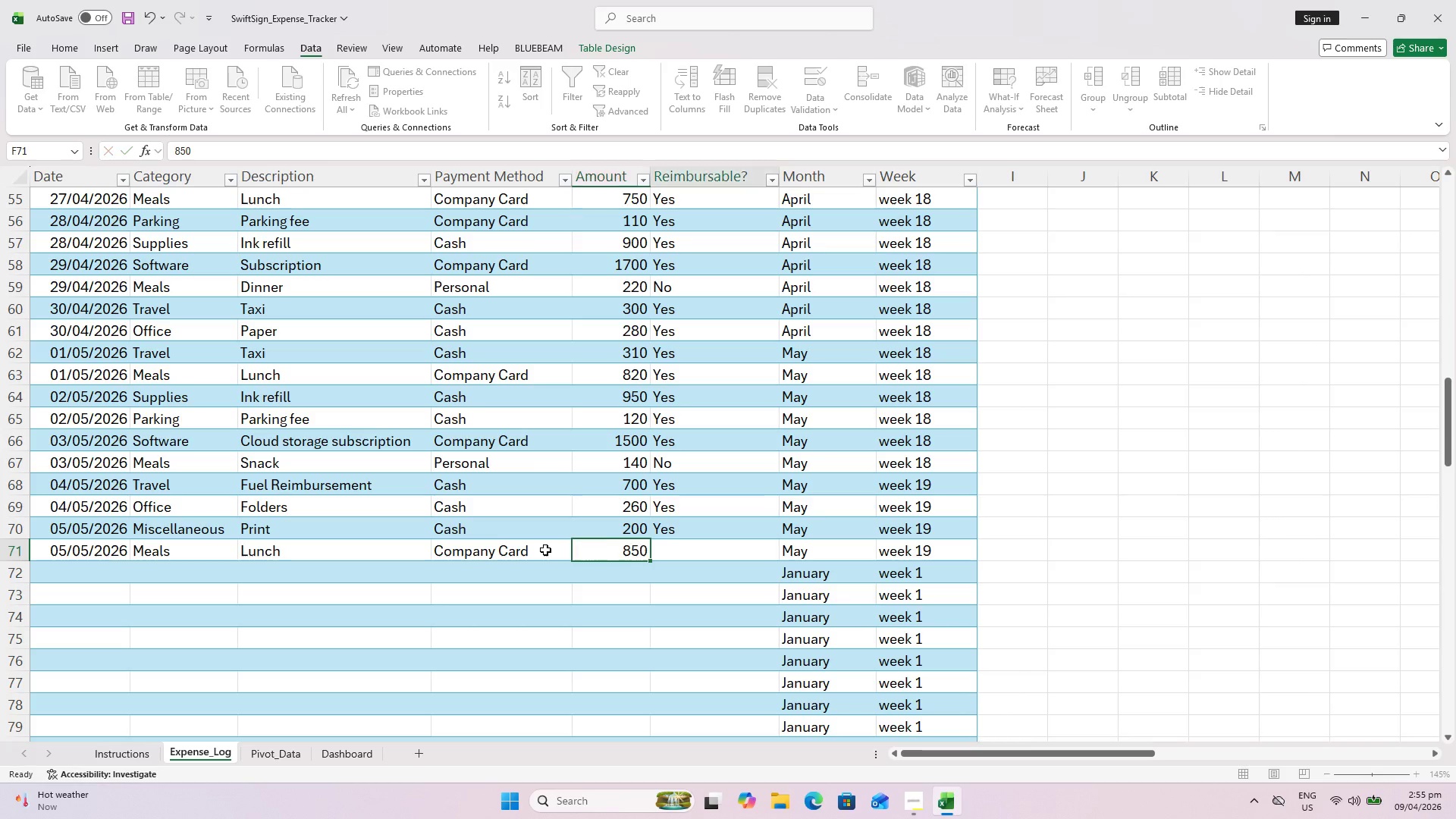 
key(ArrowRight)
 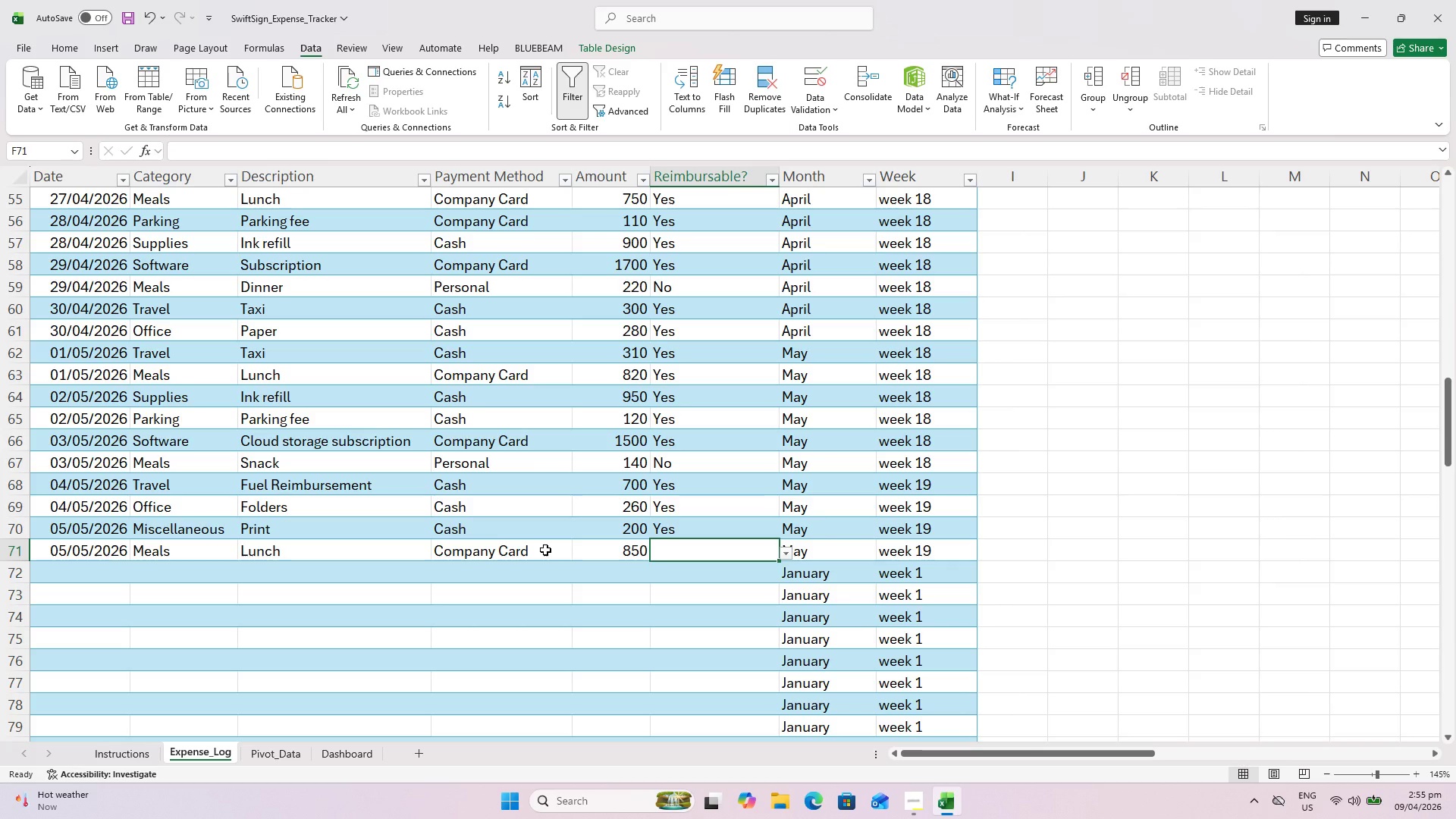 
key(Y)
 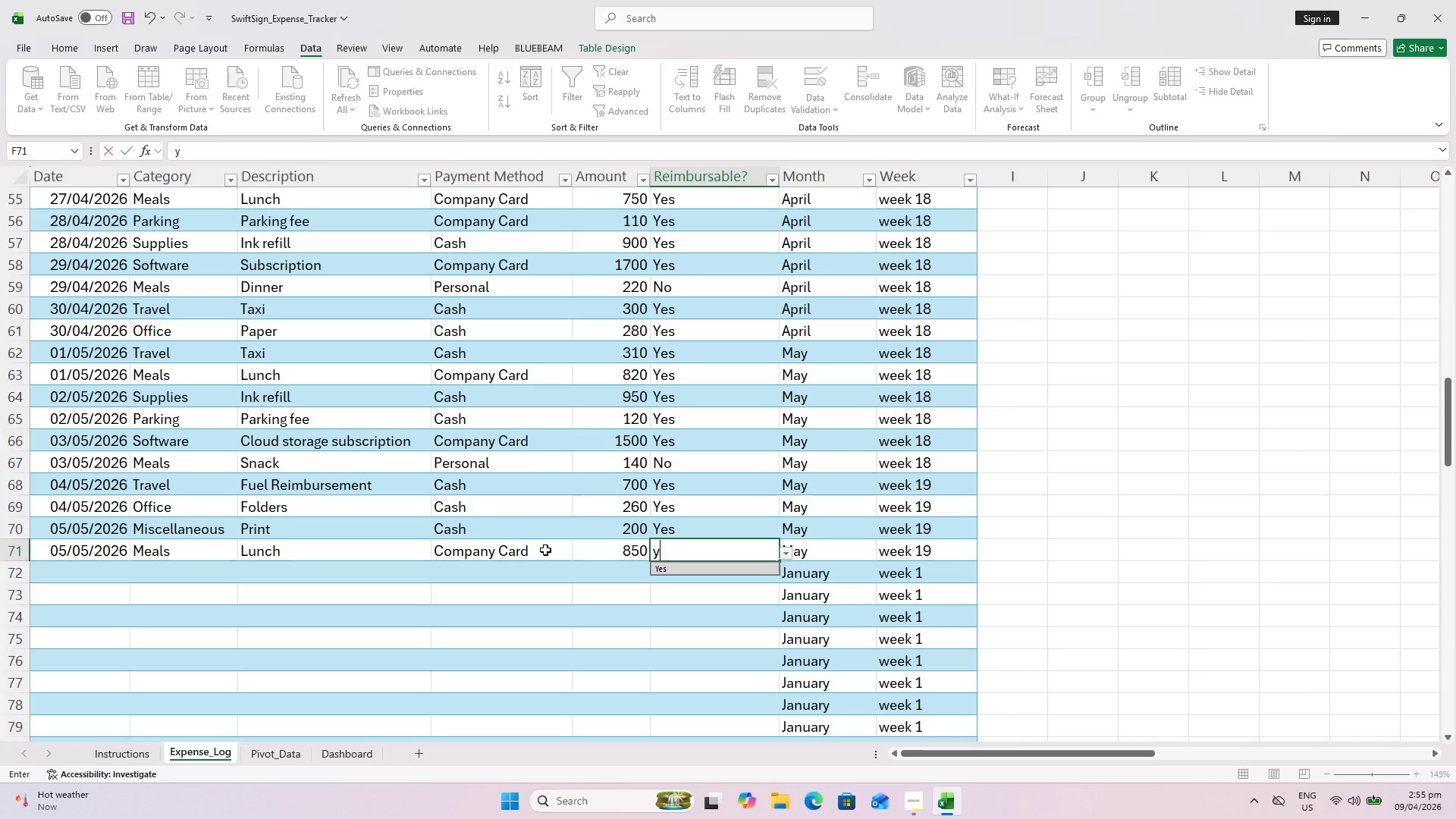 
key(Enter)
 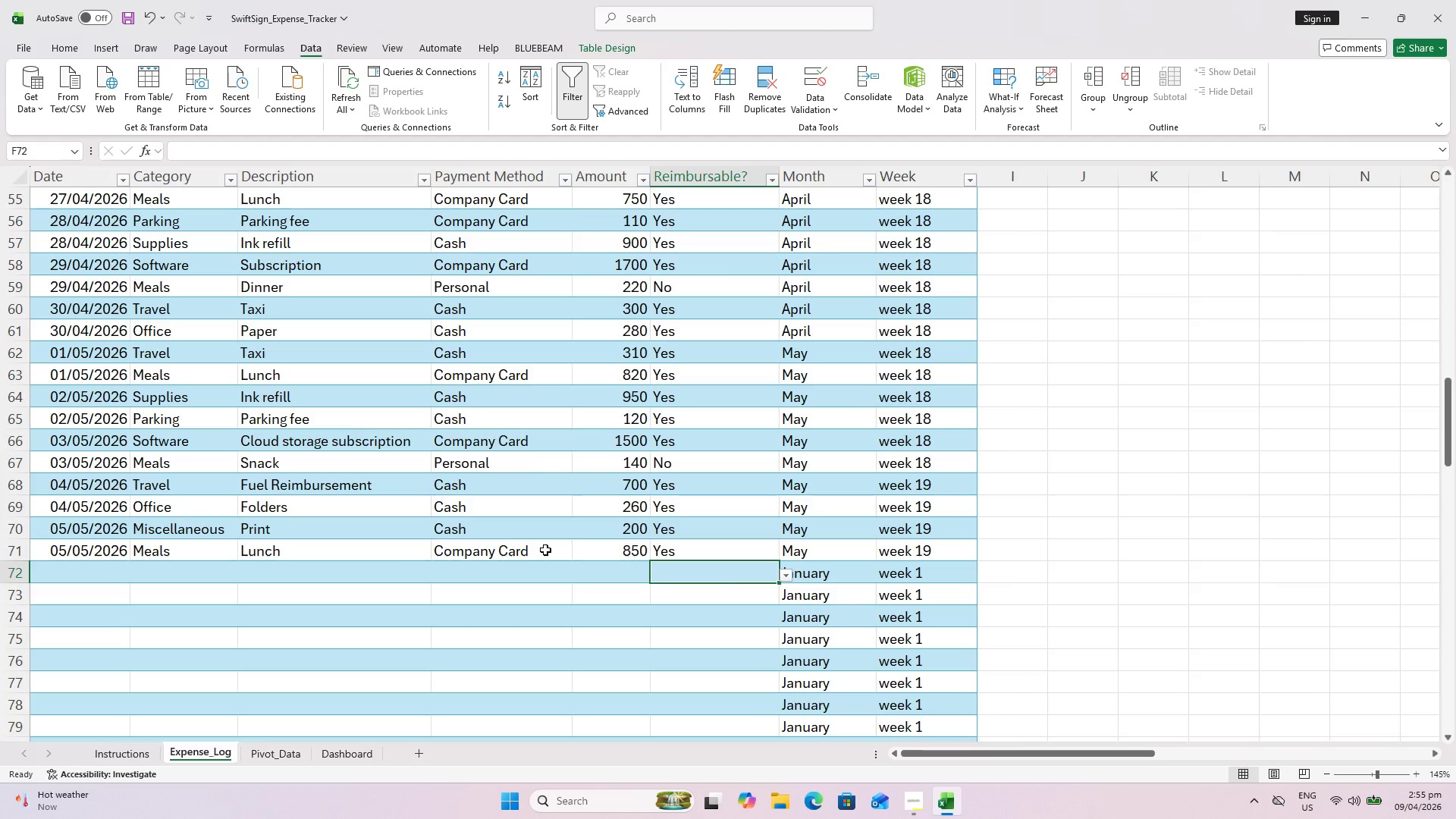 
key(Control+ControlLeft)
 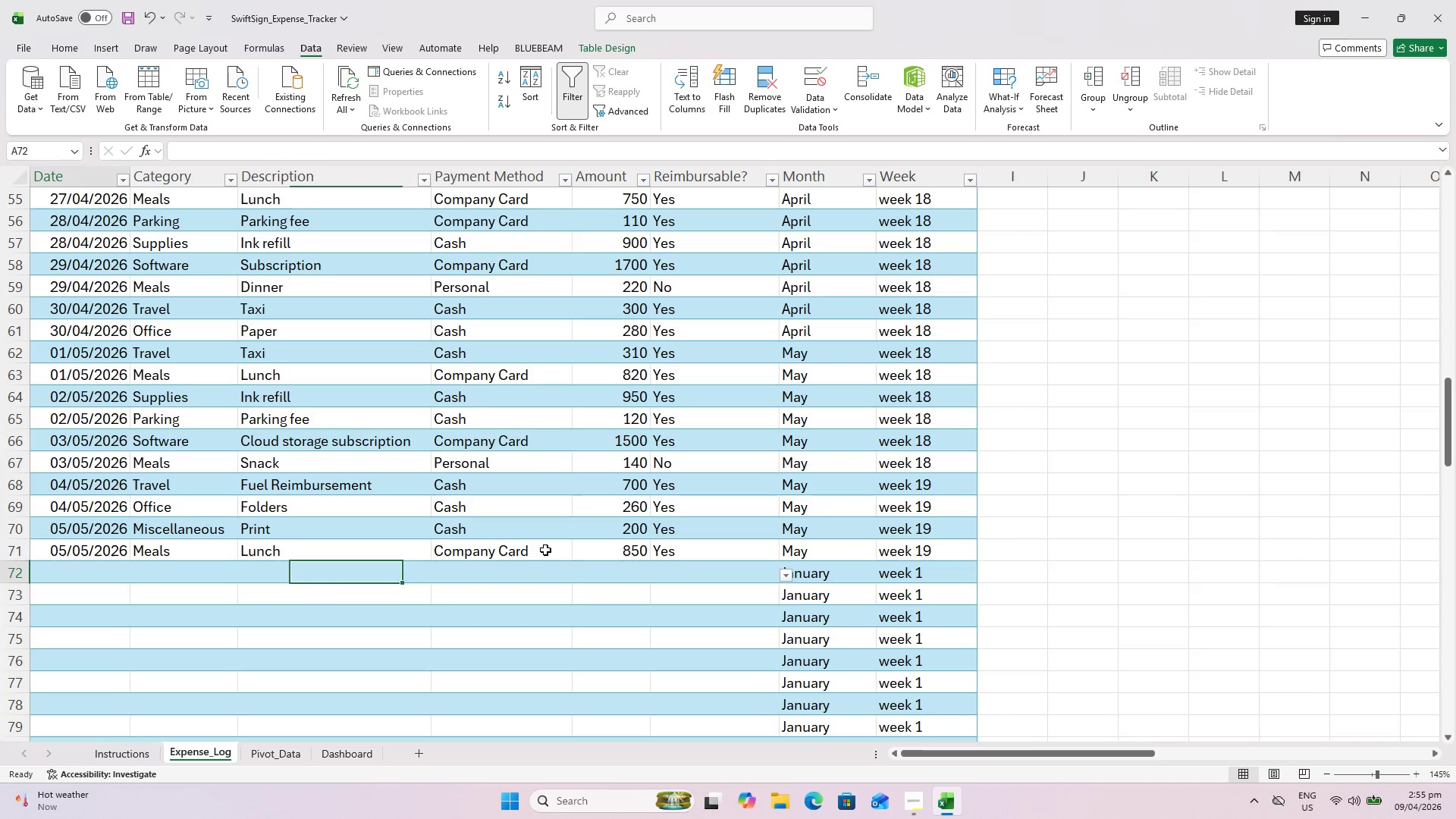 
key(Control+ArrowLeft)
 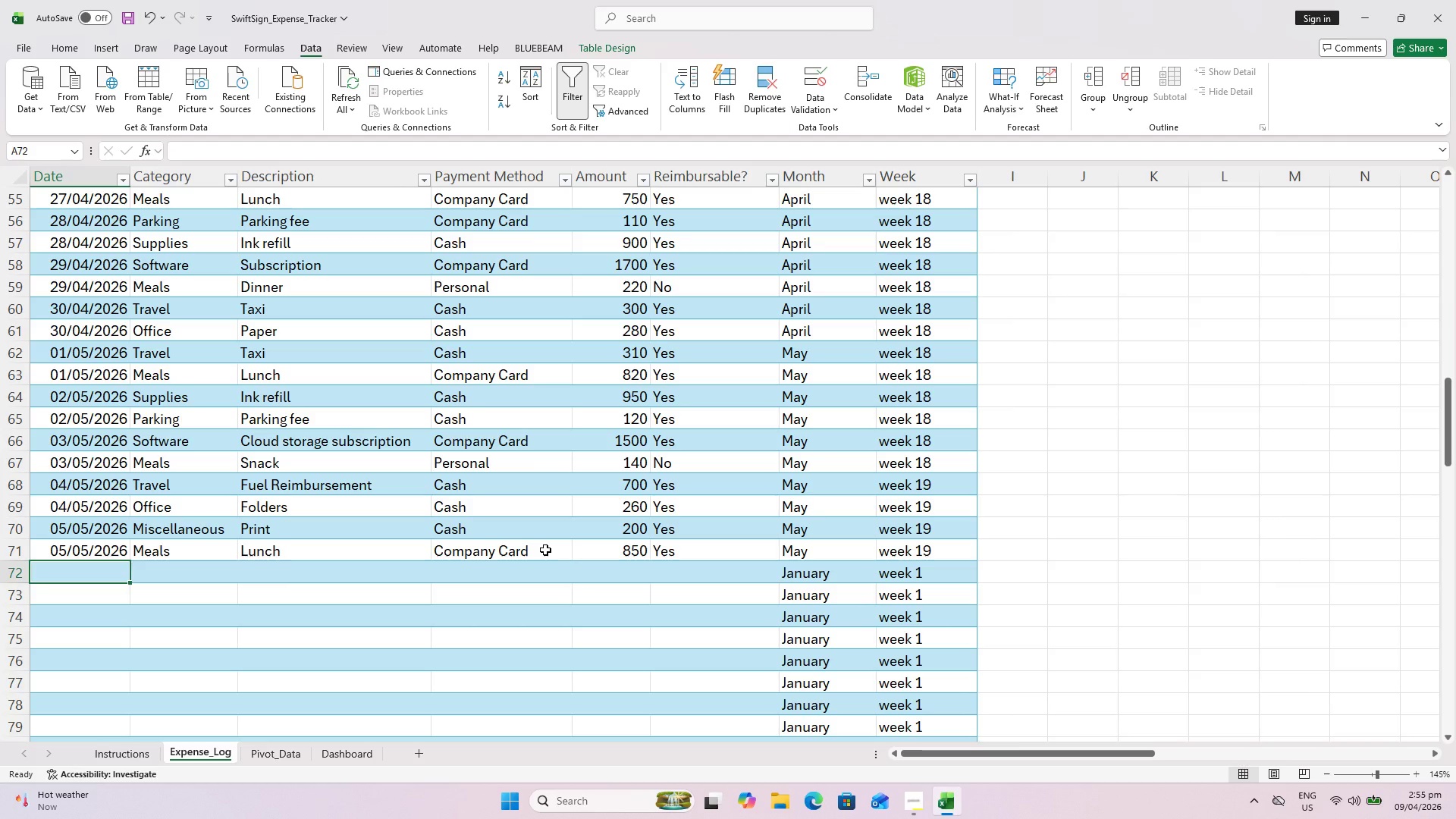 
type(6/5/26)
 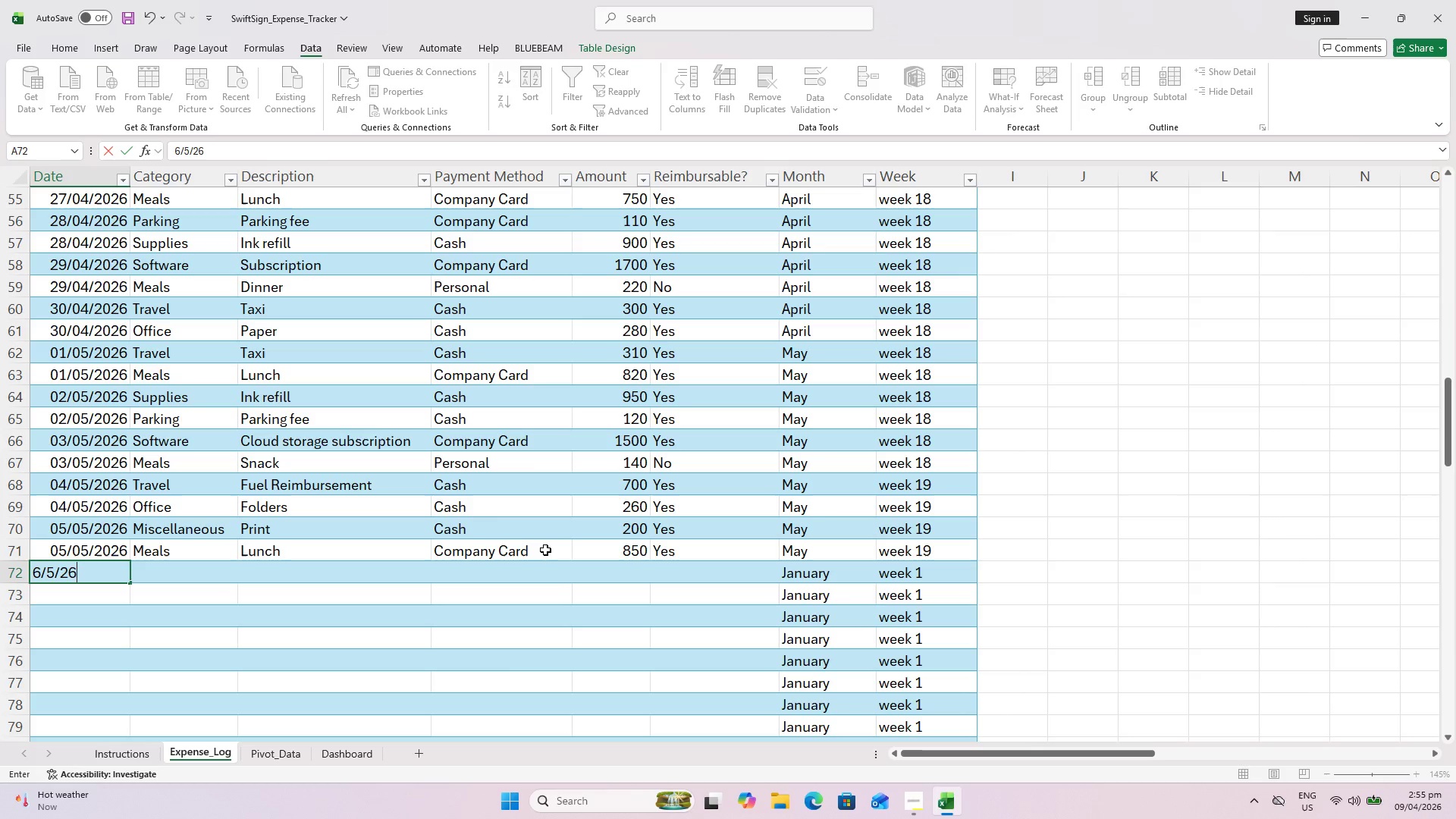 
key(ArrowRight)
 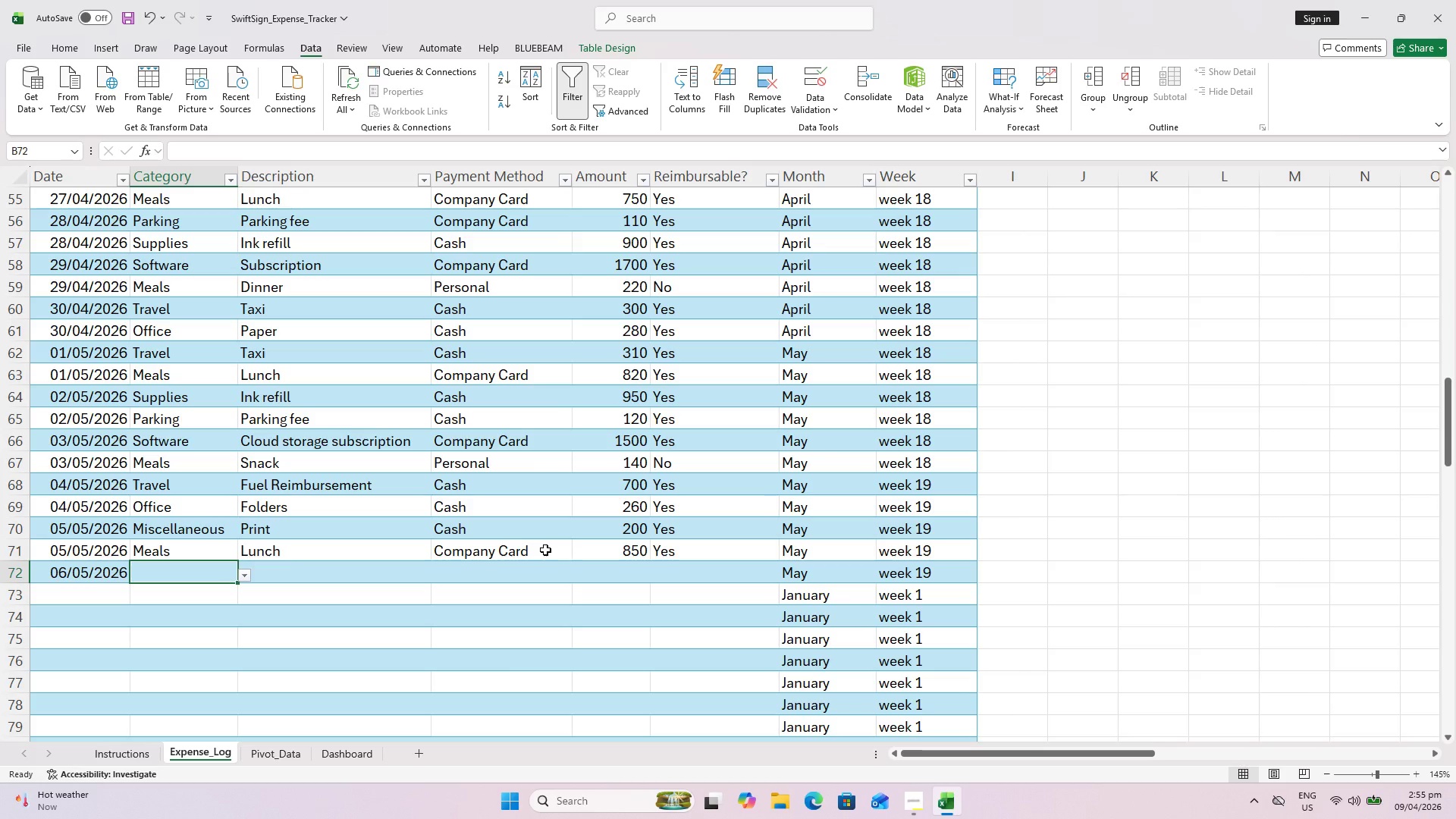 
key(Shift+T)
 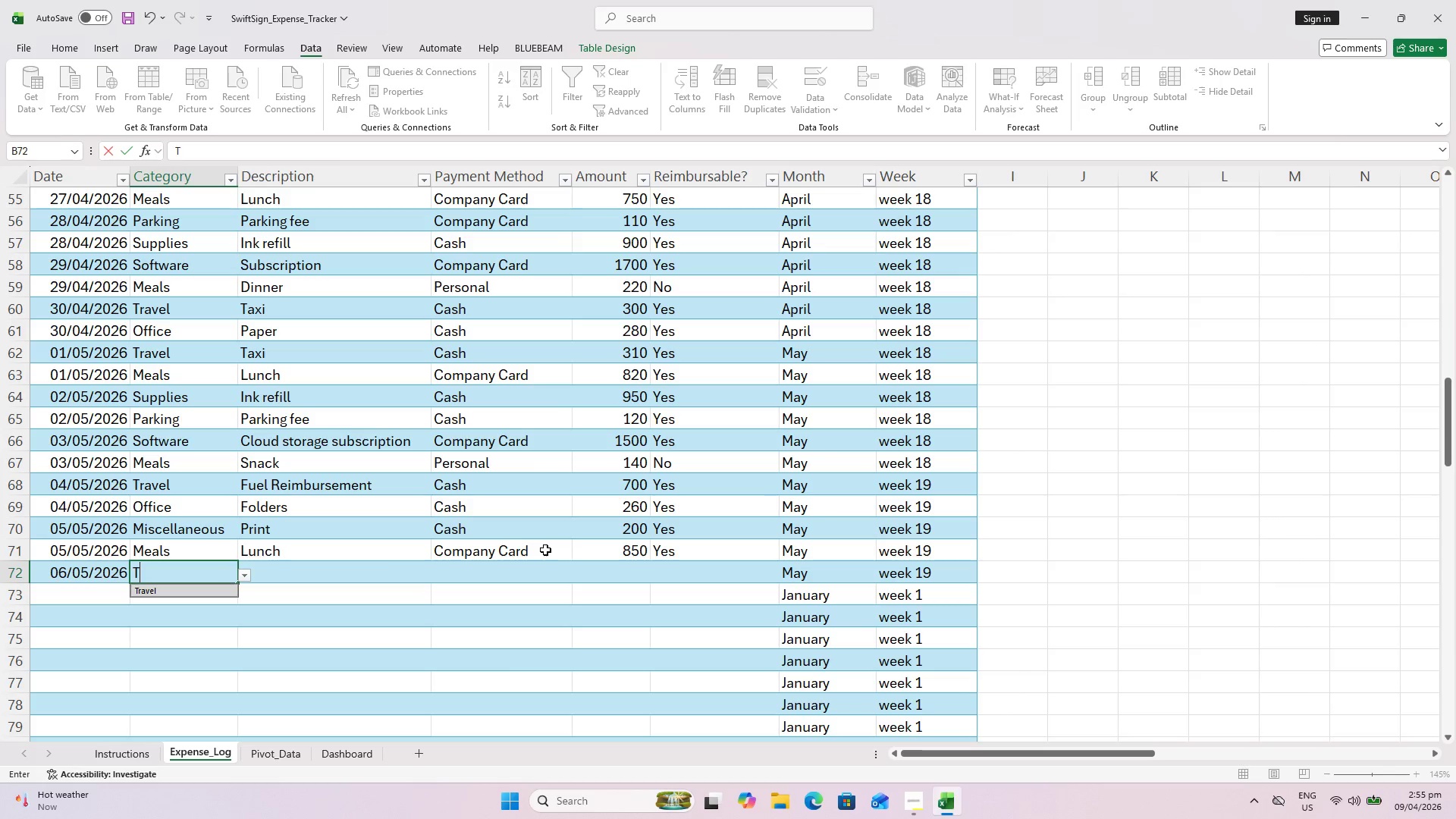 
key(ArrowRight)
 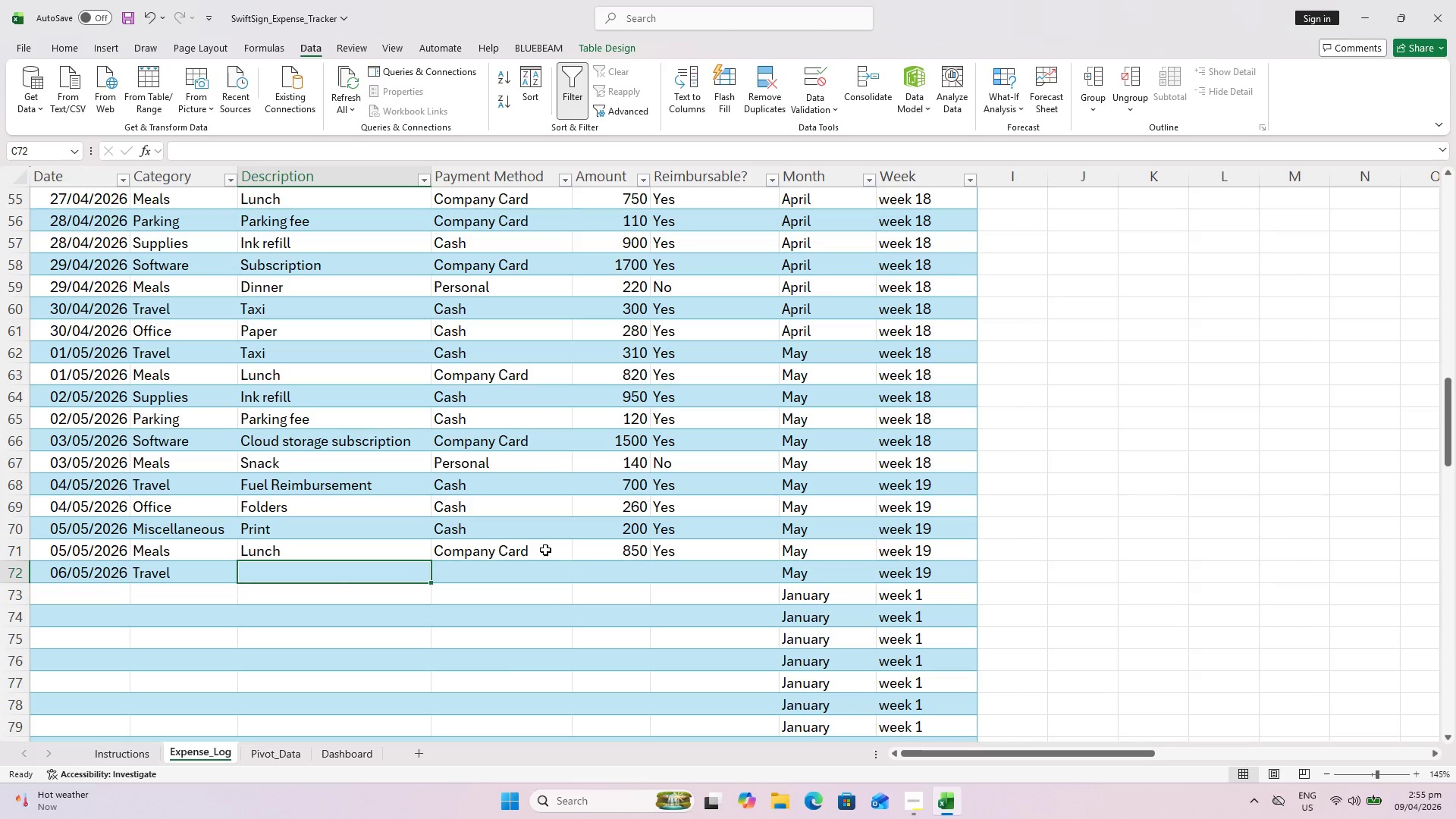 
type(Taxi )
 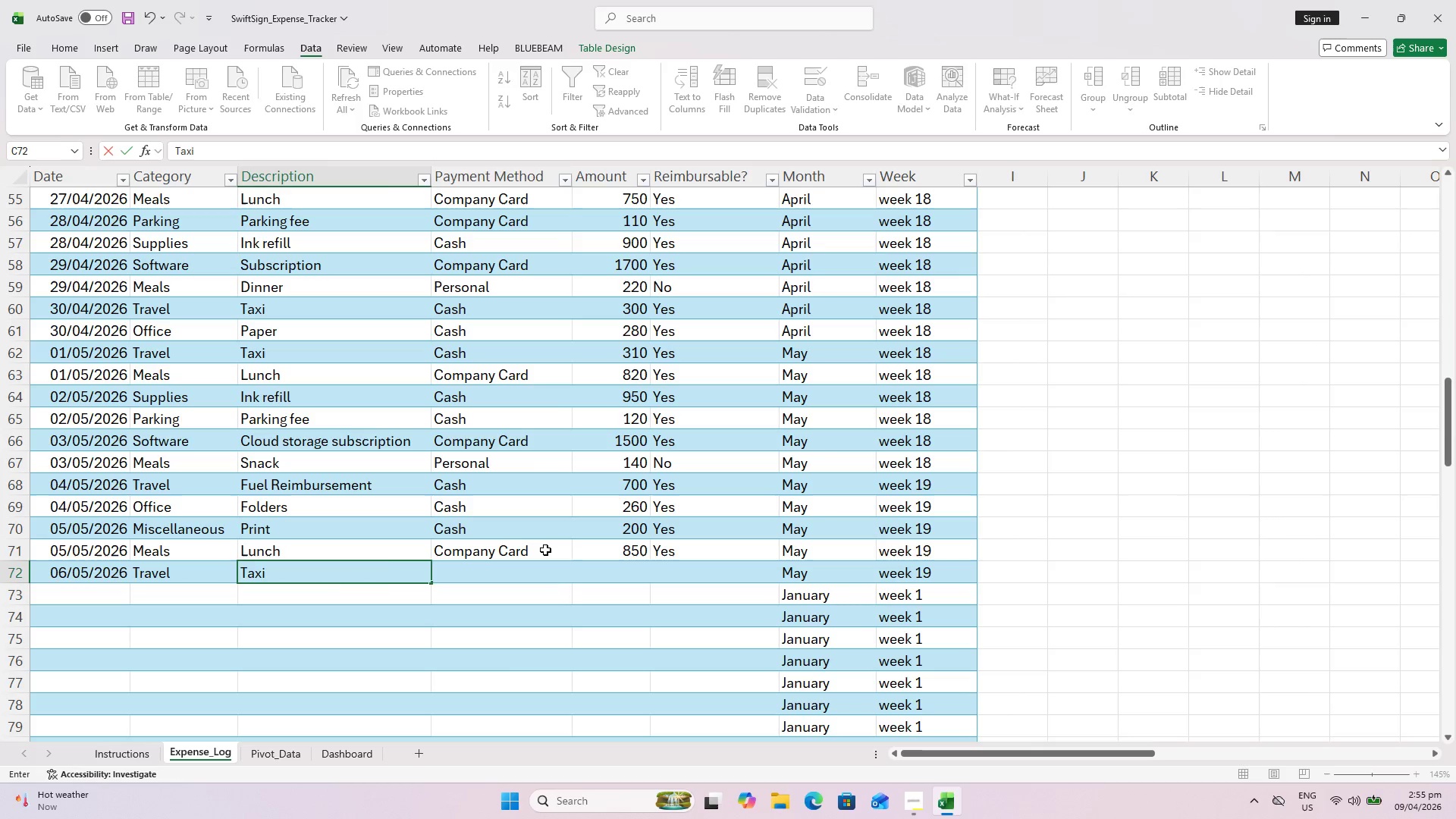 
key(ArrowRight)
 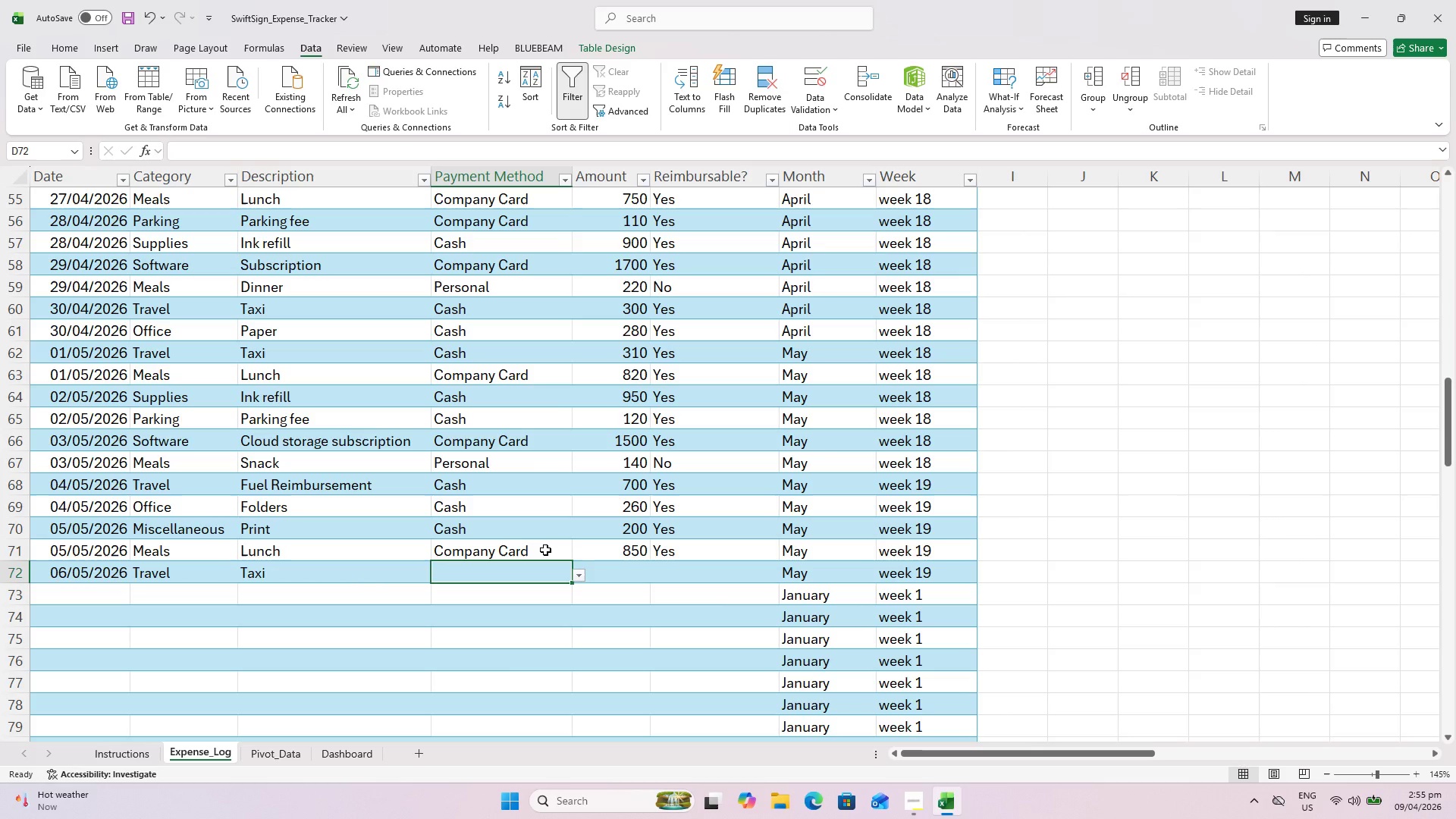 
key(Shift+ShiftLeft)
 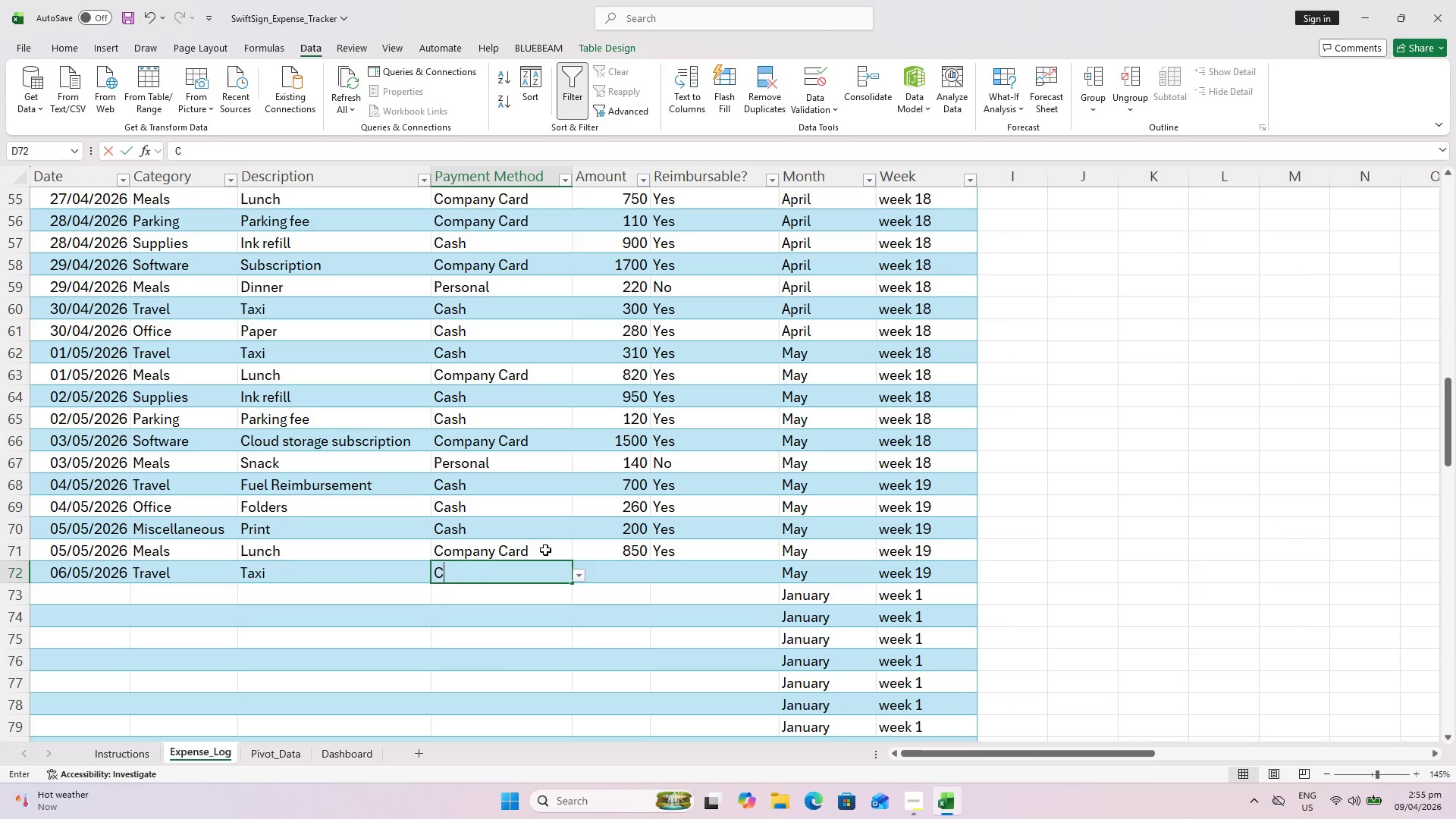 
key(Shift+C)
 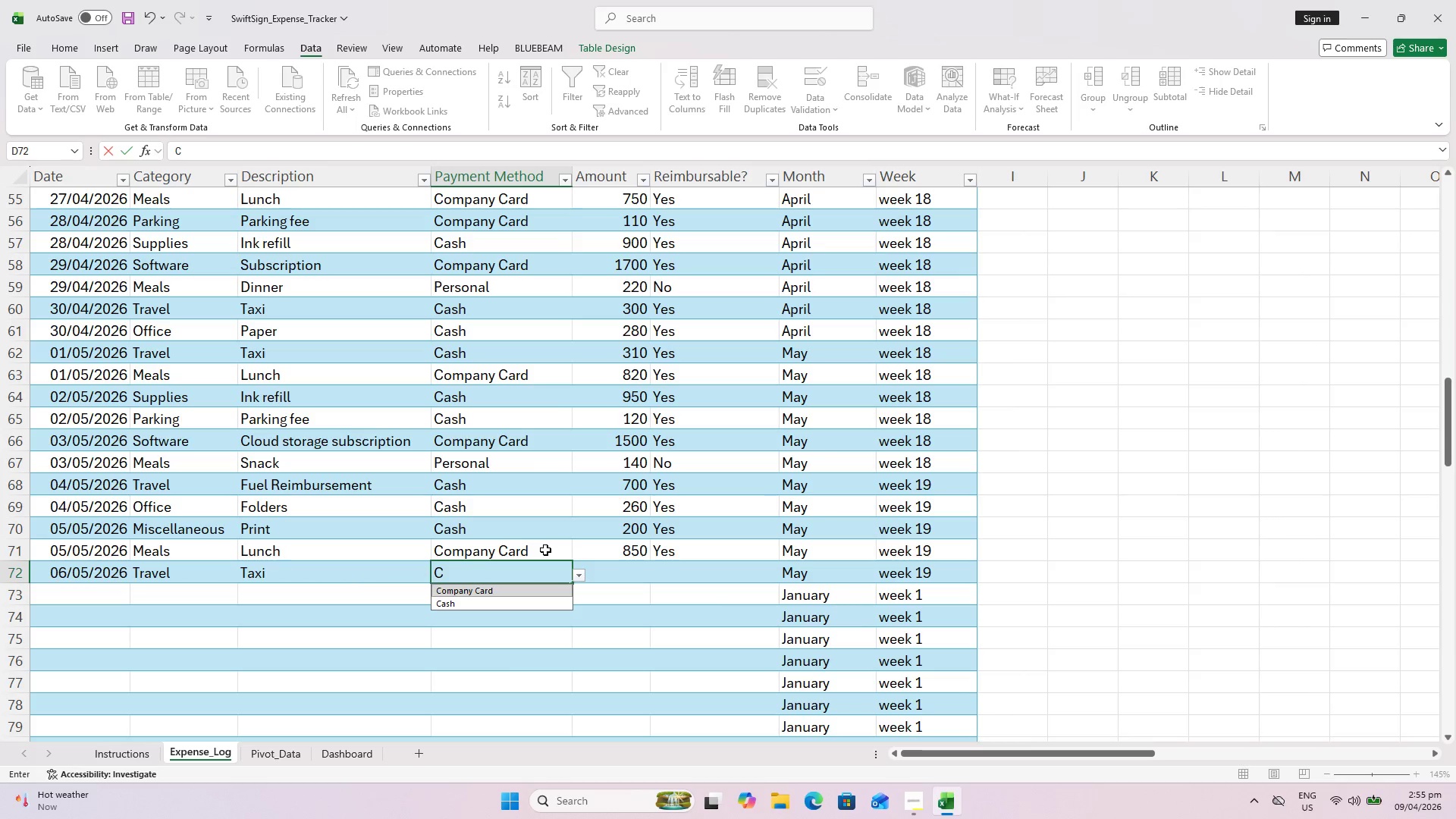 
key(ArrowDown)
 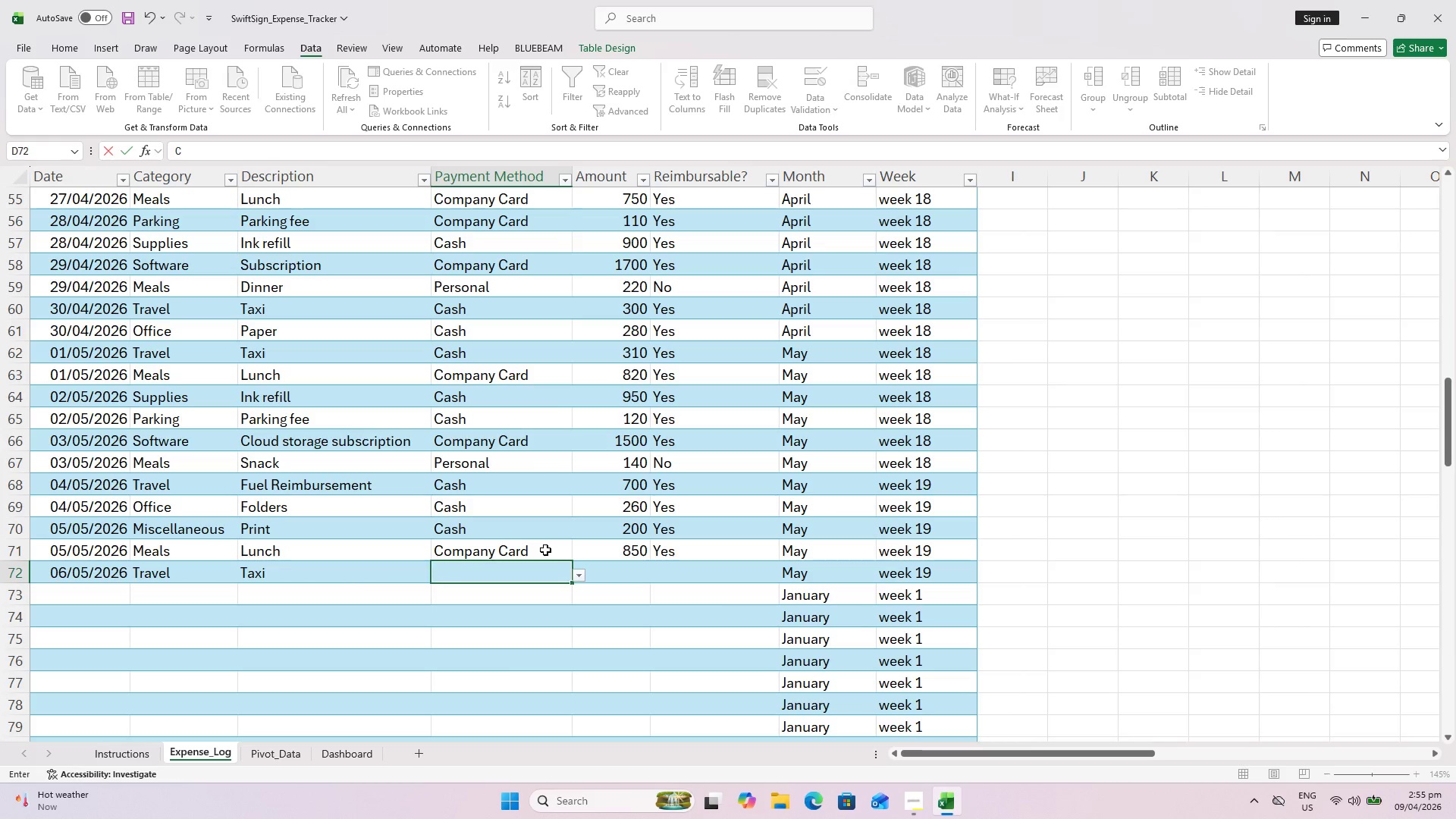 
key(ArrowRight)
 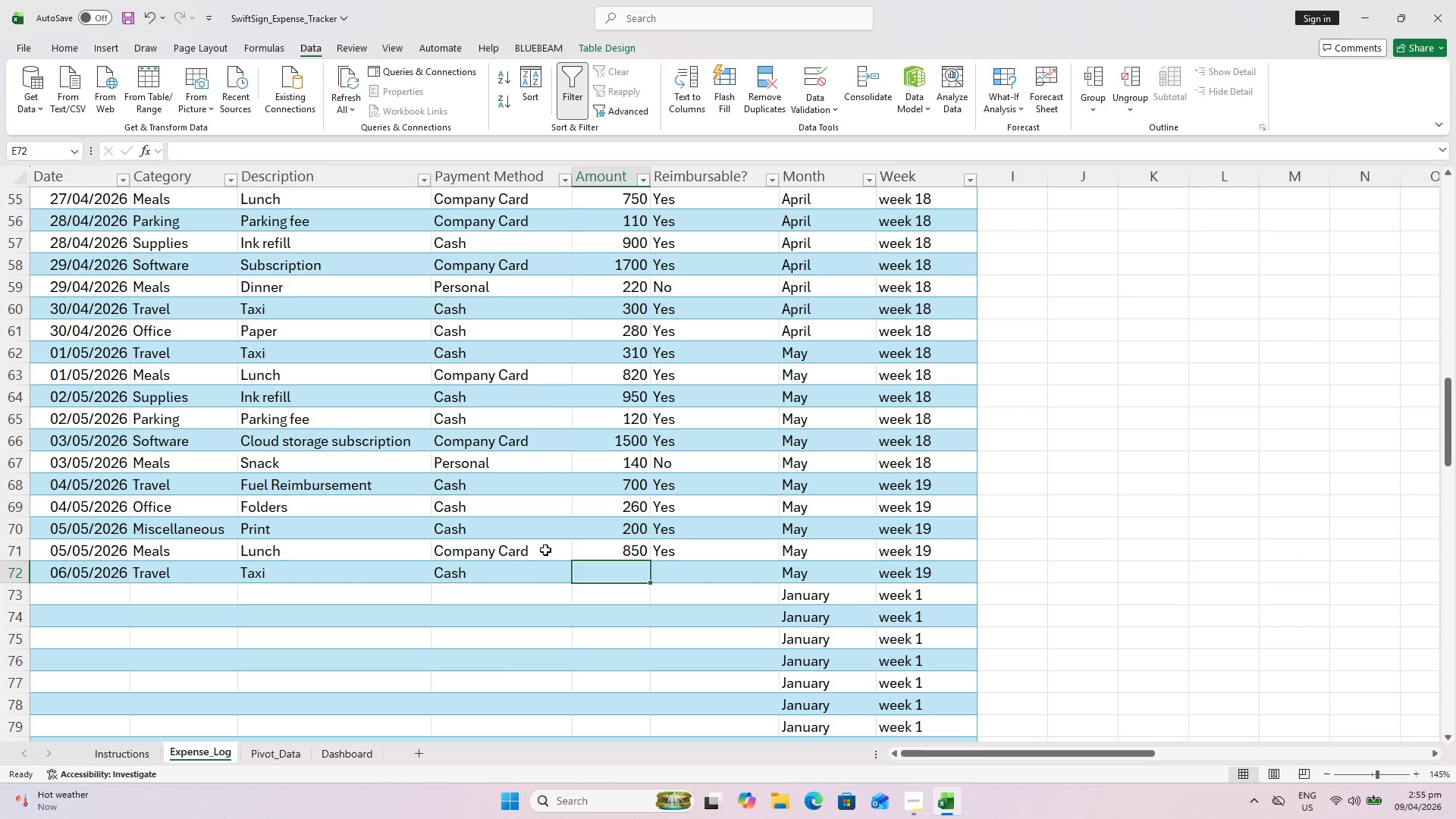 
type(320)
 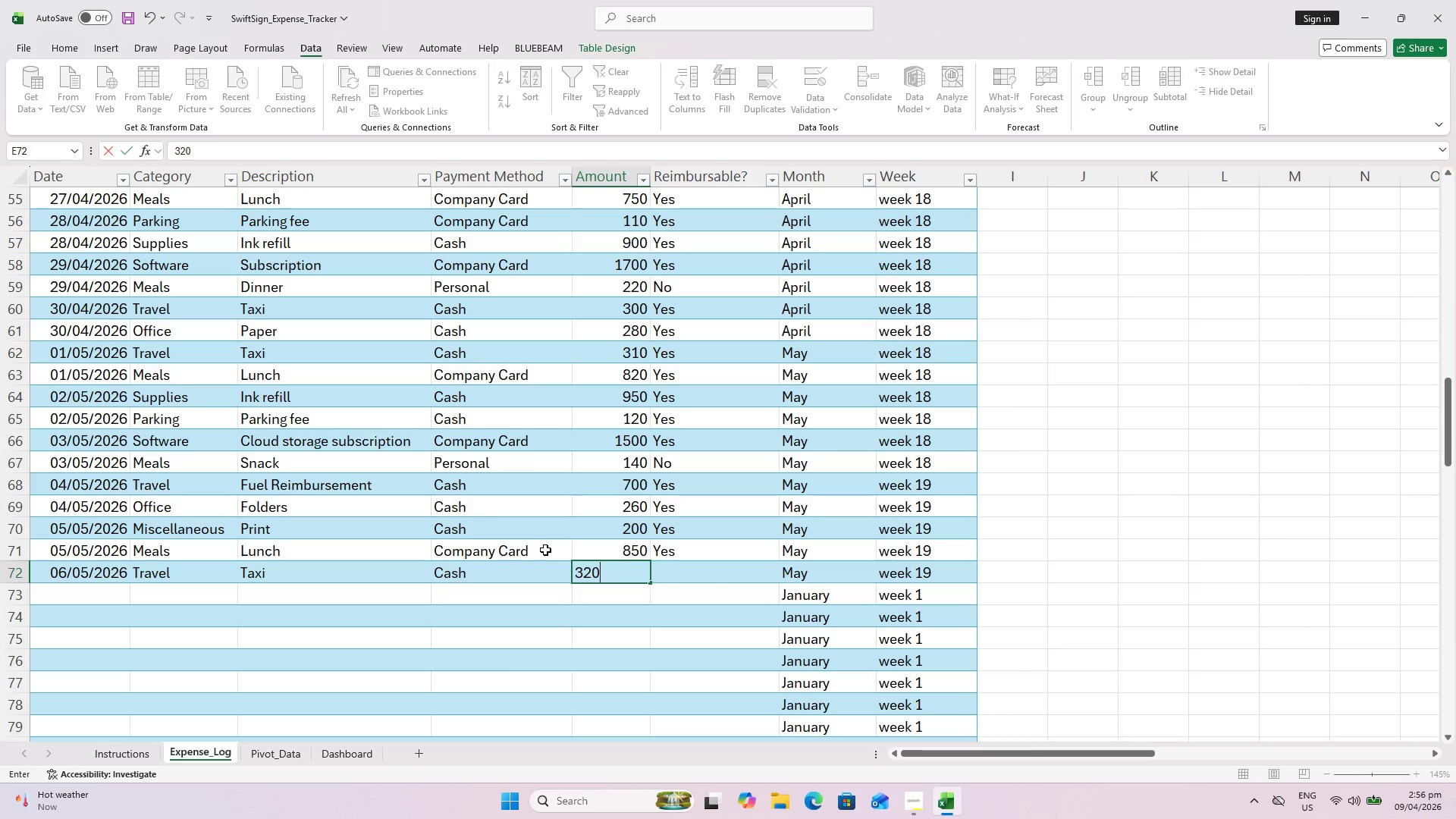 
key(ArrowRight)
 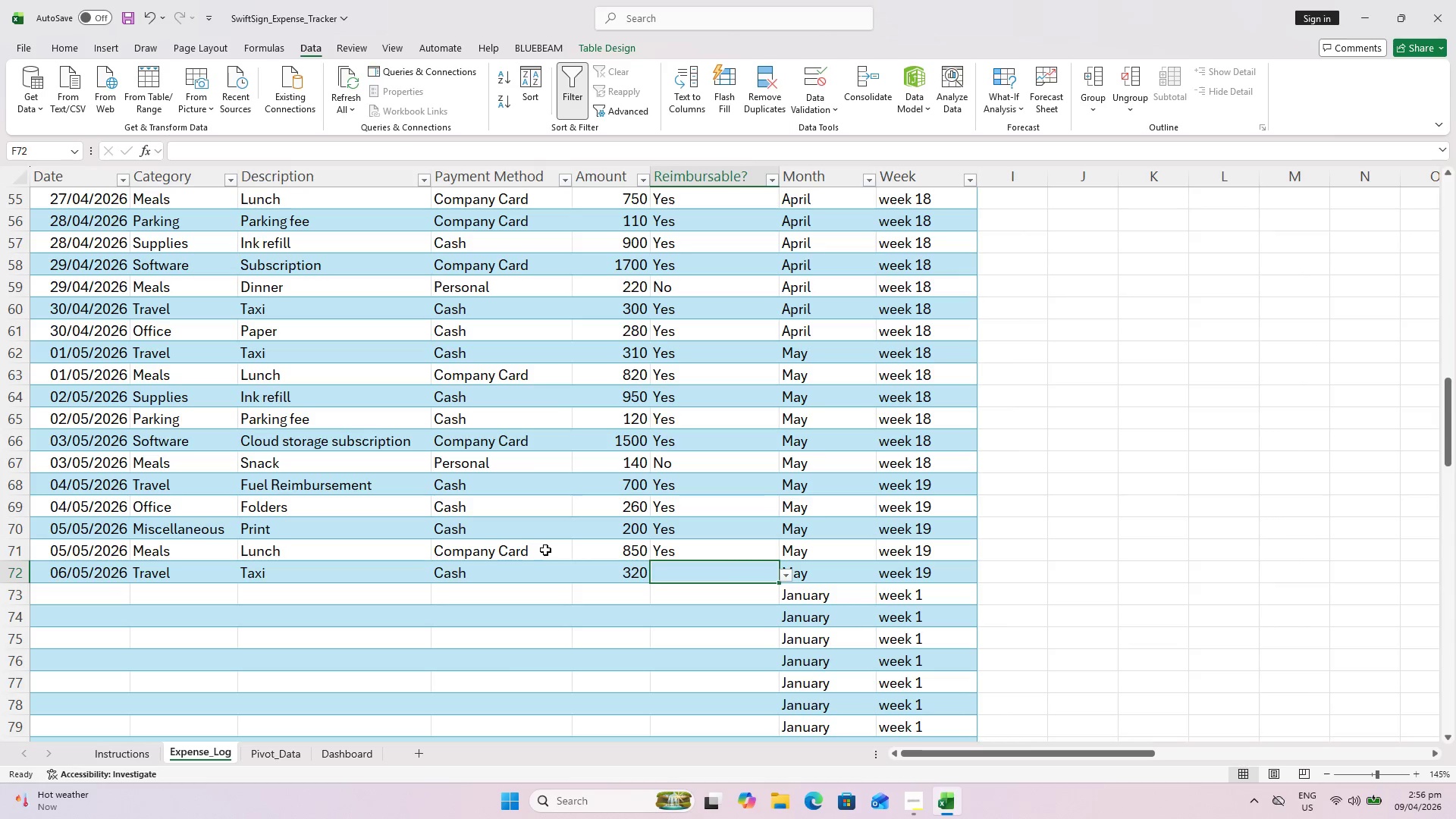 
key(Shift+Y)
 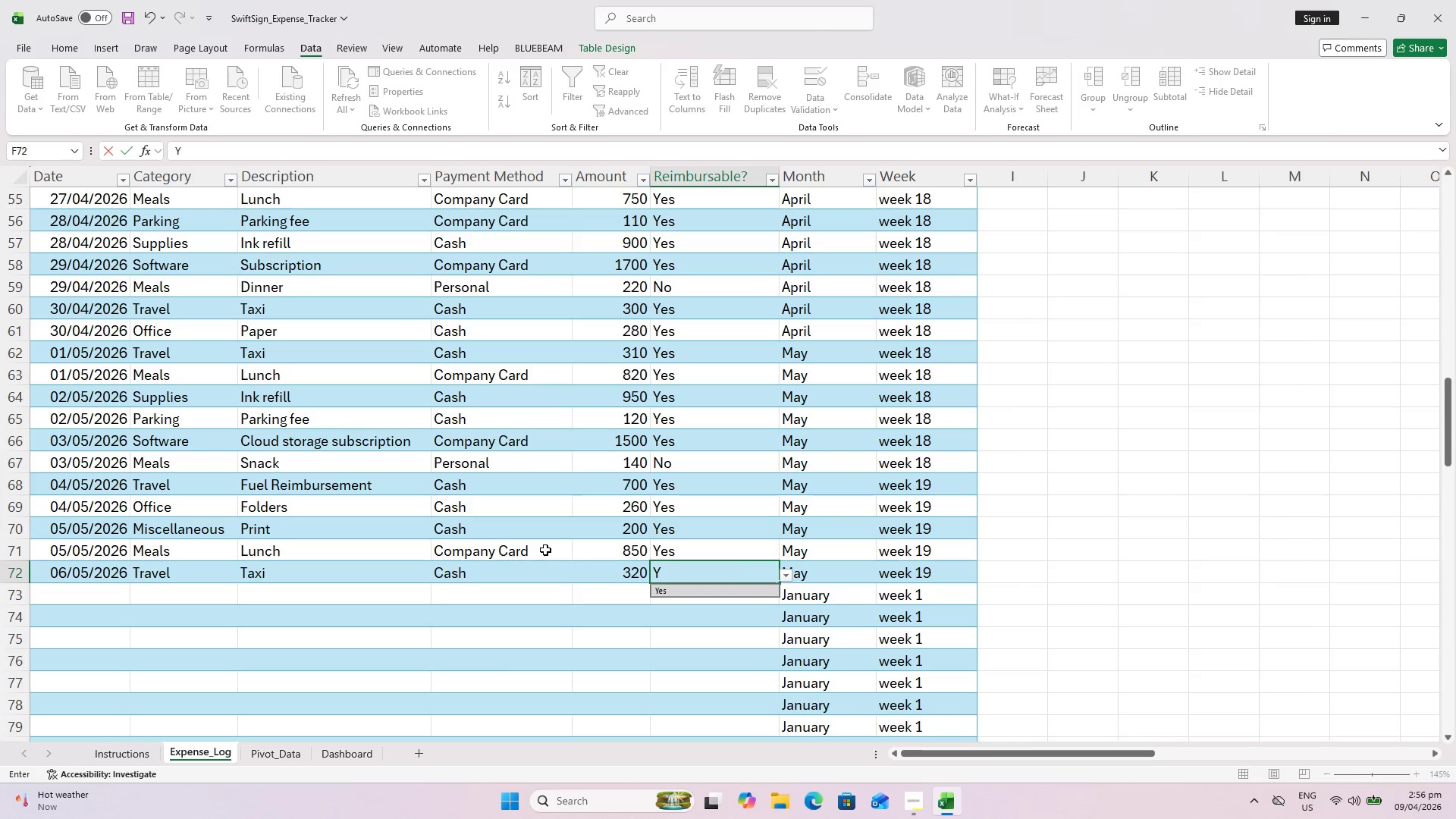 
key(Enter)
 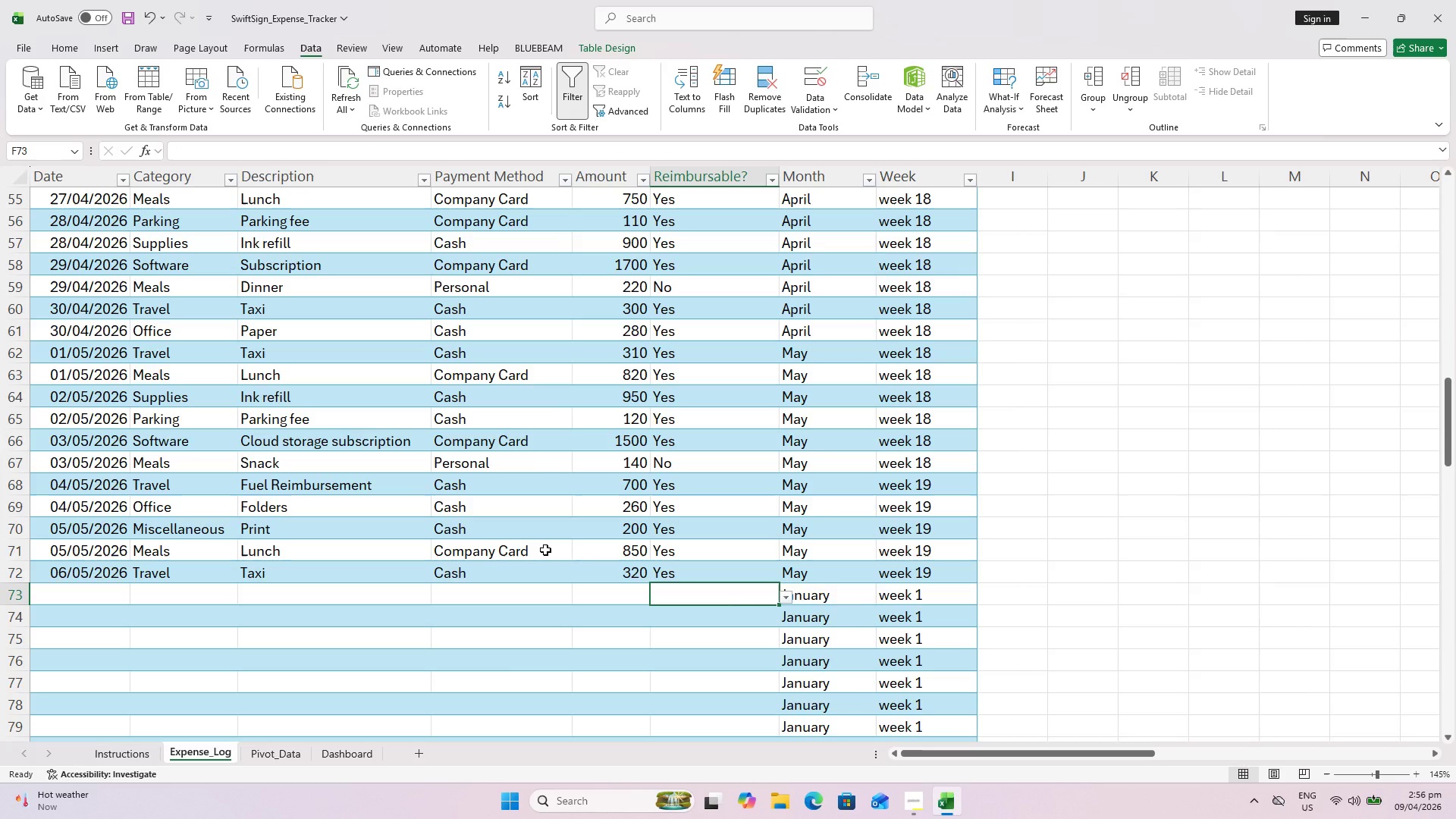 
key(Control+ControlLeft)
 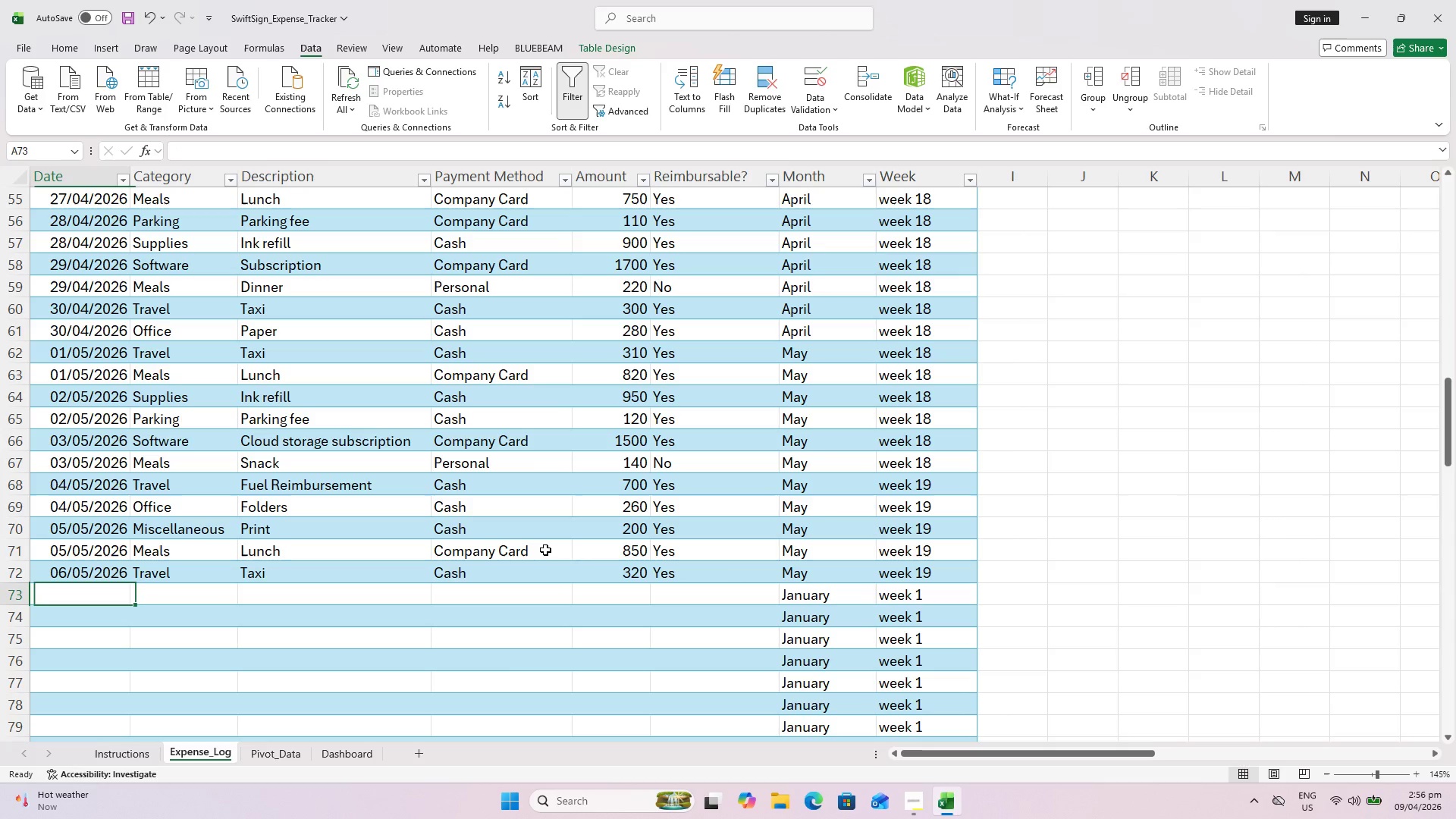 
key(Control+ArrowLeft)
 